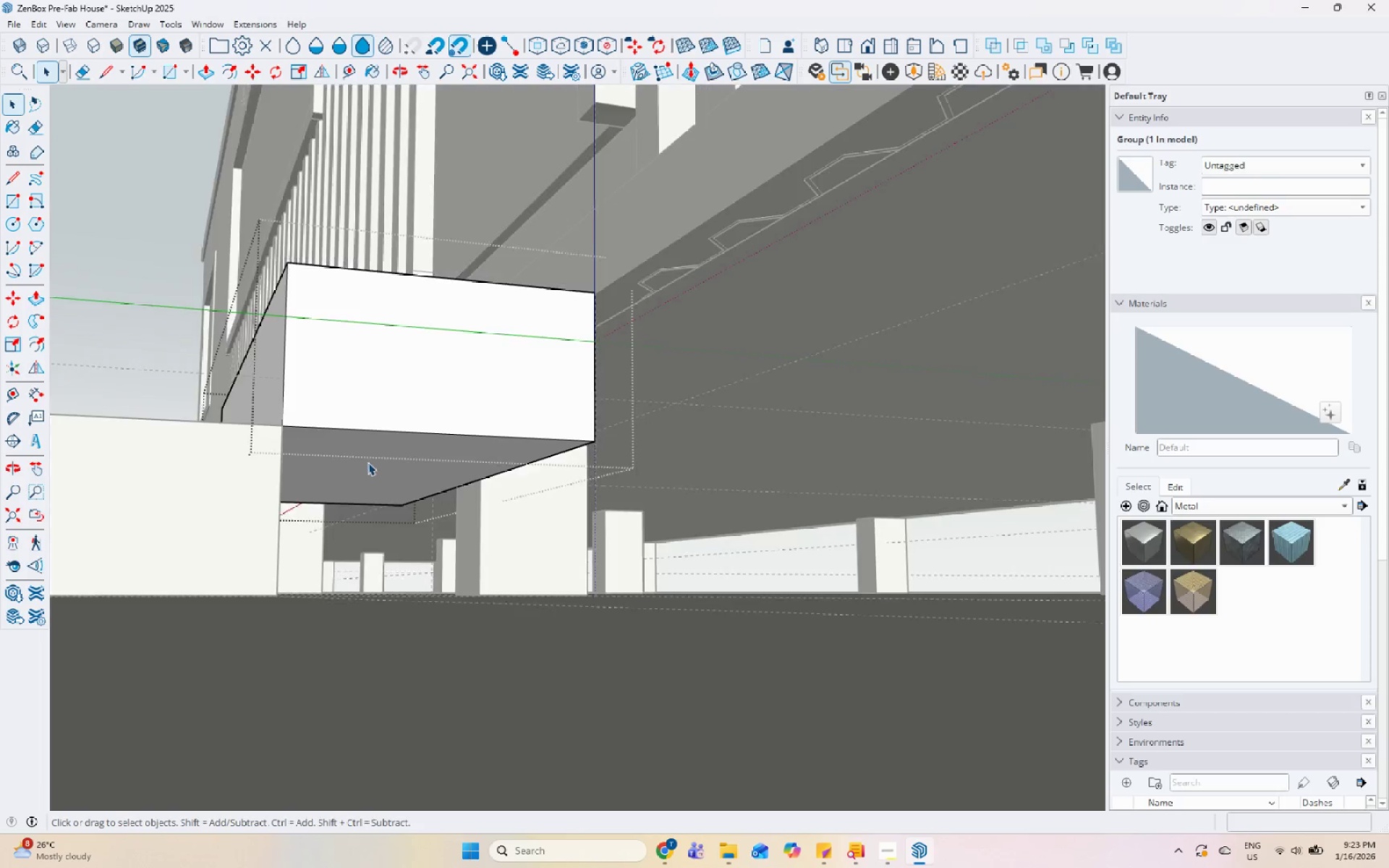 
triple_click([386, 448])
 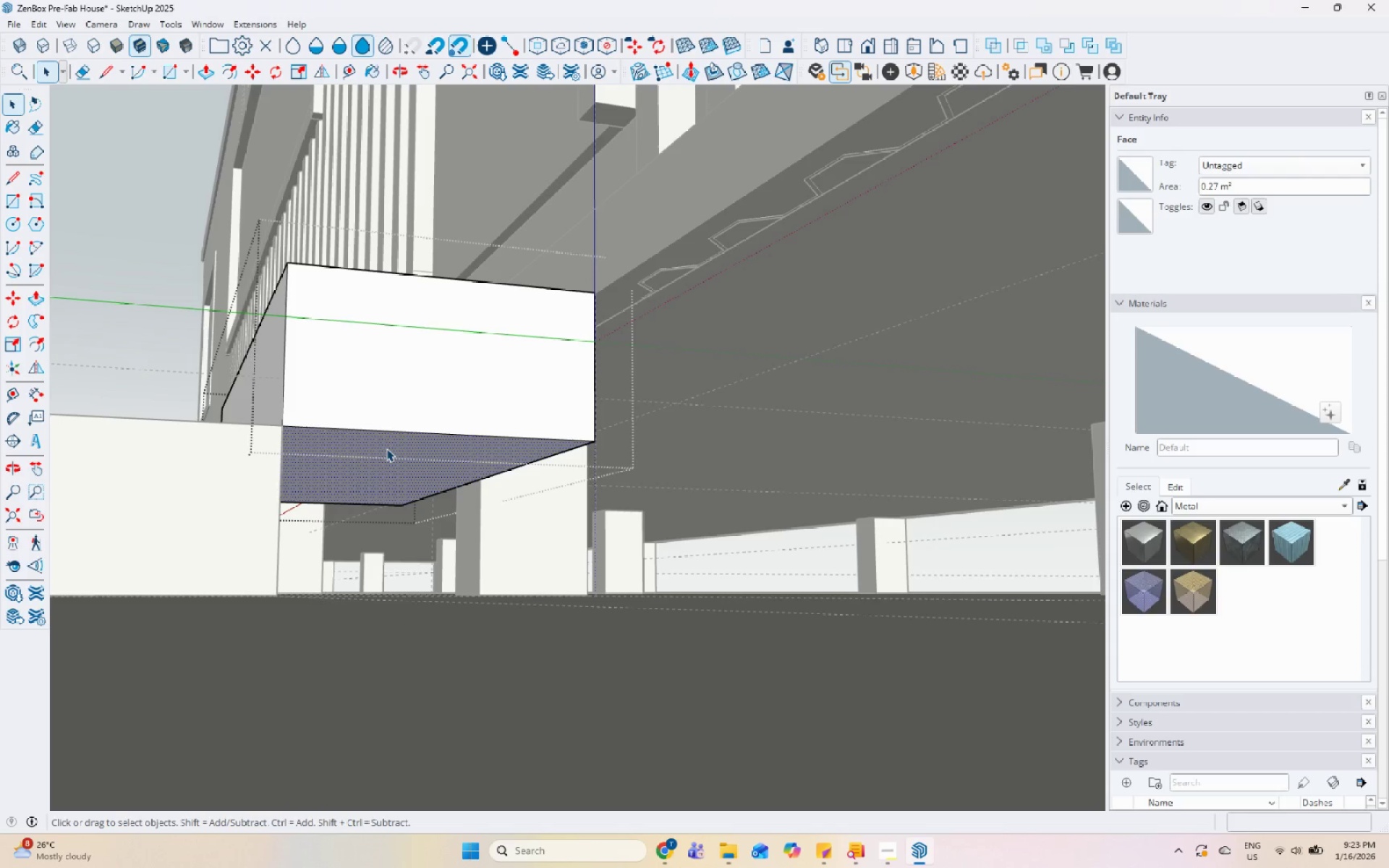 
key(P)
 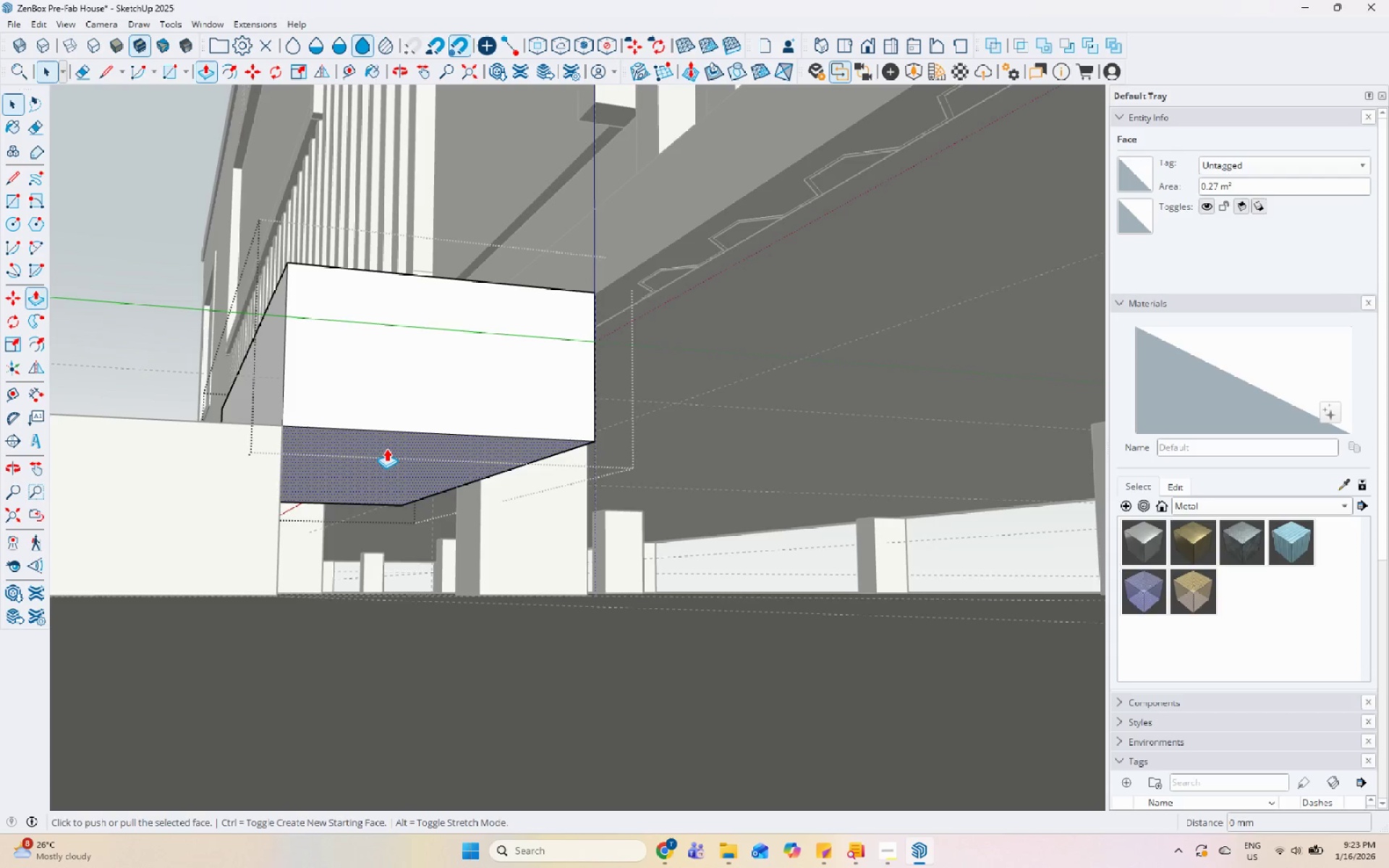 
left_click([386, 448])
 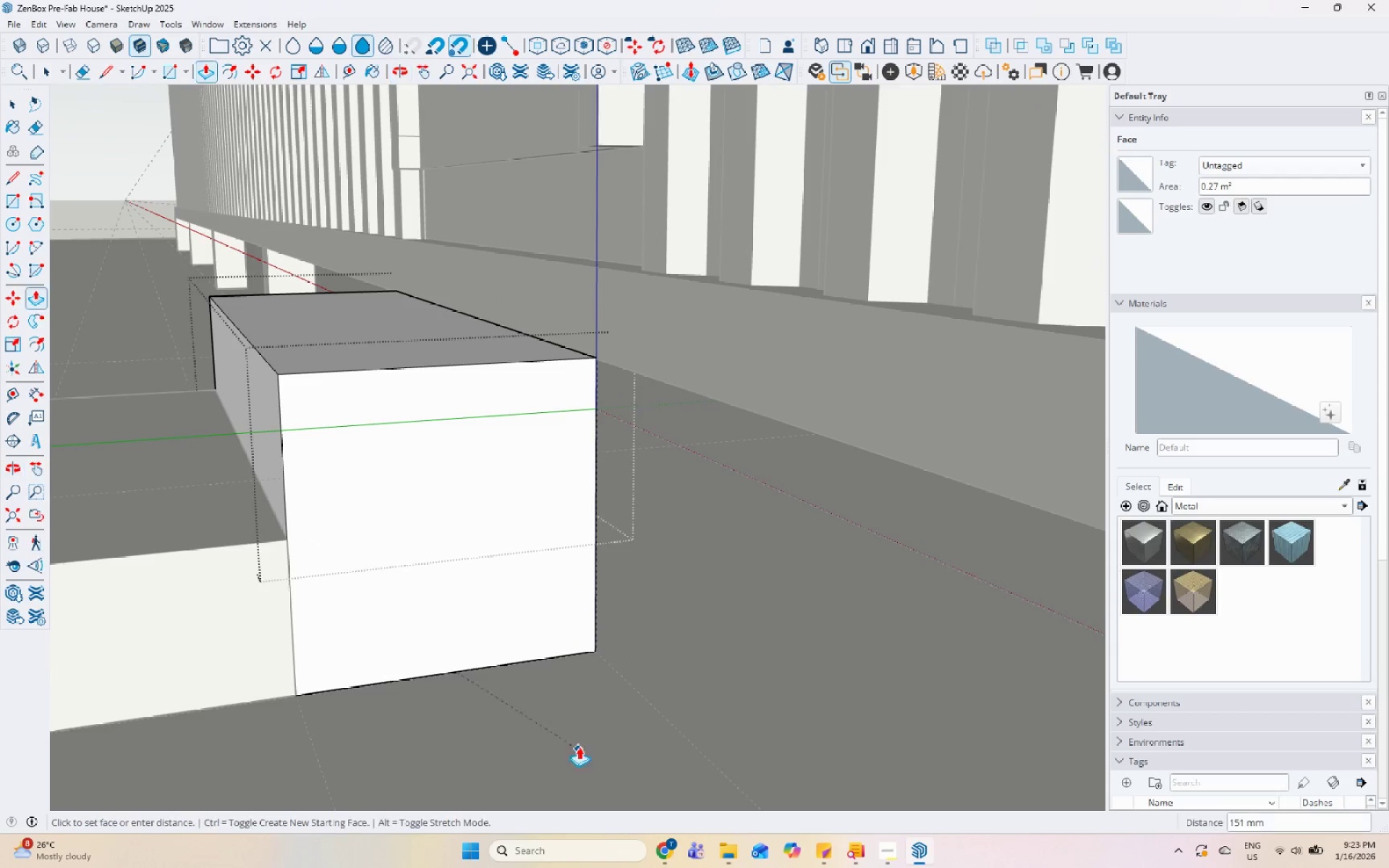 
left_click([600, 658])
 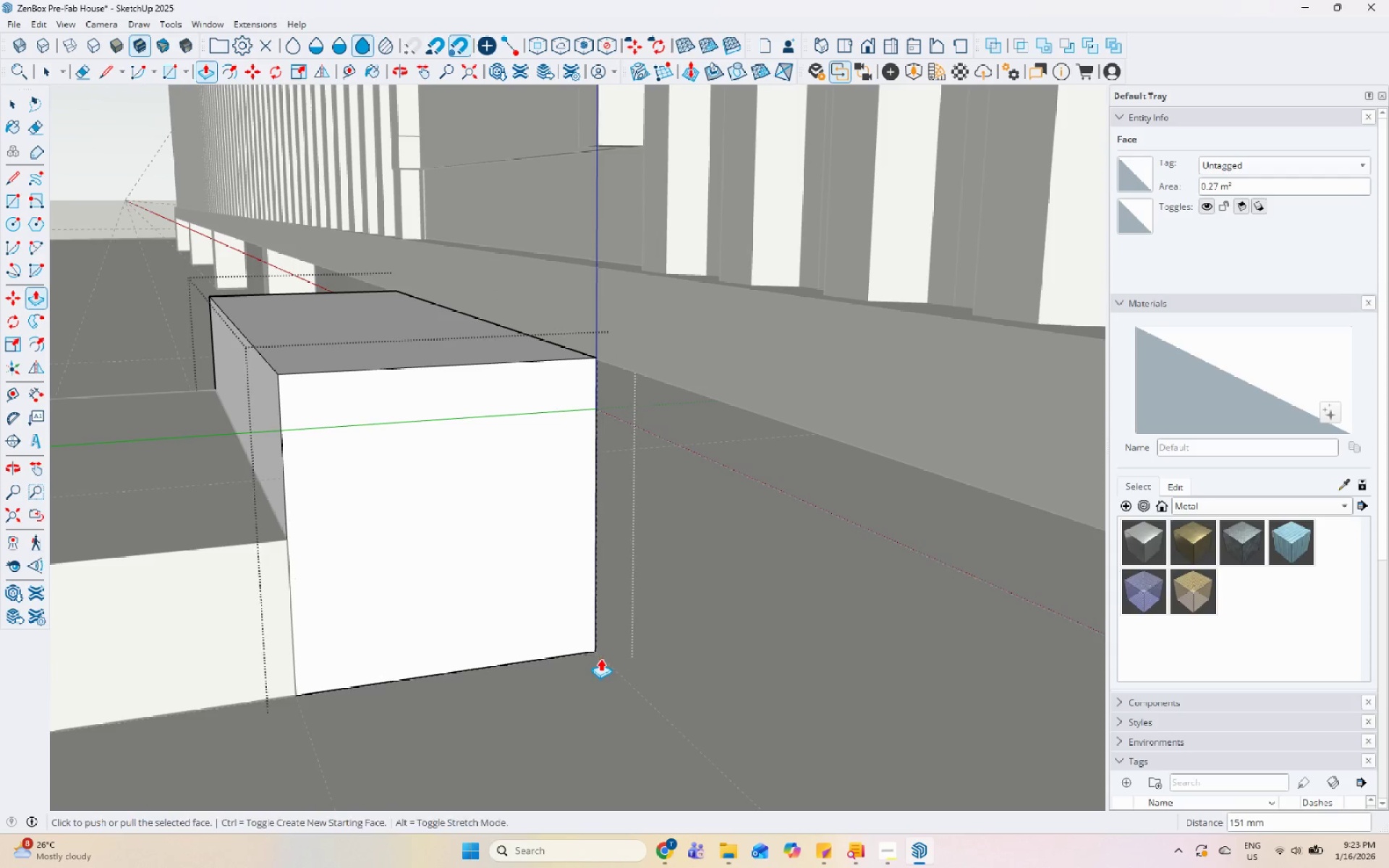 
key(Space)
 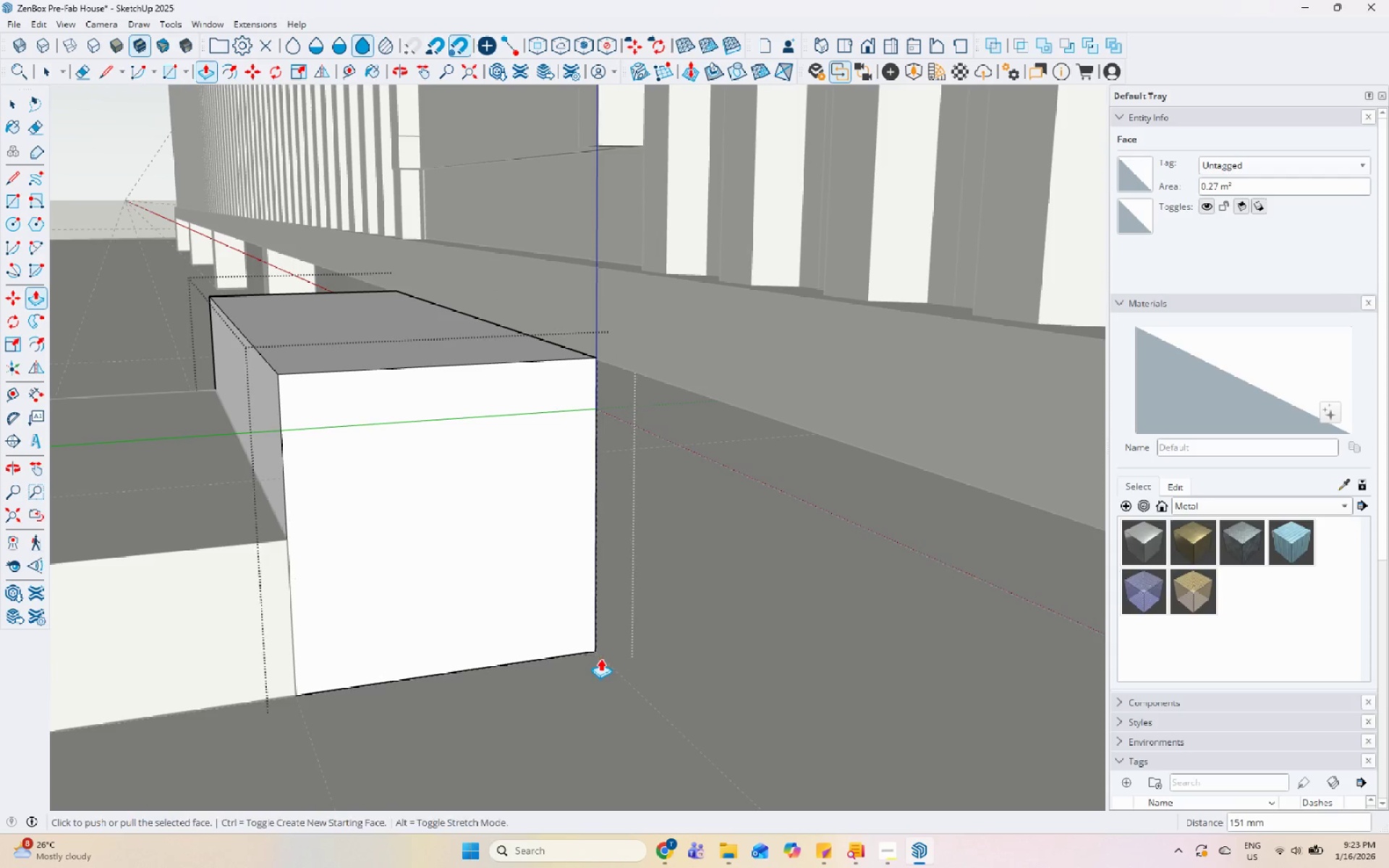 
scroll: coordinate [594, 665], scroll_direction: down, amount: 7.0
 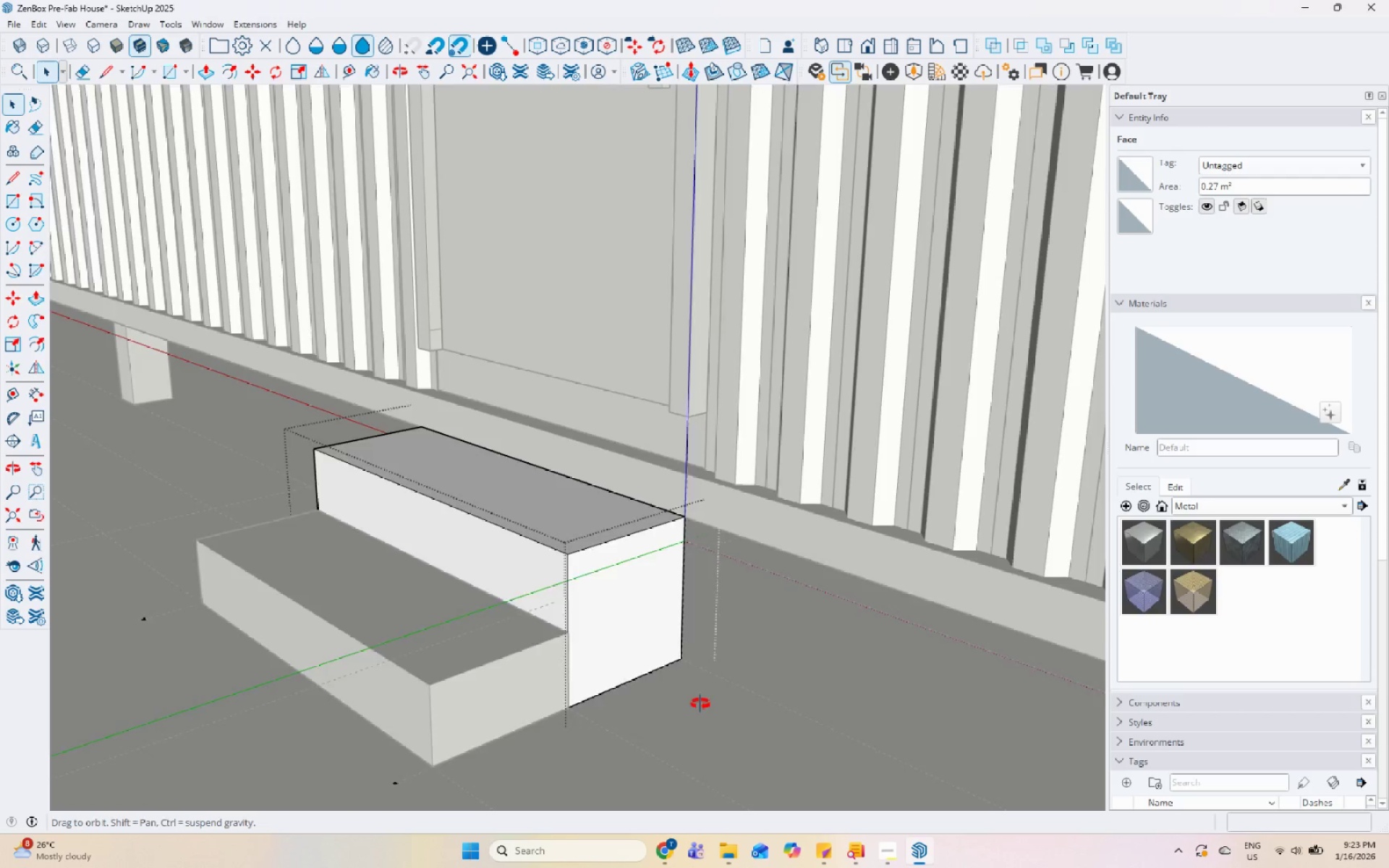 
key(Space)
 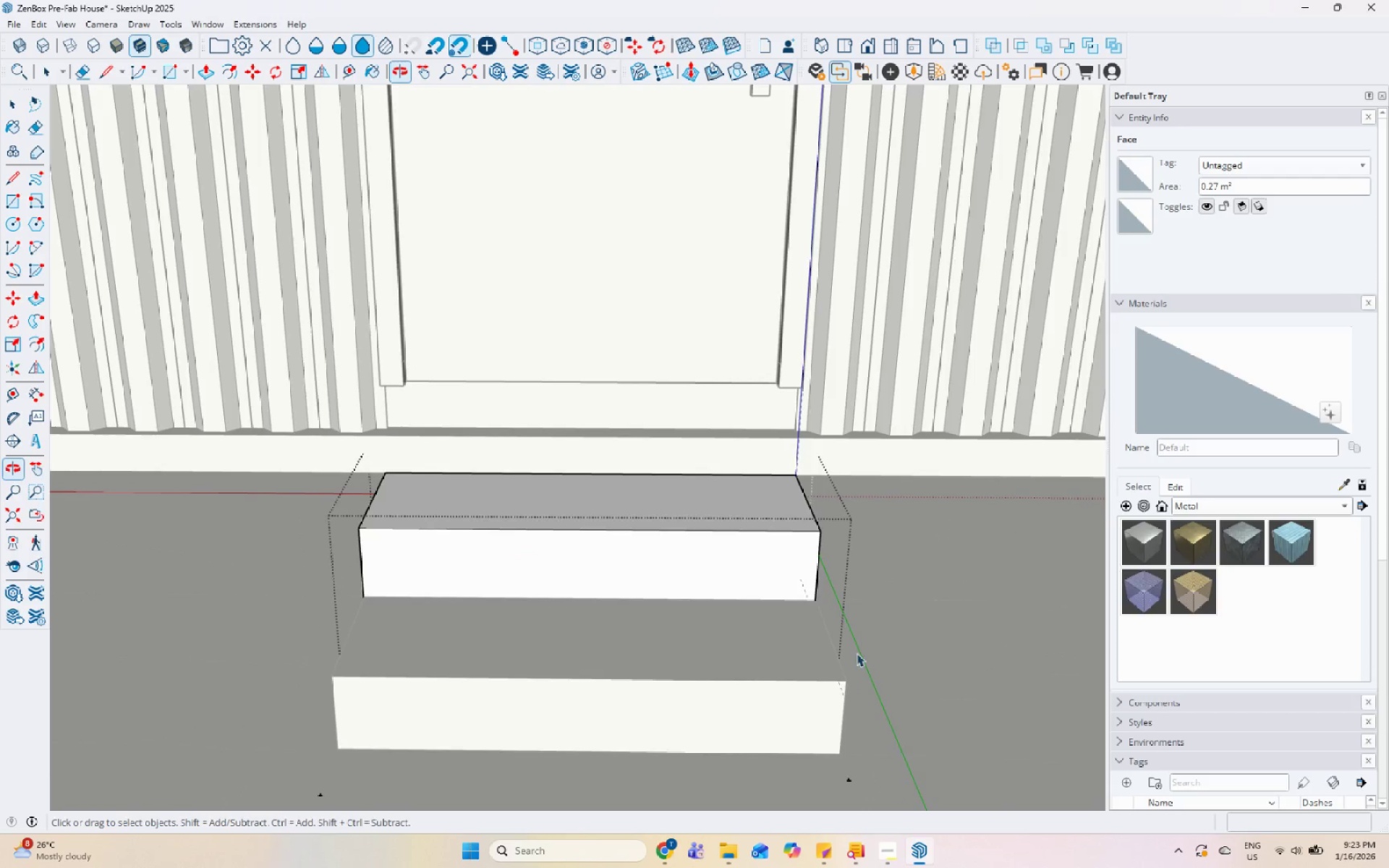 
key(Escape)
 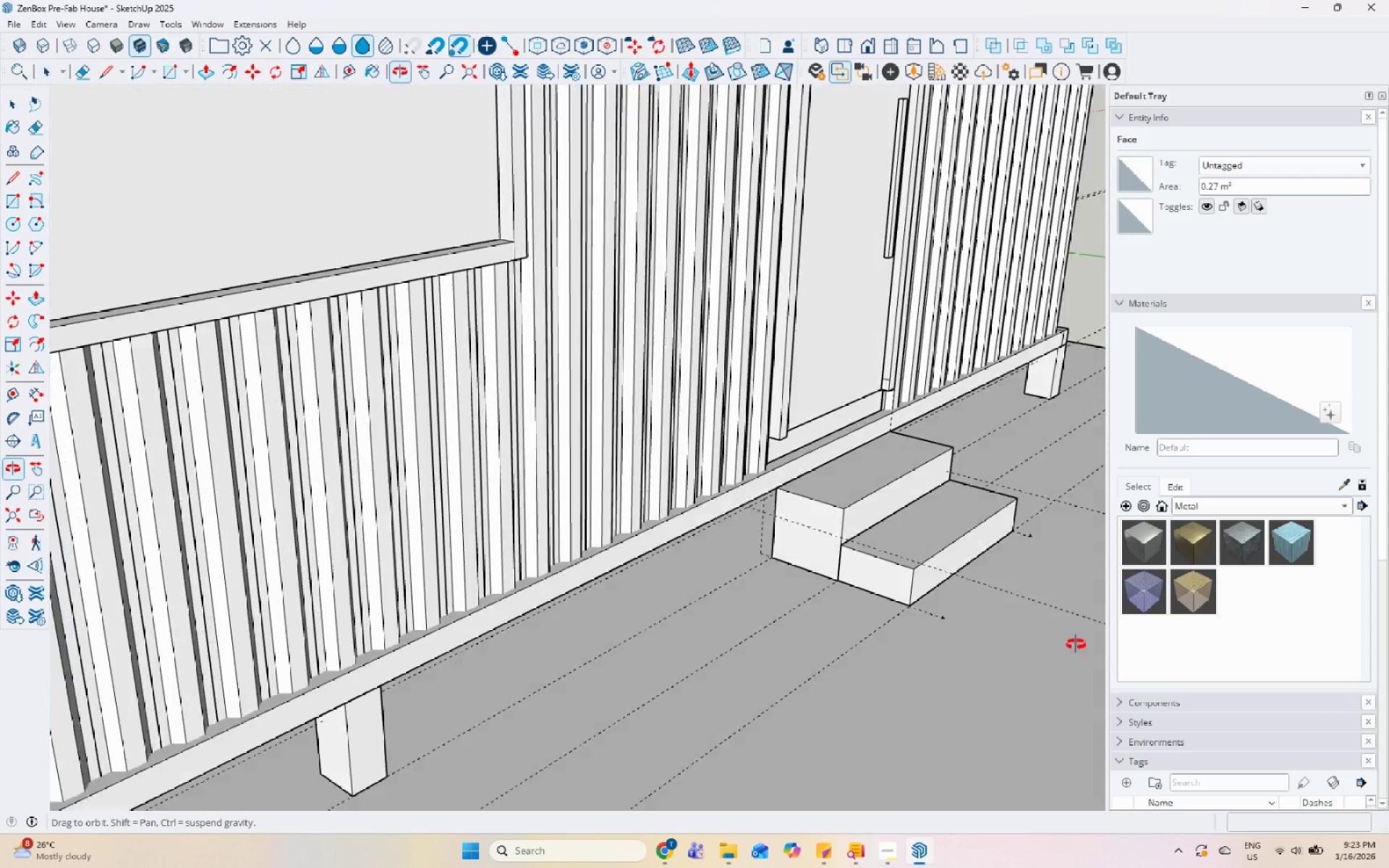 
scroll: coordinate [763, 576], scroll_direction: down, amount: 6.0
 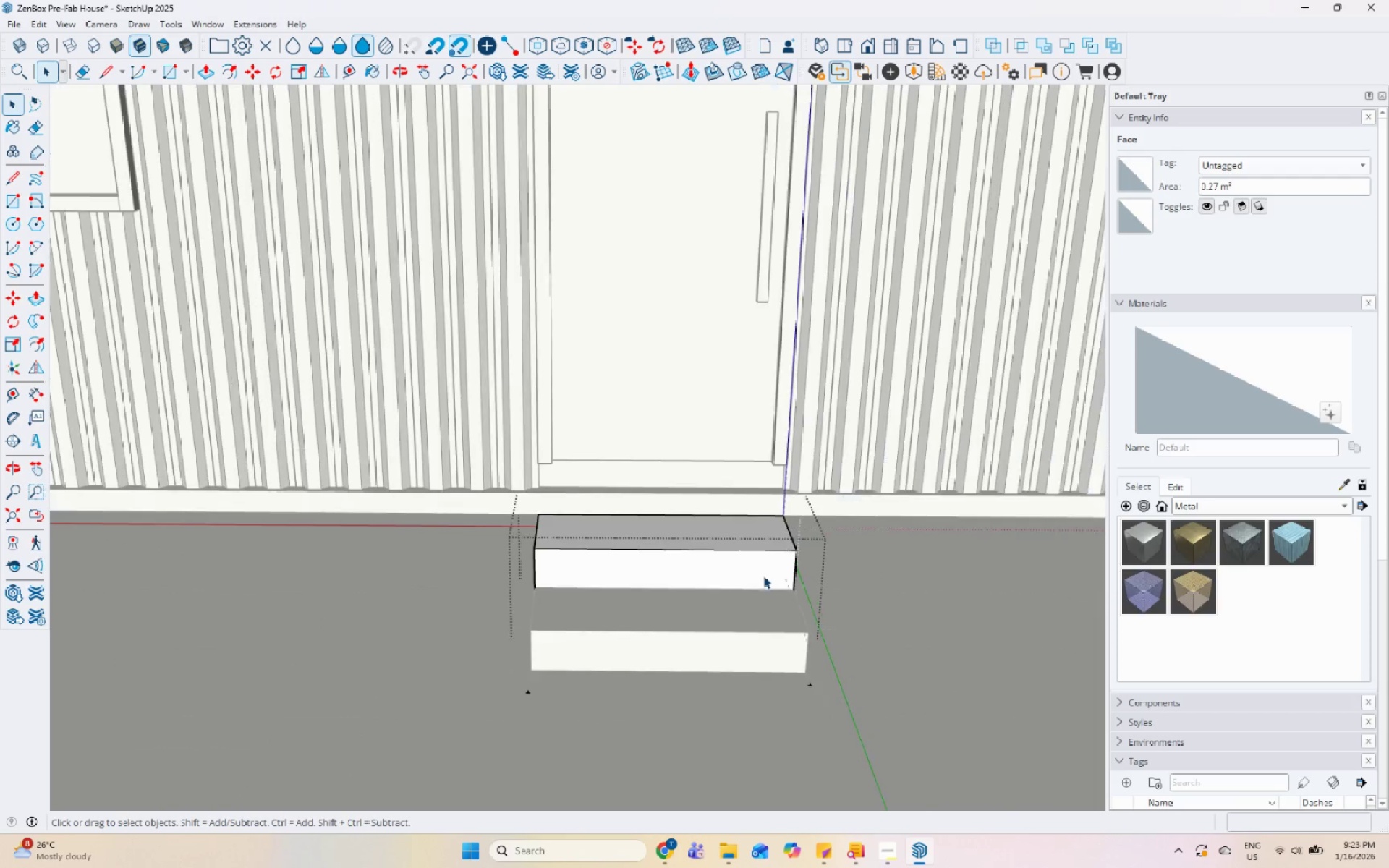 
left_click([698, 516])
 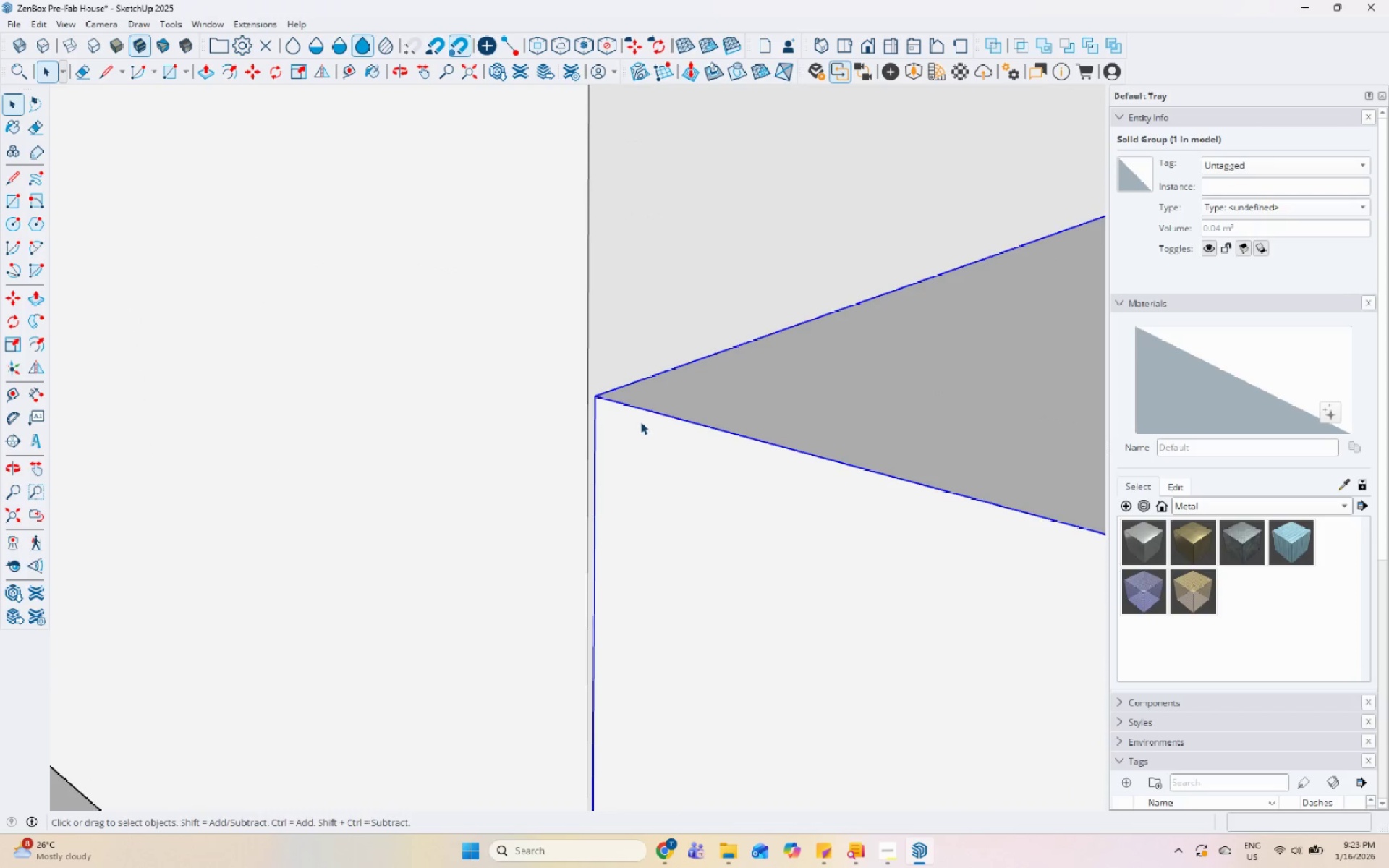 
scroll: coordinate [642, 426], scroll_direction: up, amount: 31.0
 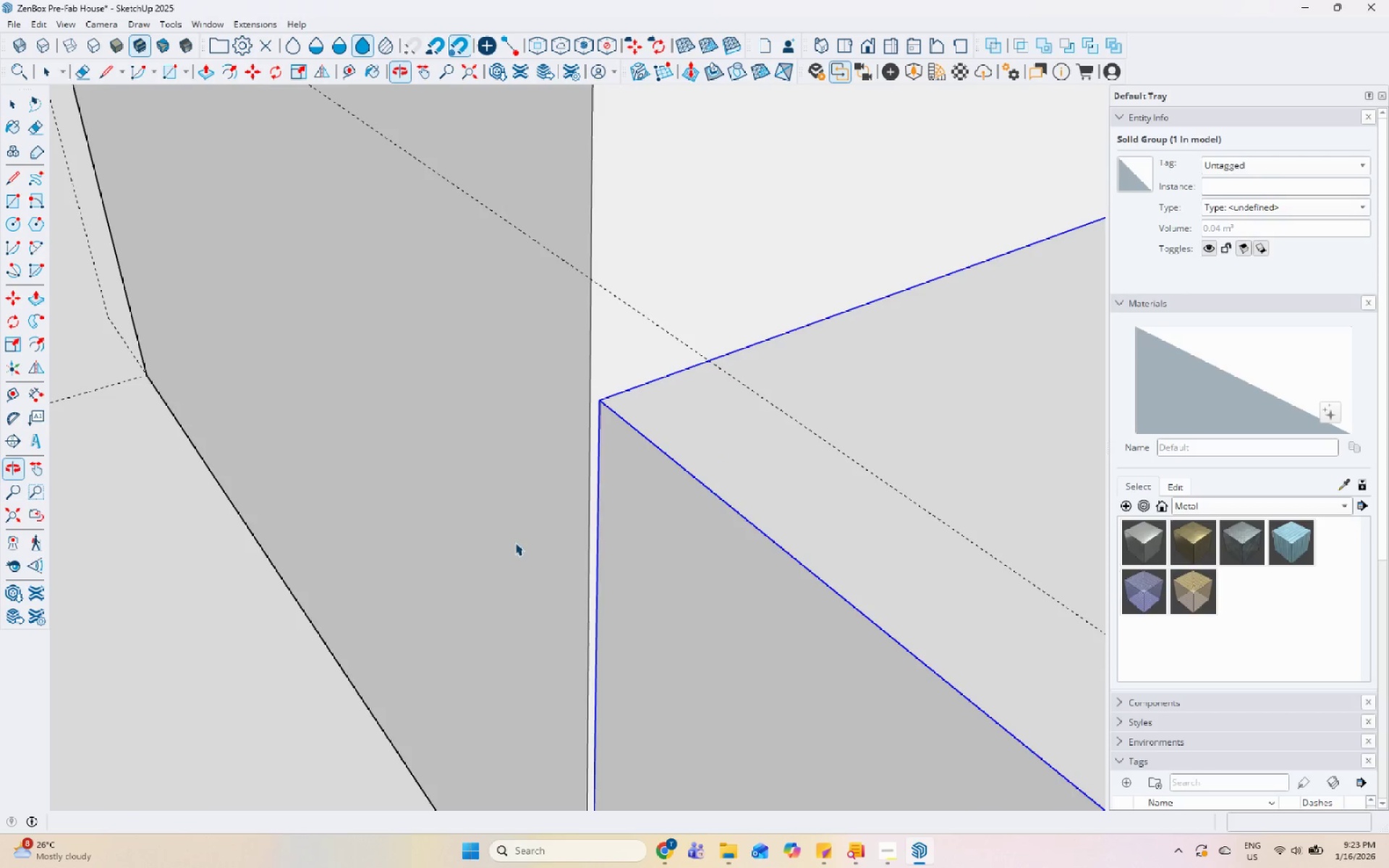 
scroll: coordinate [640, 381], scroll_direction: down, amount: 8.0
 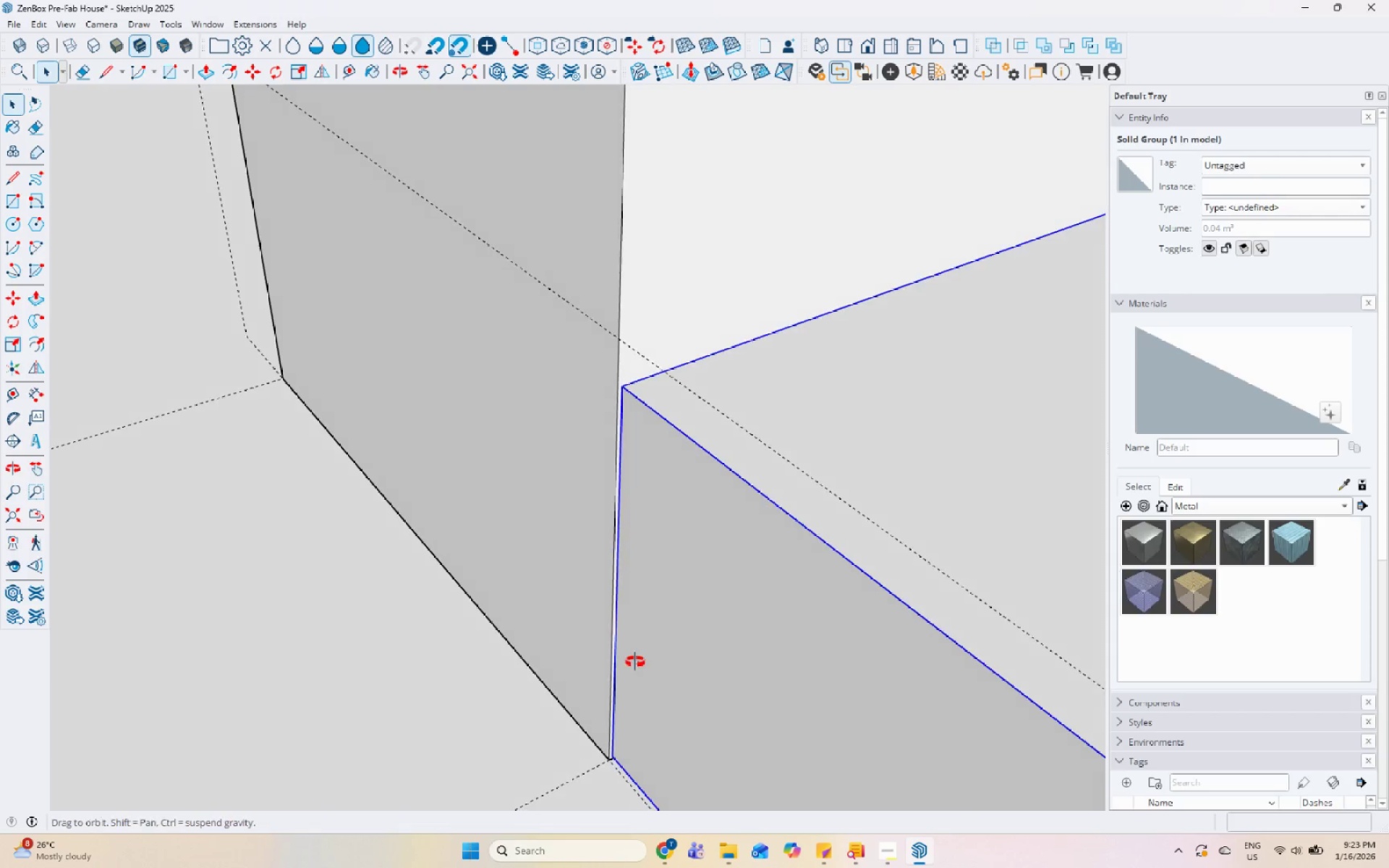 
scroll: coordinate [615, 767], scroll_direction: up, amount: 7.0
 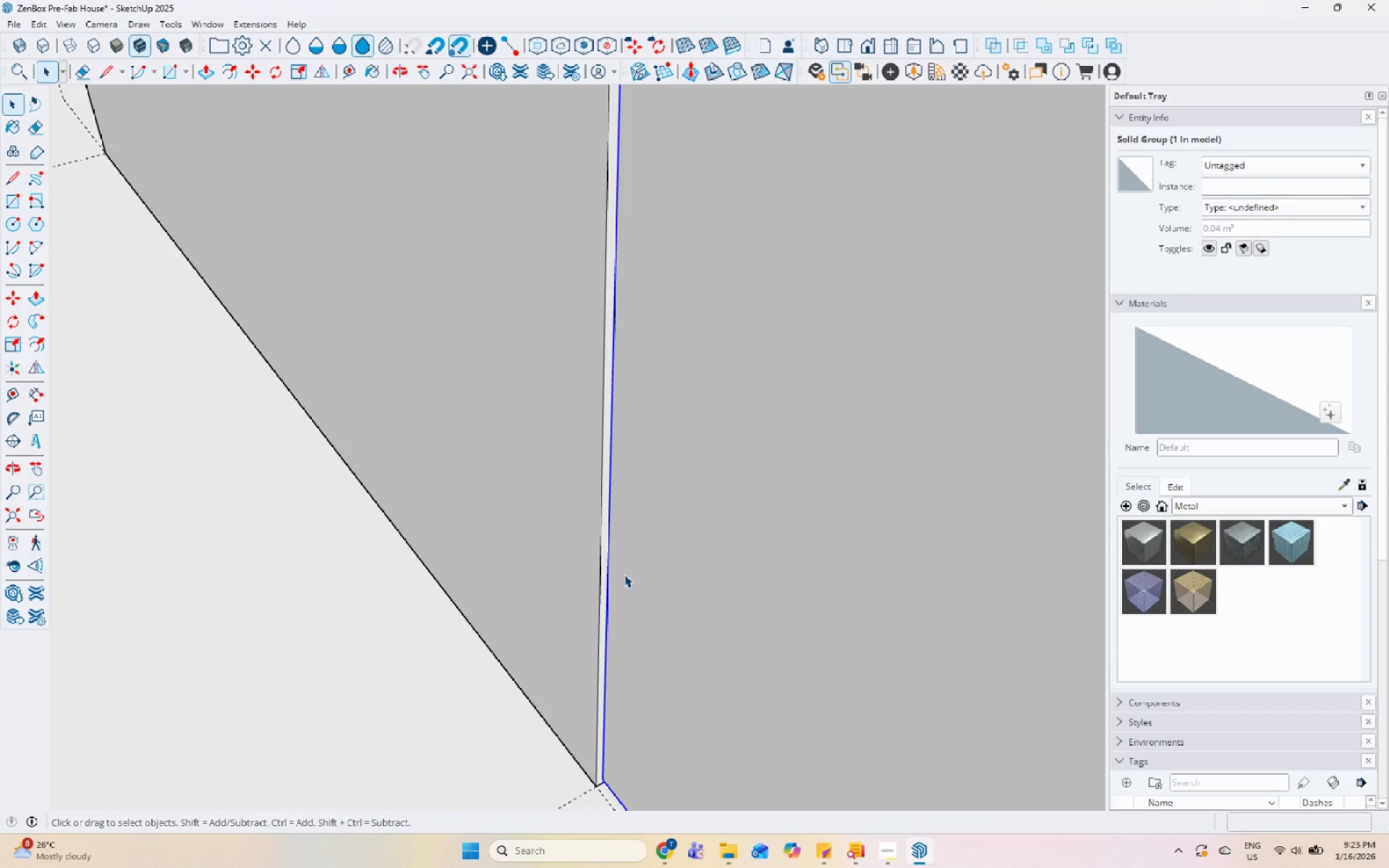 
key(M)
 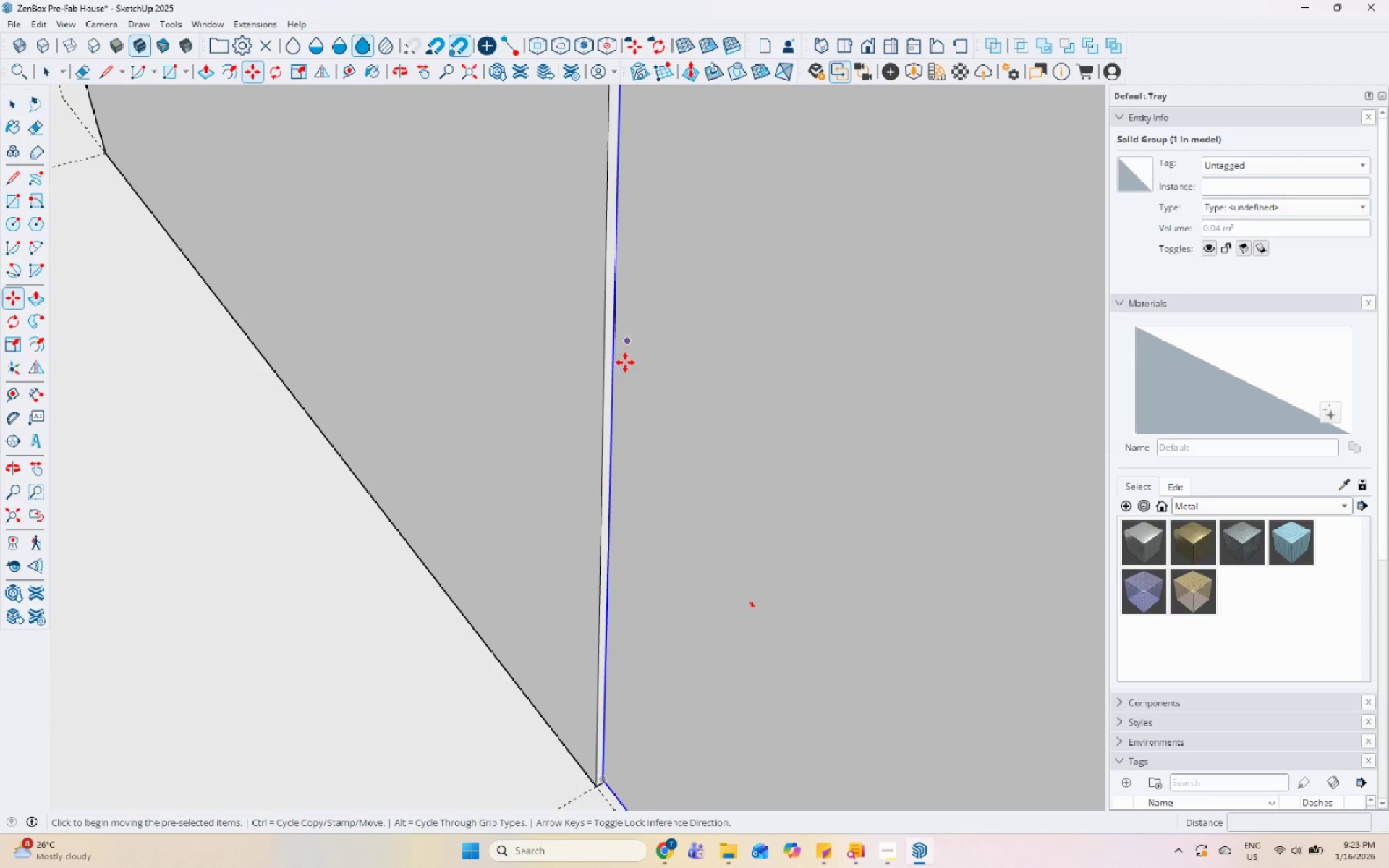 
scroll: coordinate [551, 606], scroll_direction: down, amount: 4.0
 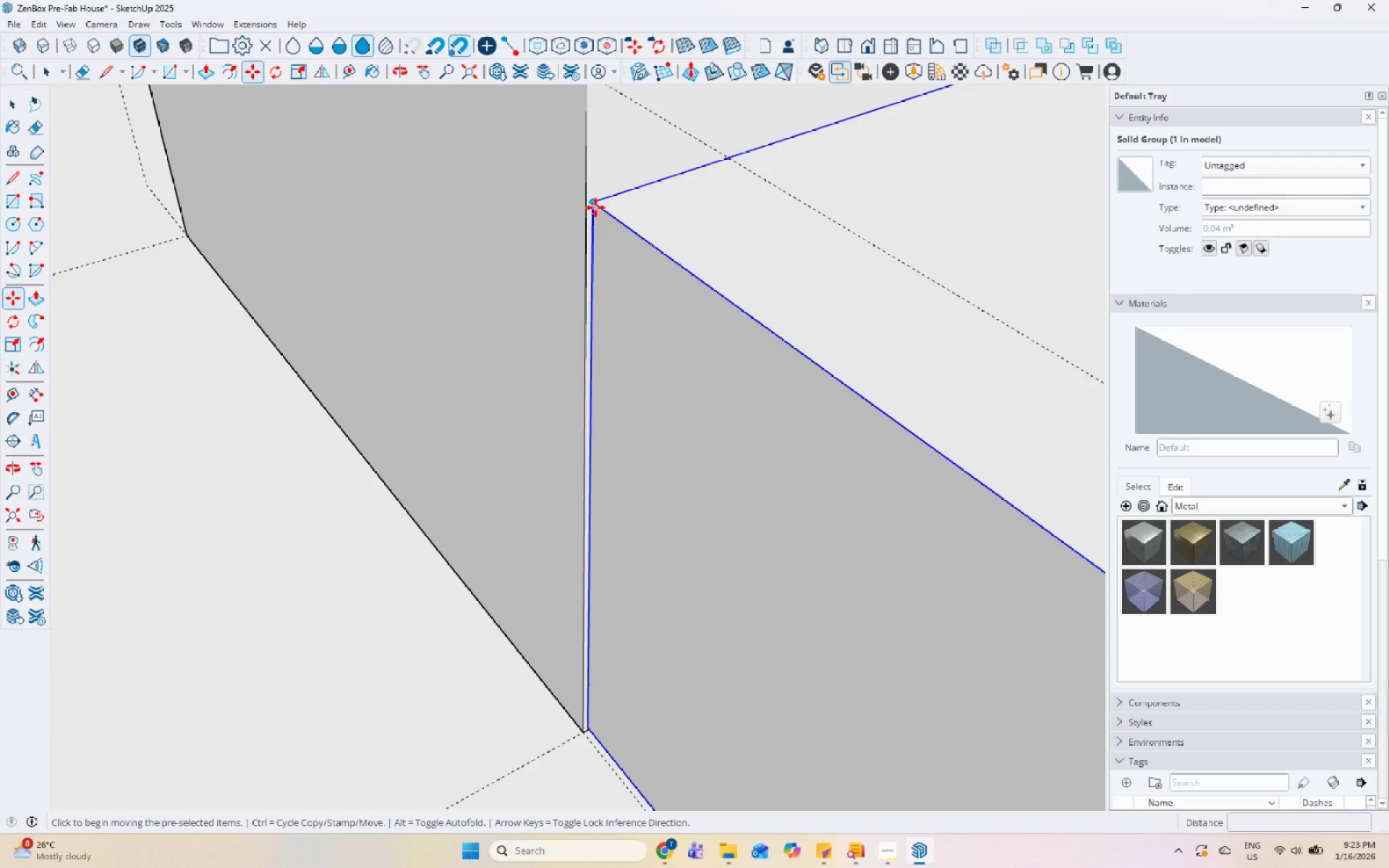 
left_click([596, 204])
 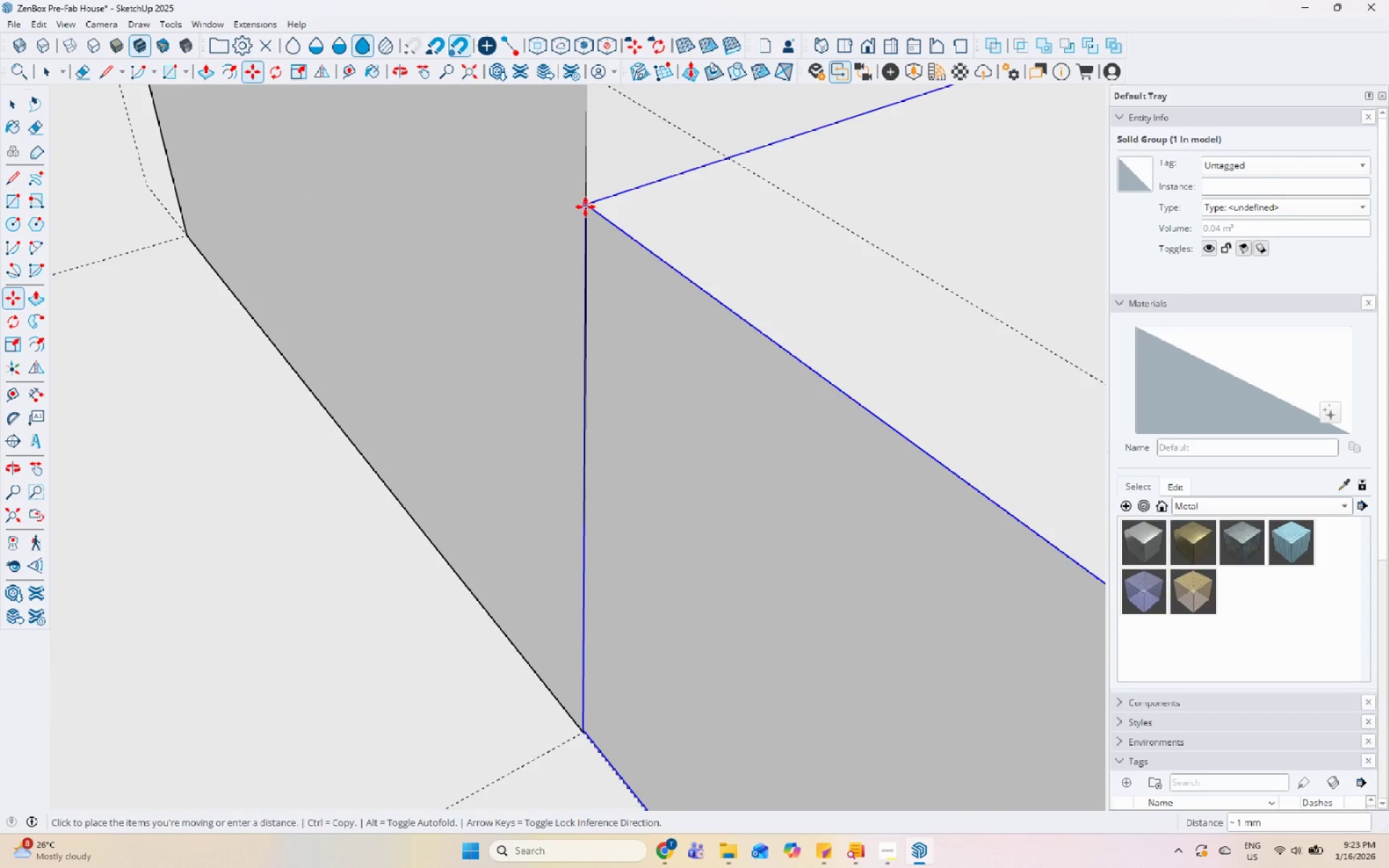 
left_click([585, 207])
 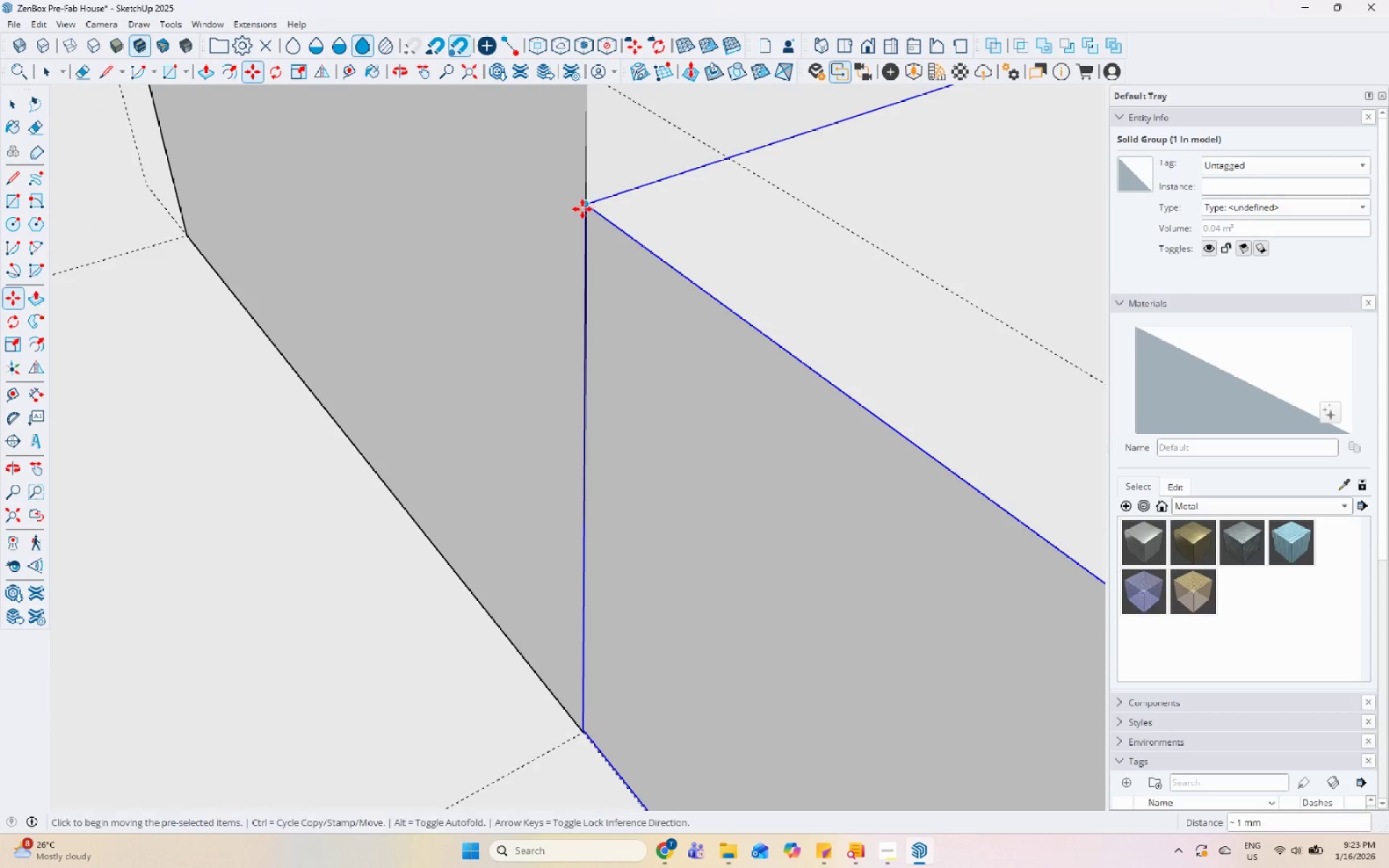 
key(Space)
 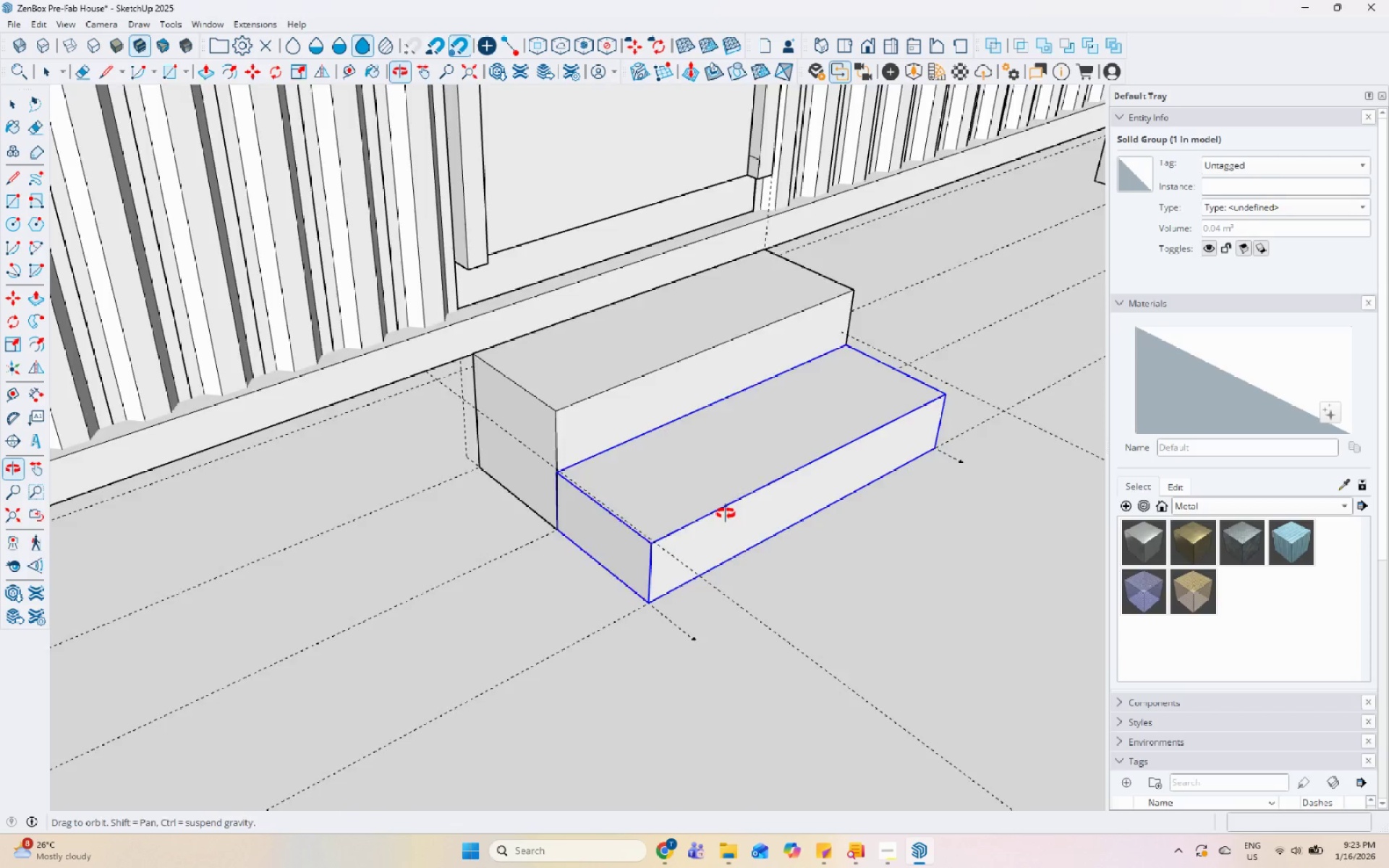 
scroll: coordinate [554, 574], scroll_direction: down, amount: 25.0
 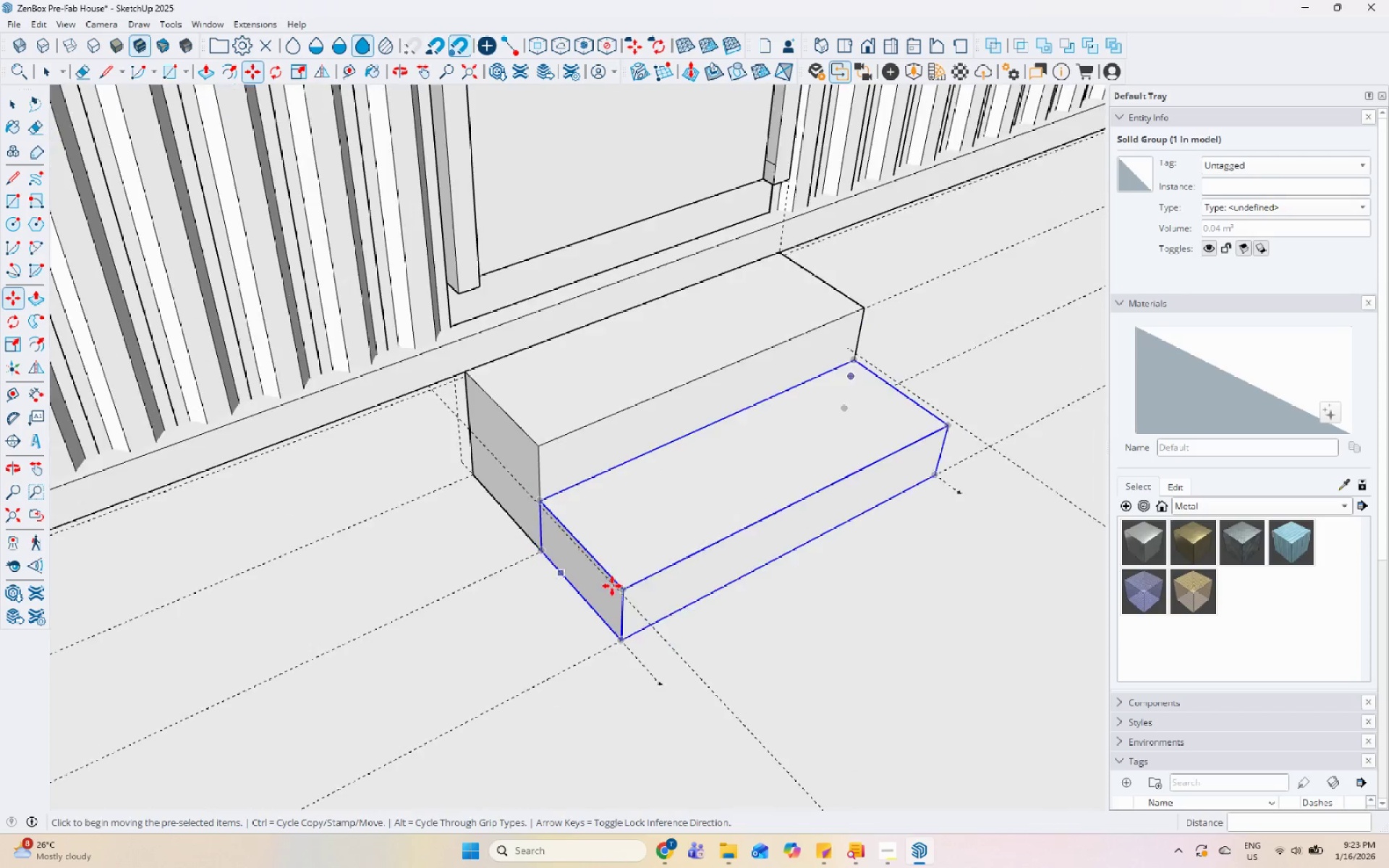 
key(Space)
 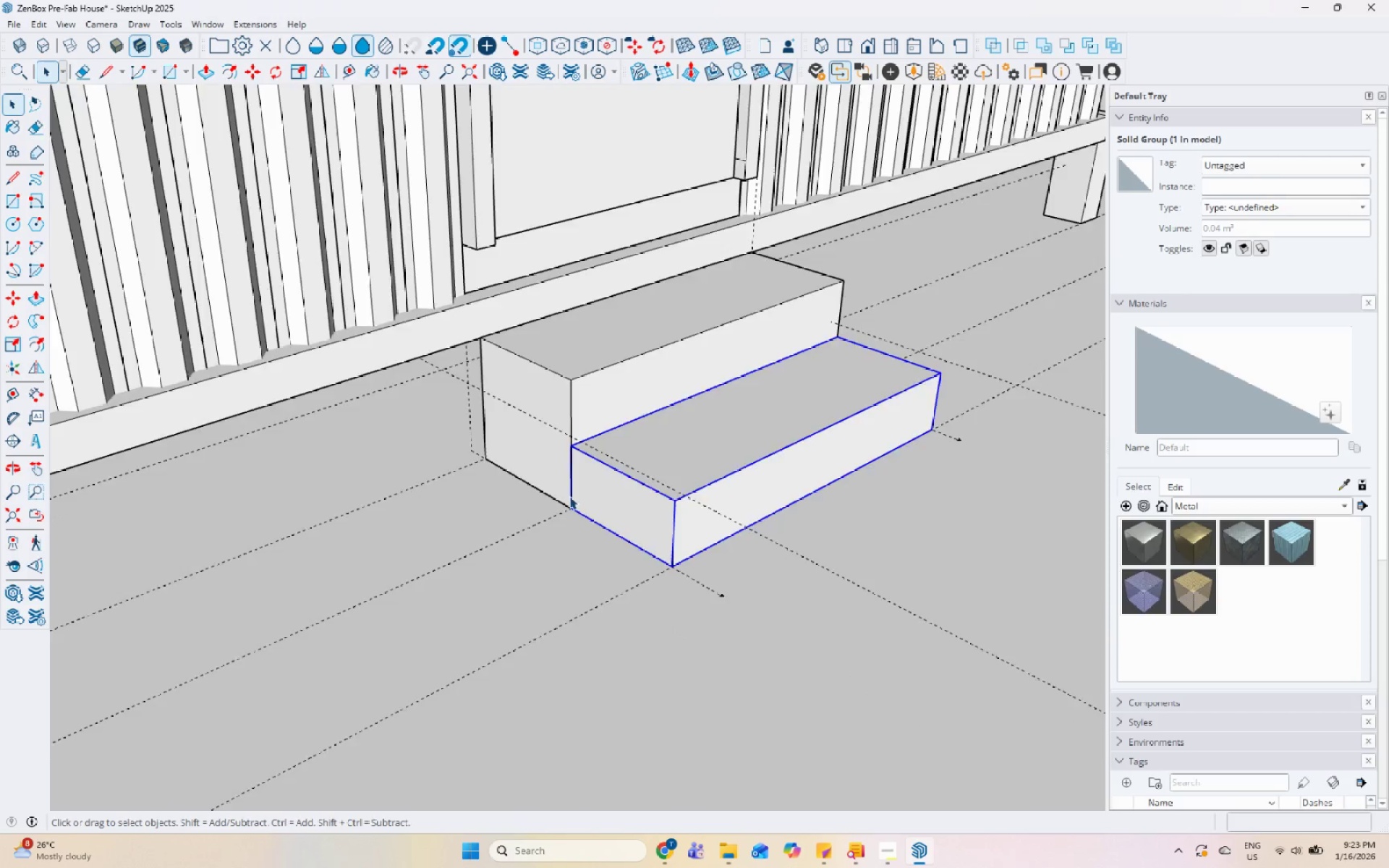 
left_click([984, 289])
 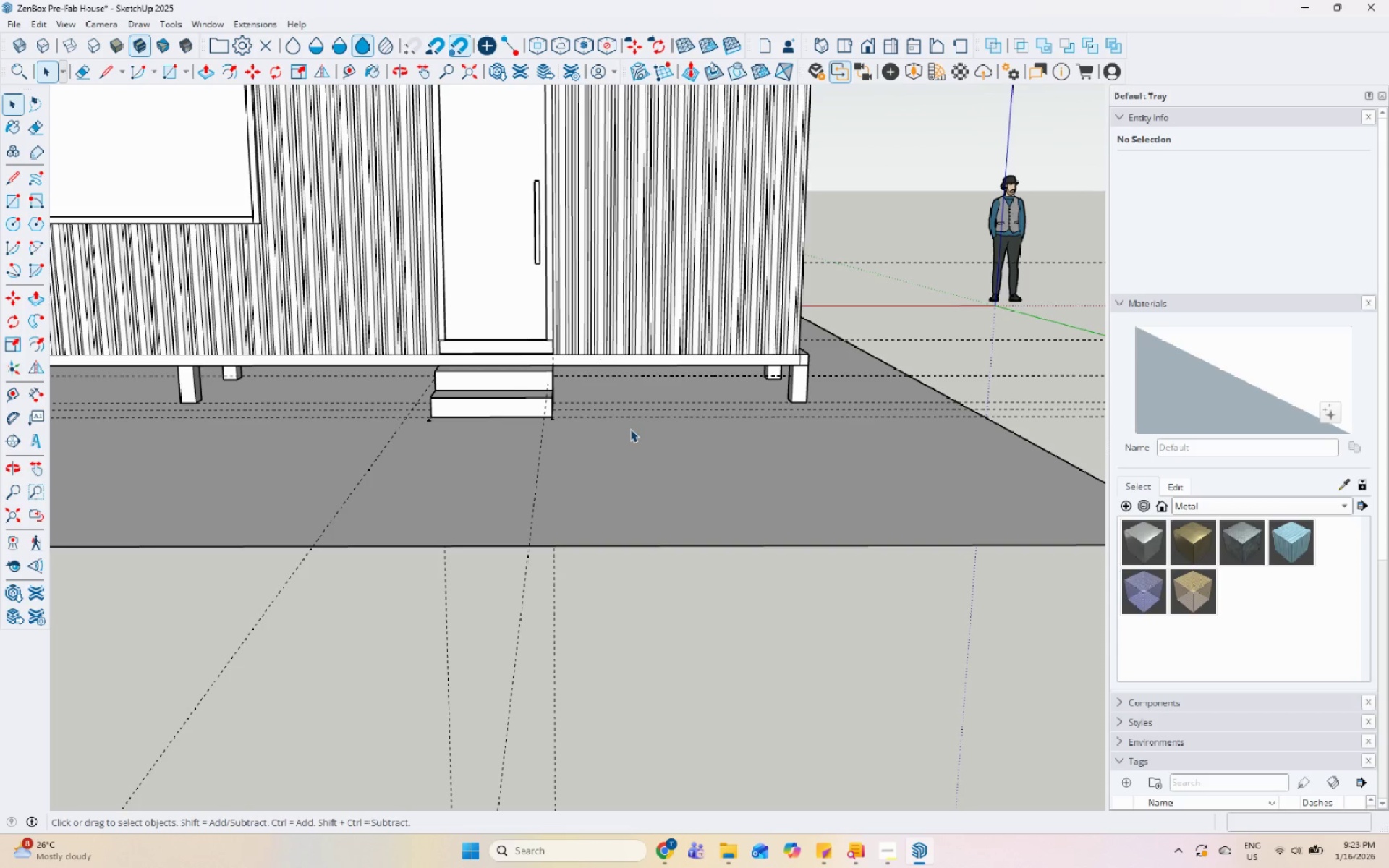 
scroll: coordinate [408, 558], scroll_direction: down, amount: 13.0
 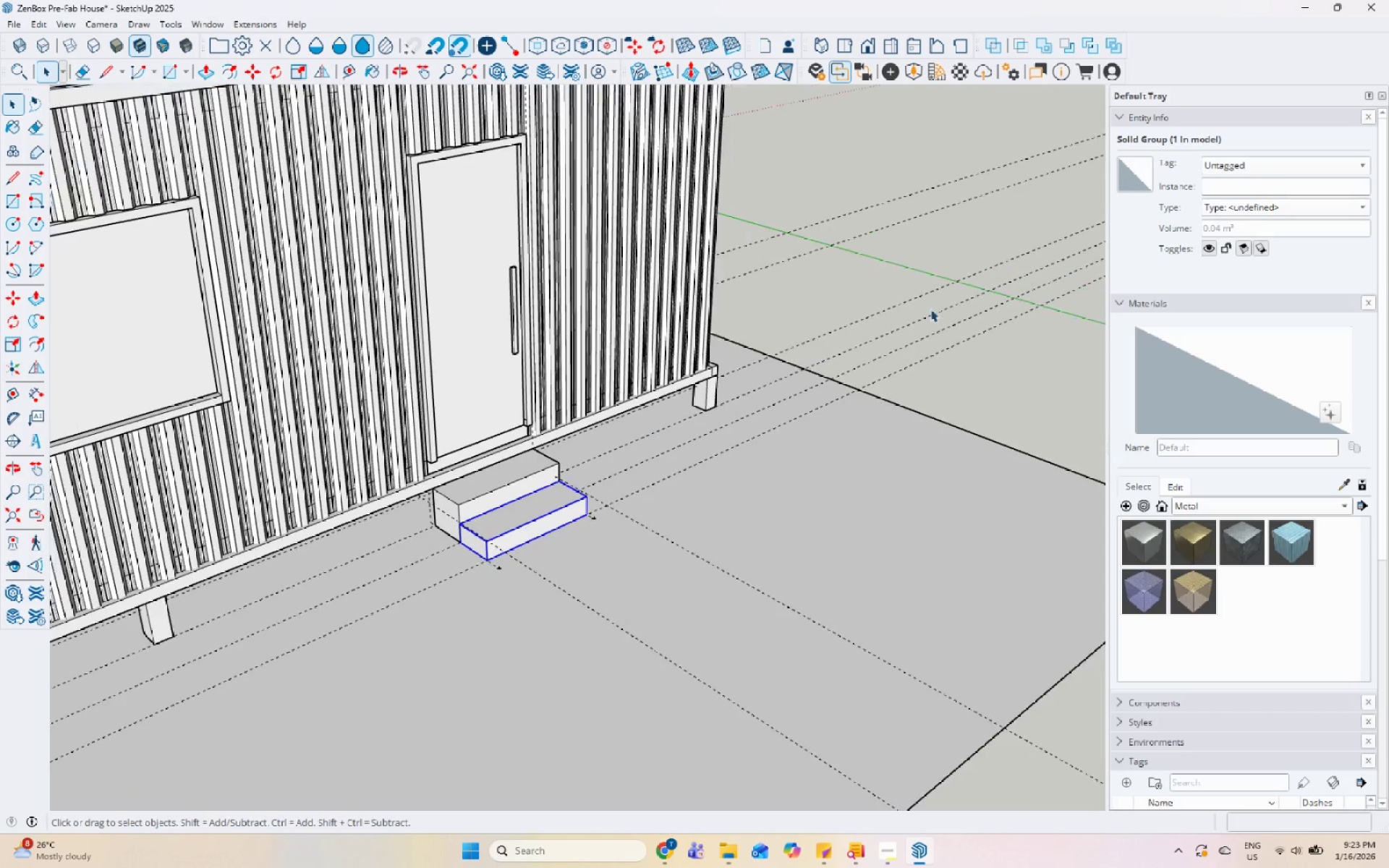 
wait(6.88)
 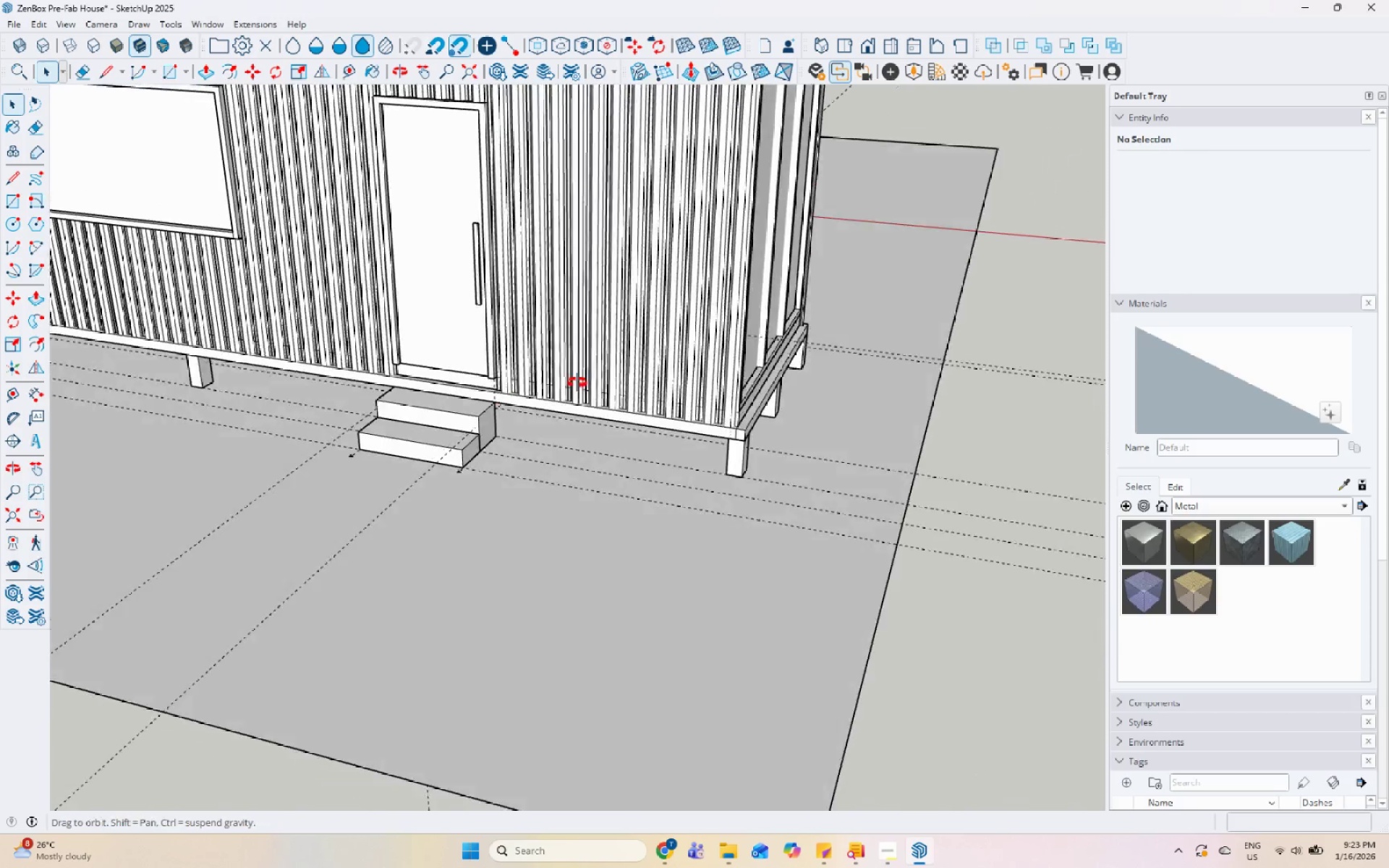 
scroll: coordinate [666, 514], scroll_direction: down, amount: 7.0
 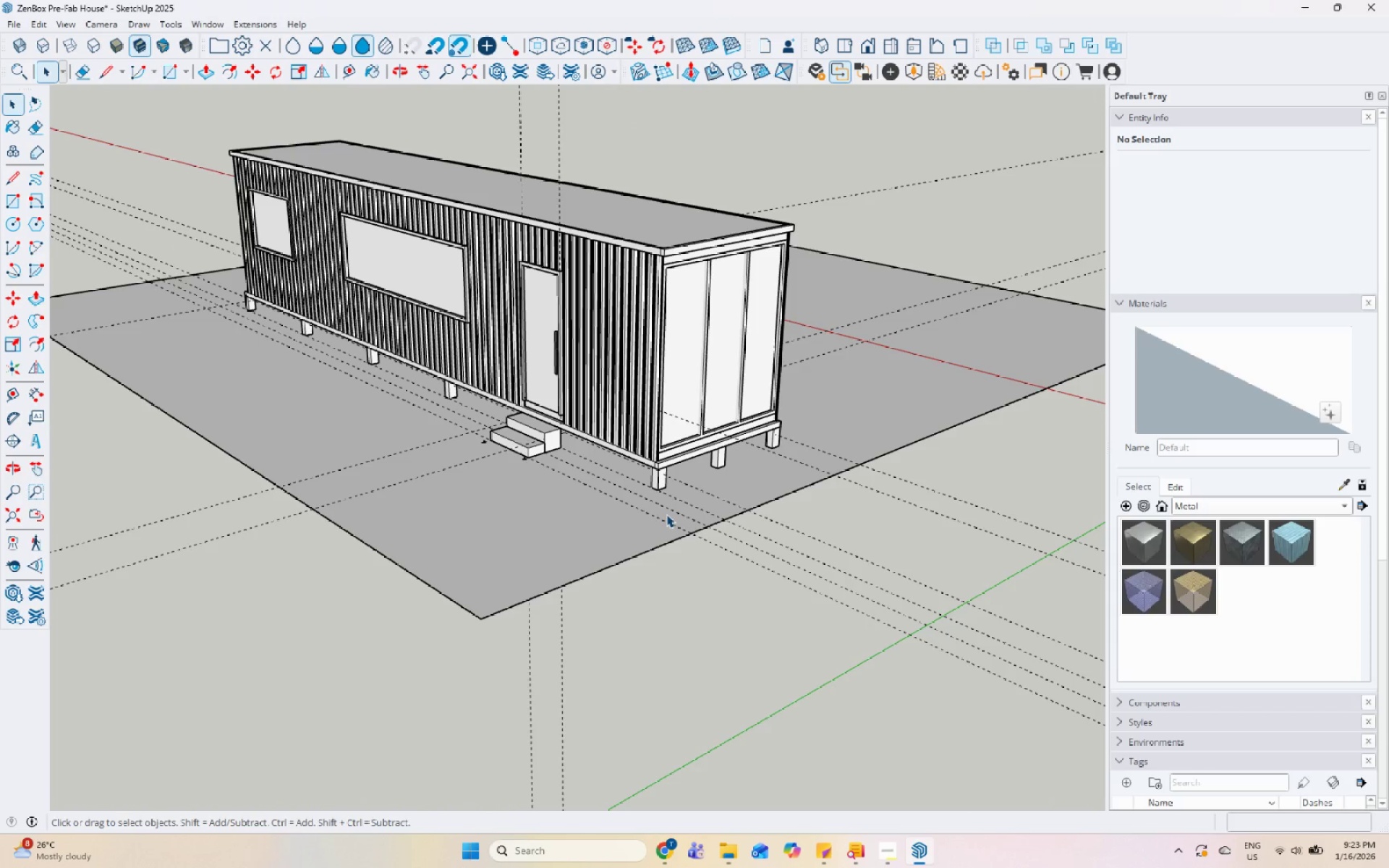 
scroll: coordinate [626, 550], scroll_direction: up, amount: 12.0
 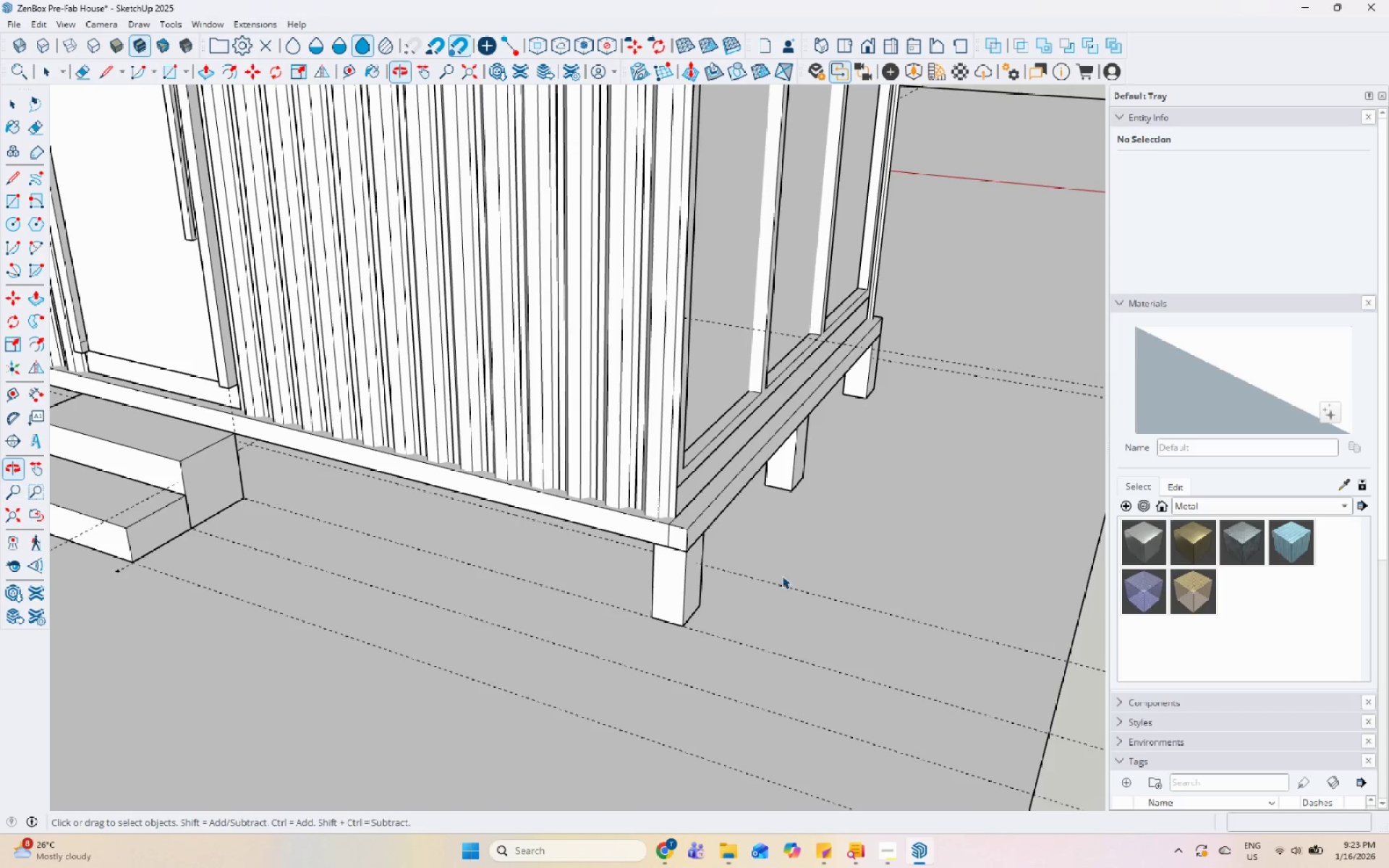 
scroll: coordinate [744, 512], scroll_direction: down, amount: 28.0
 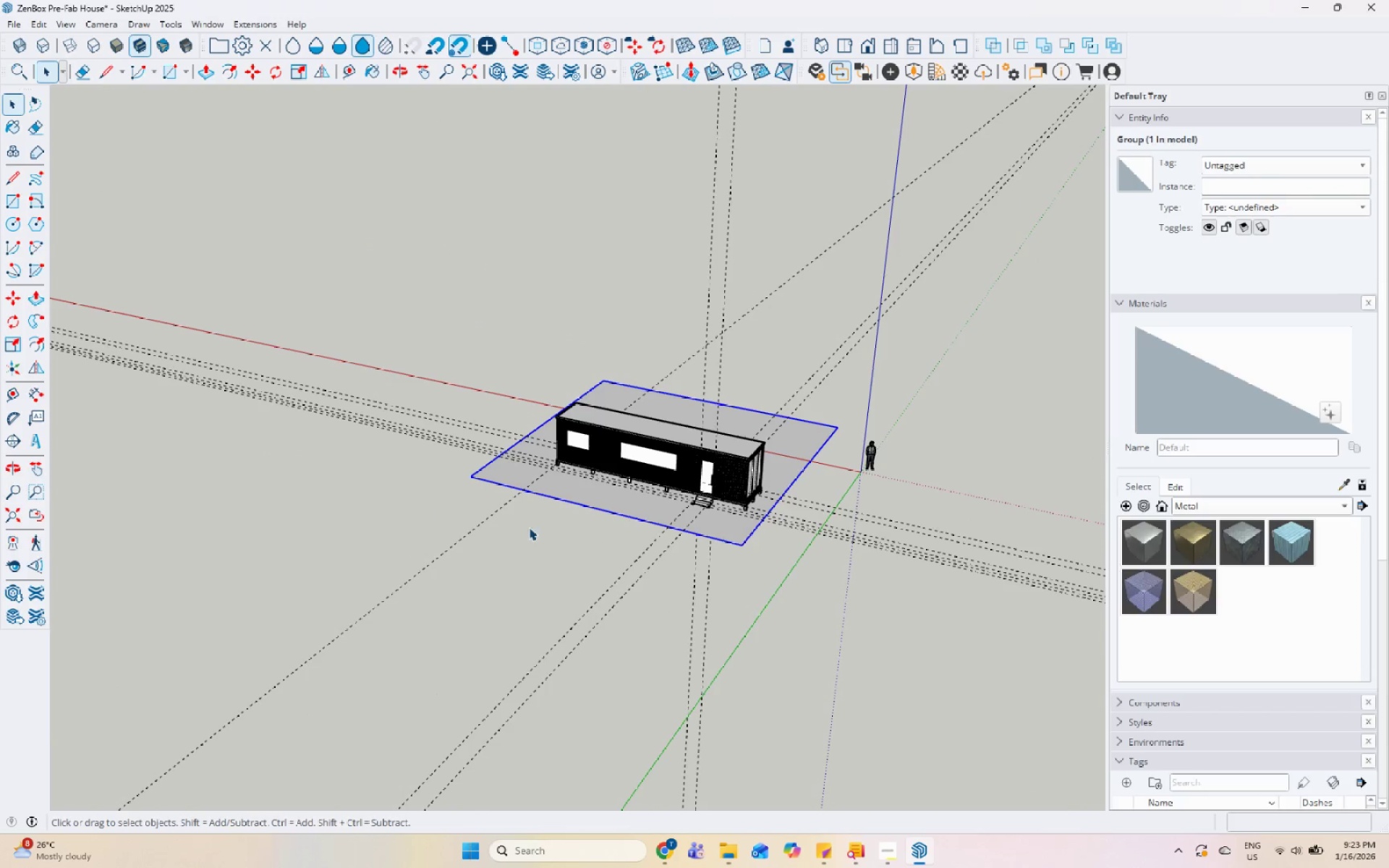 
key(M)
 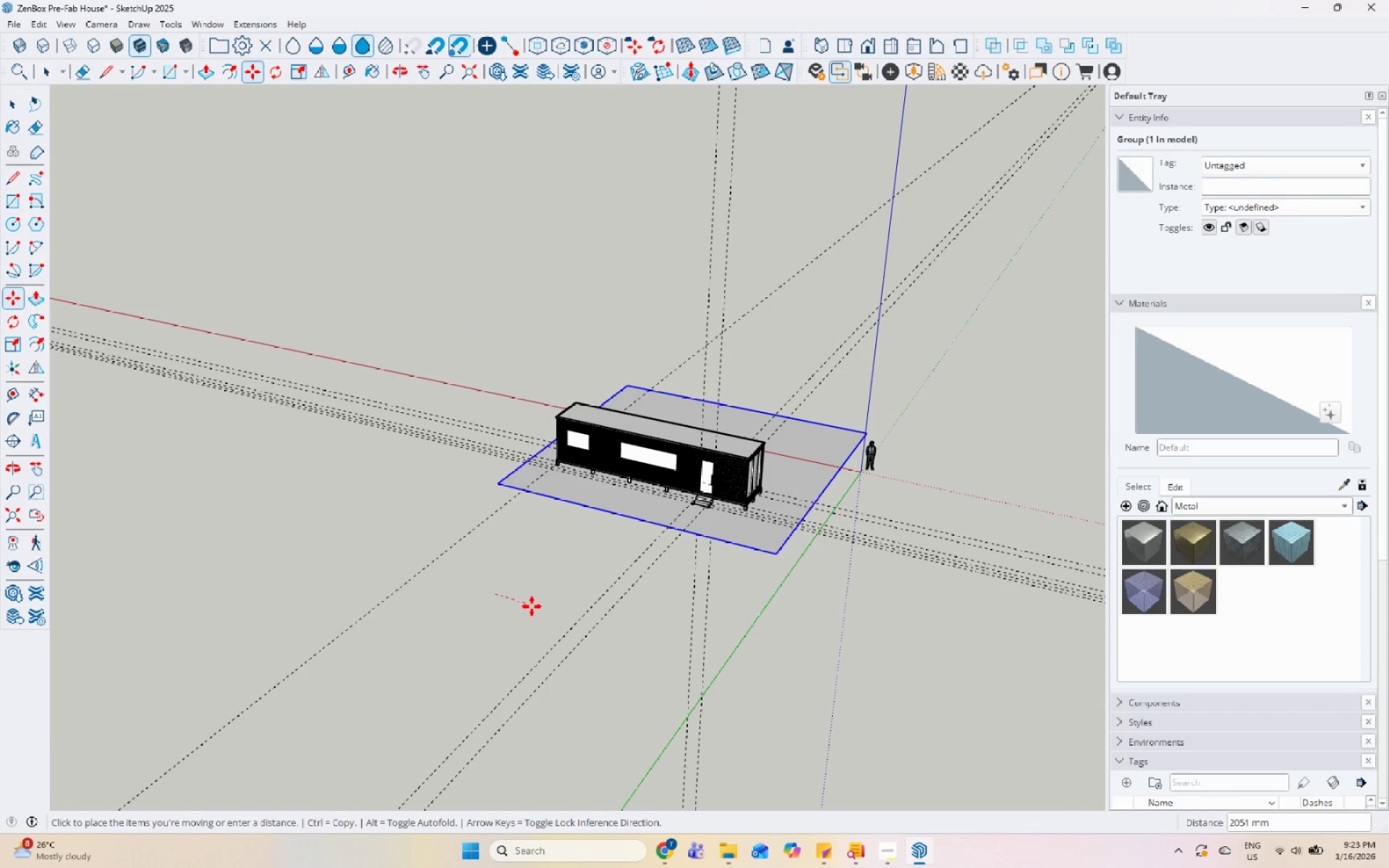 
left_click([540, 610])
 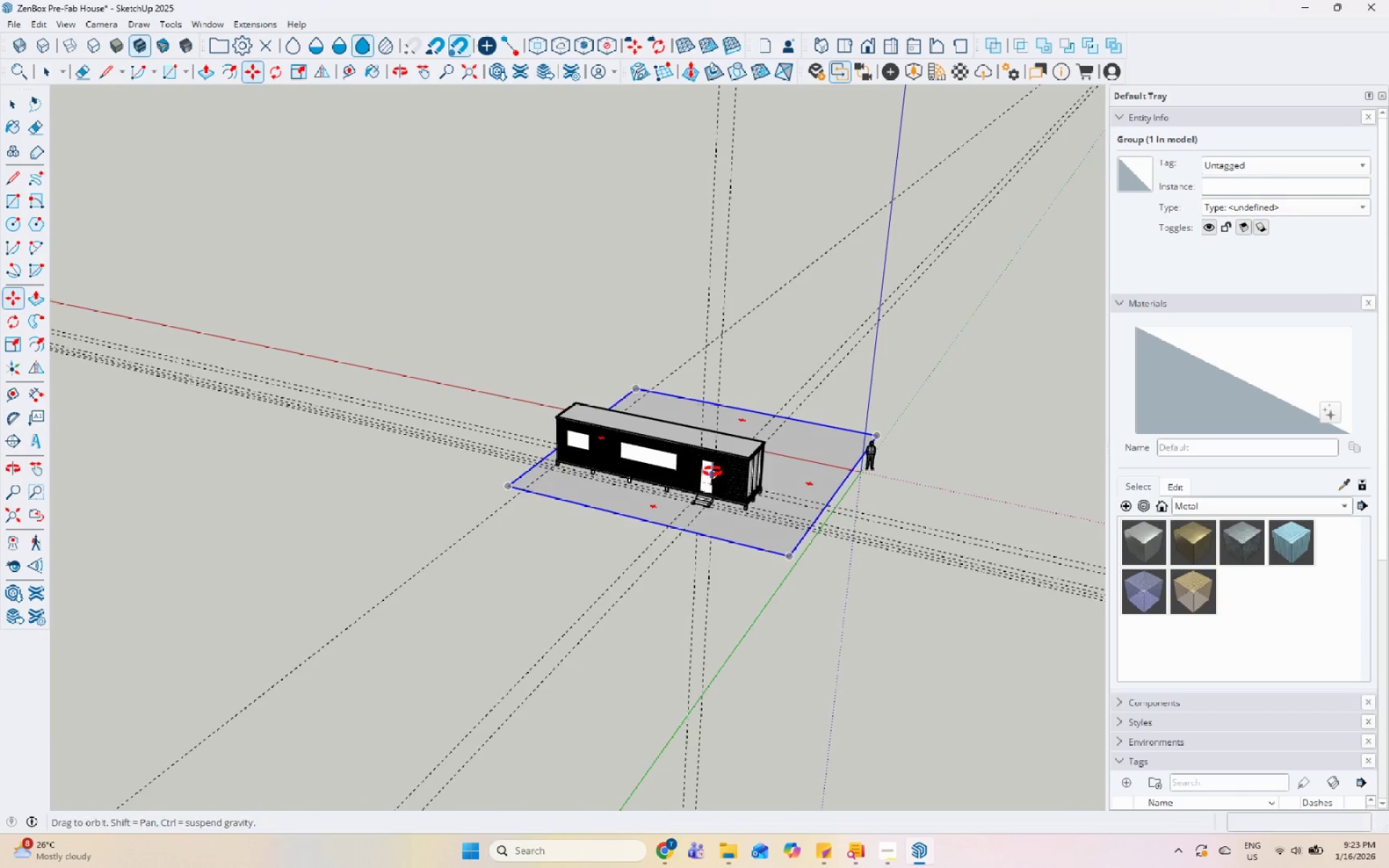 
key(Space)
 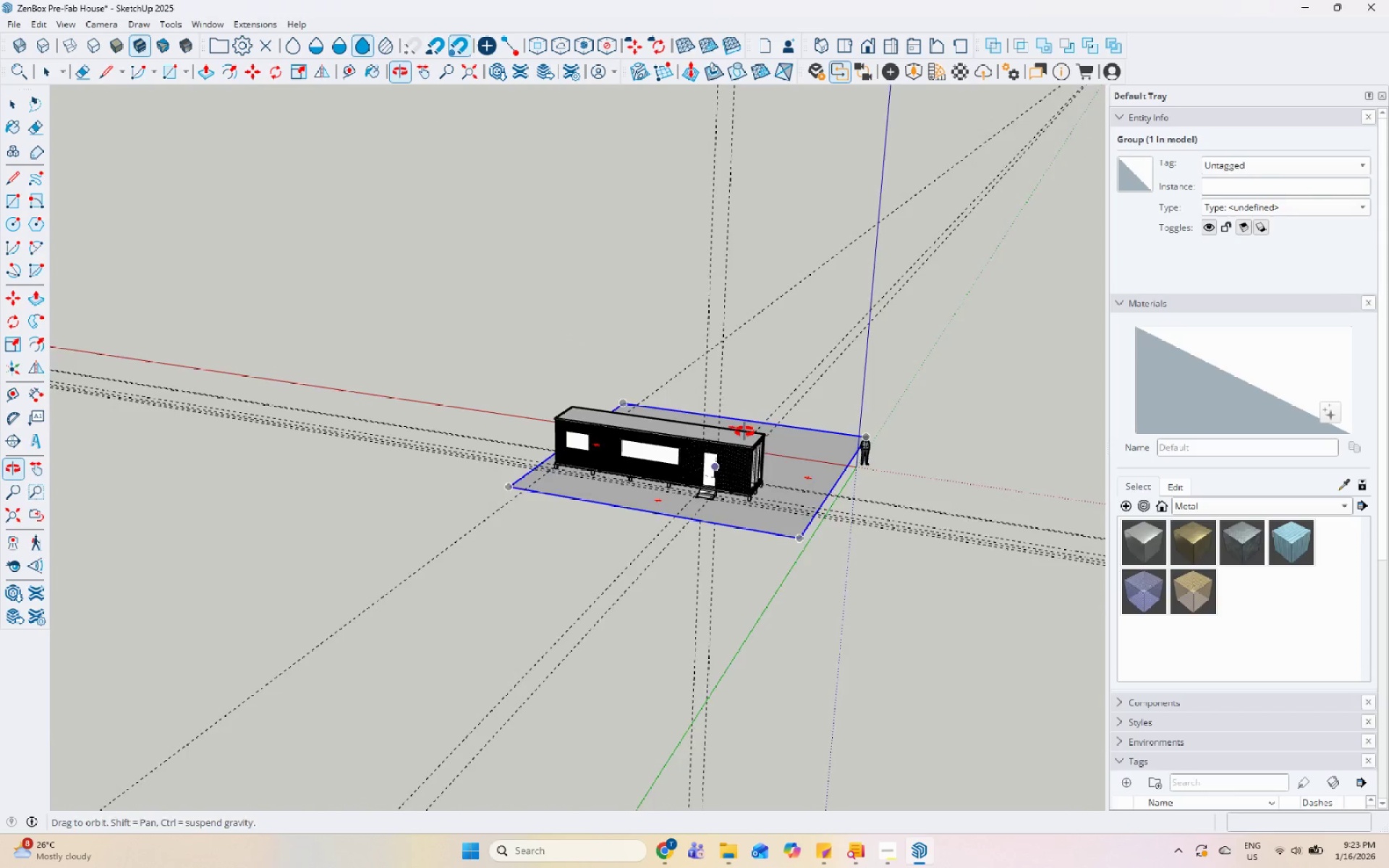 
left_click([906, 336])
 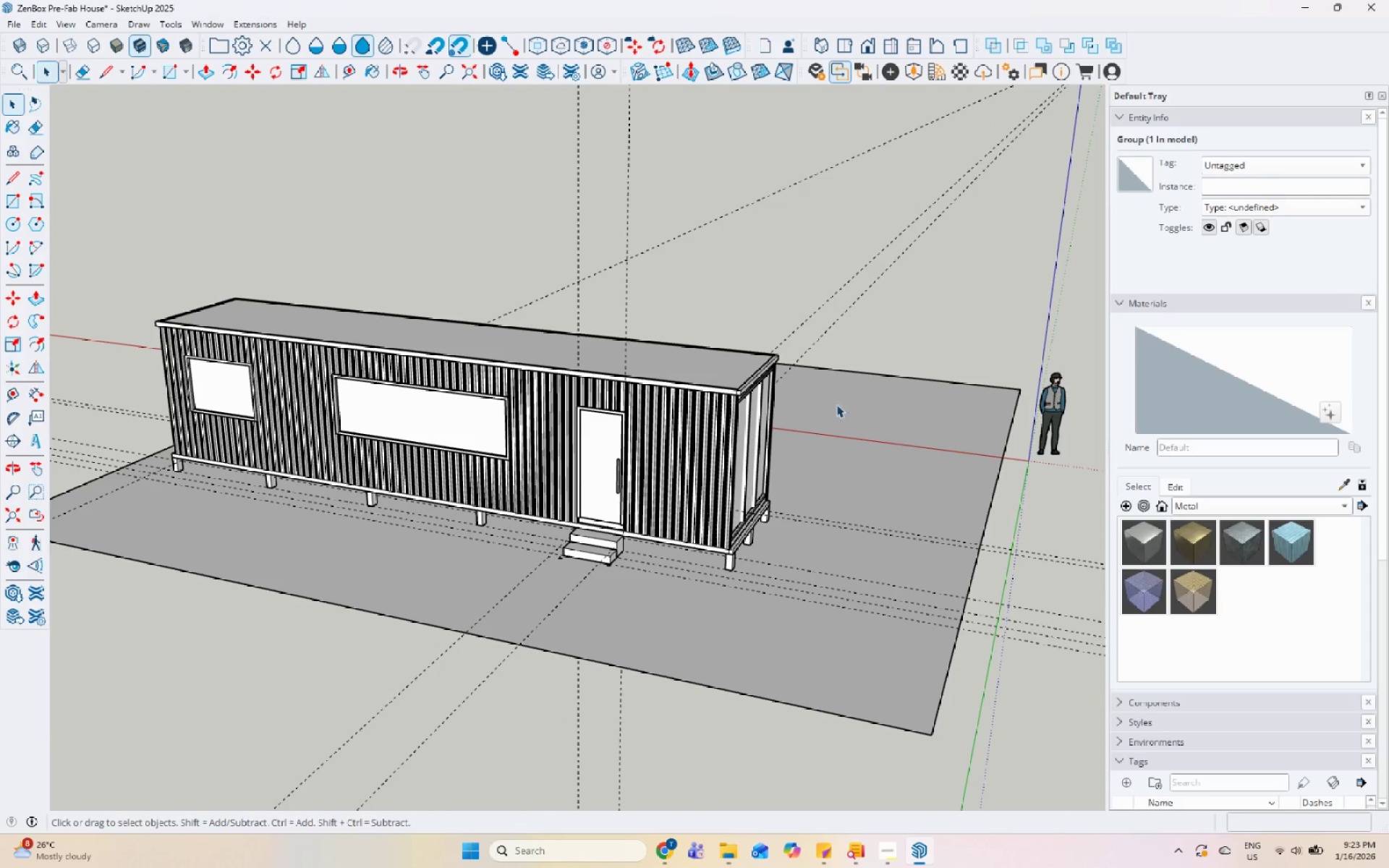 
scroll: coordinate [554, 592], scroll_direction: up, amount: 16.0
 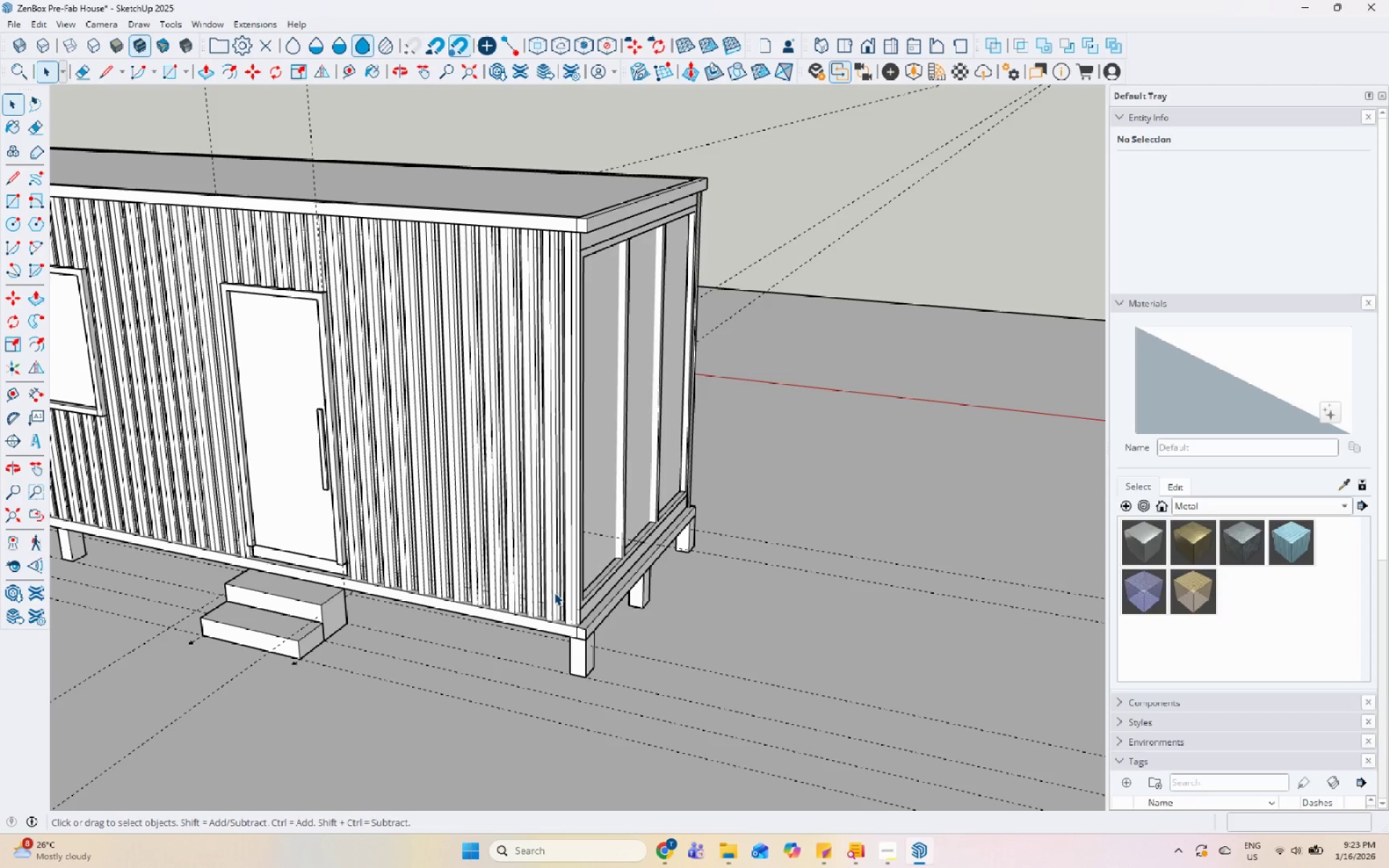 
wait(9.6)
 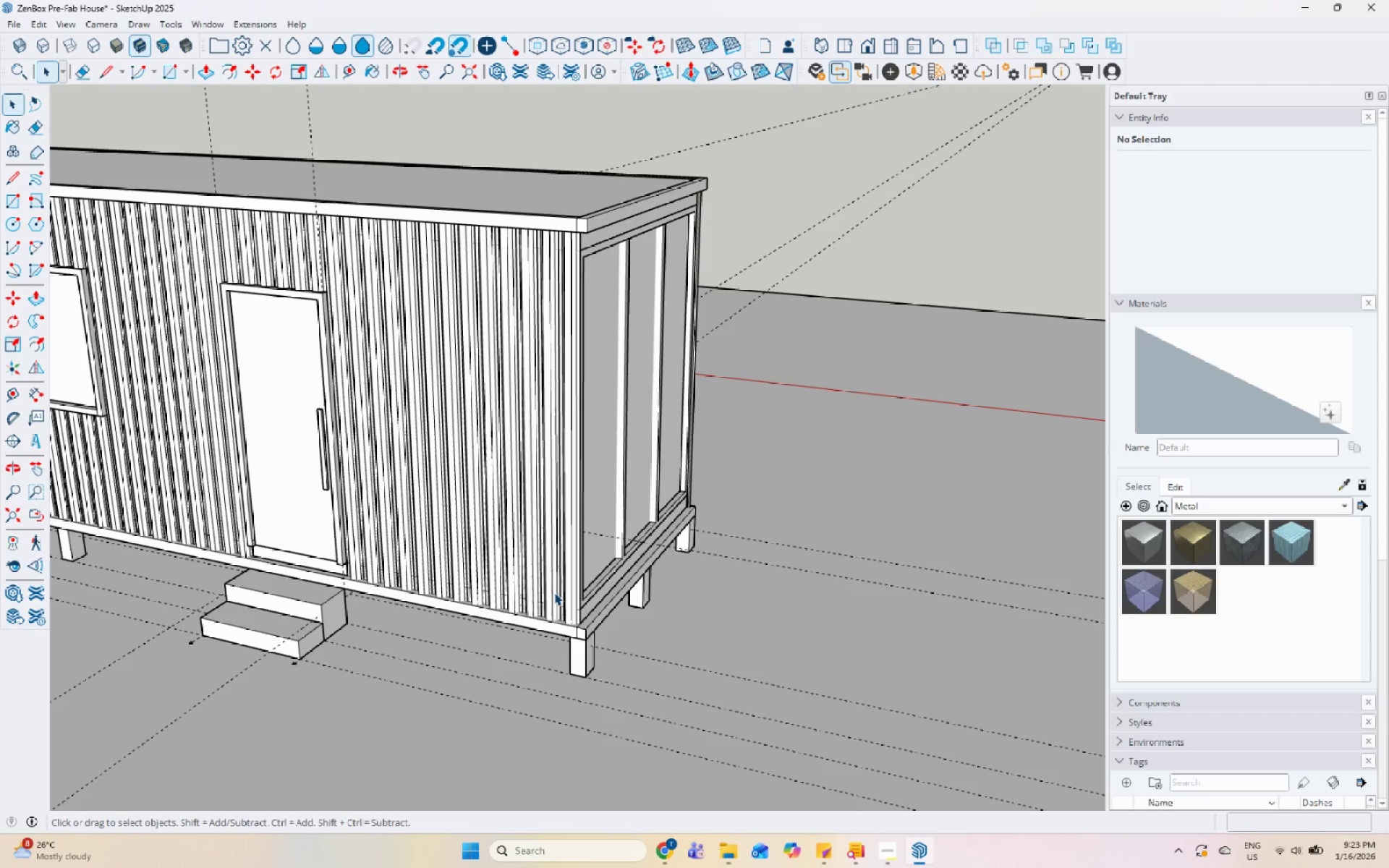 
left_click([4, 389])
 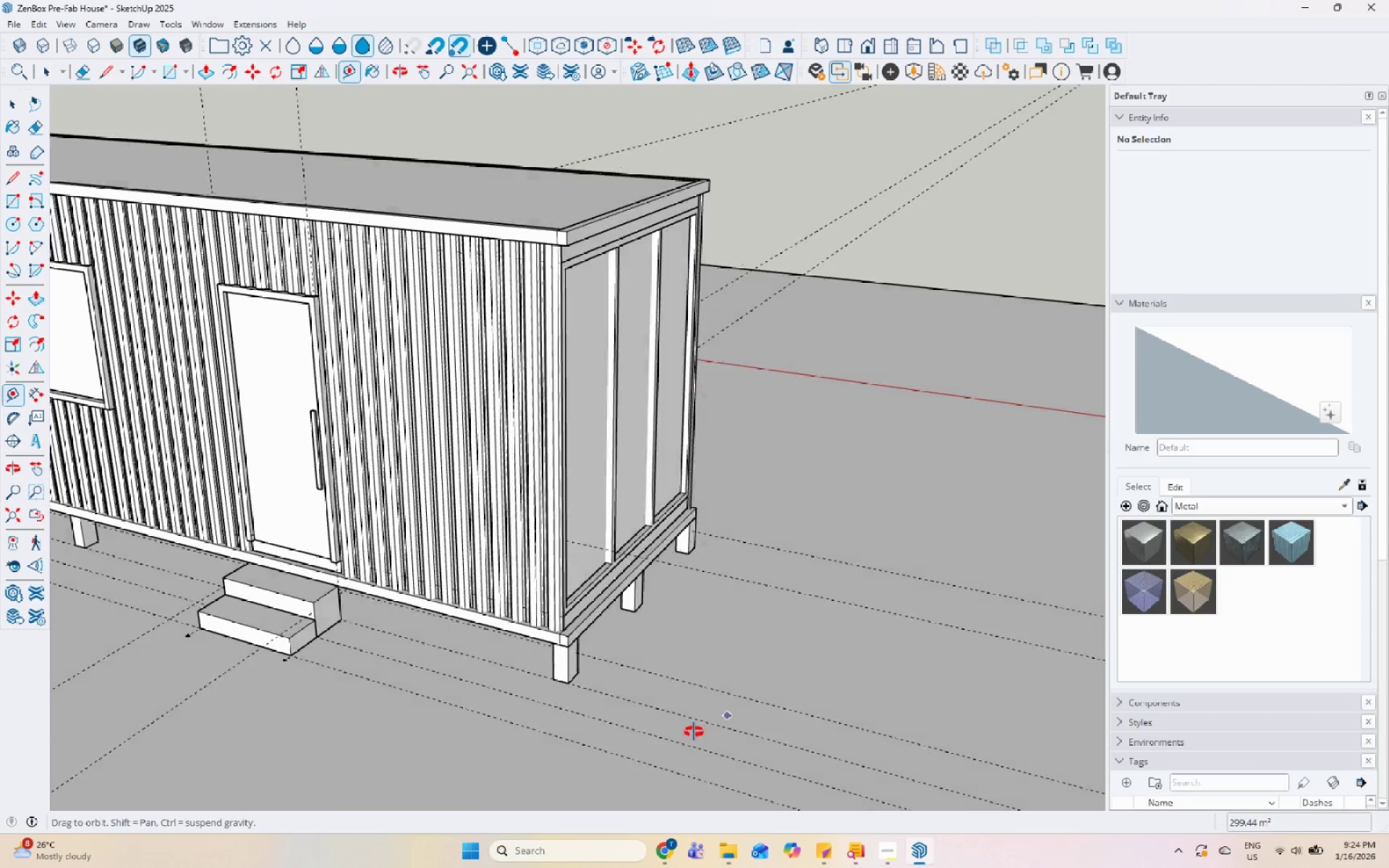 
scroll: coordinate [532, 723], scroll_direction: up, amount: 5.0
 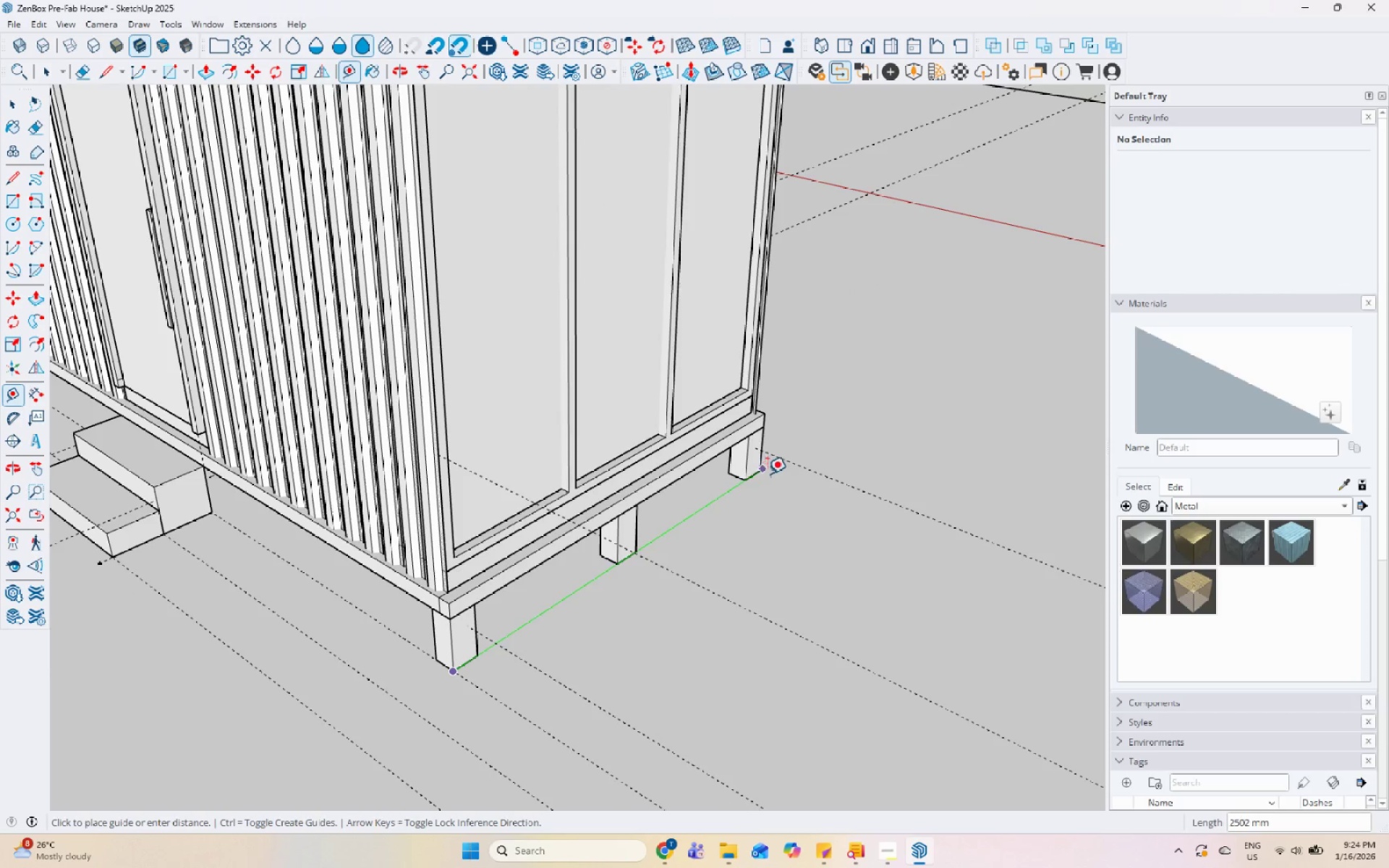 
left_click([758, 466])
 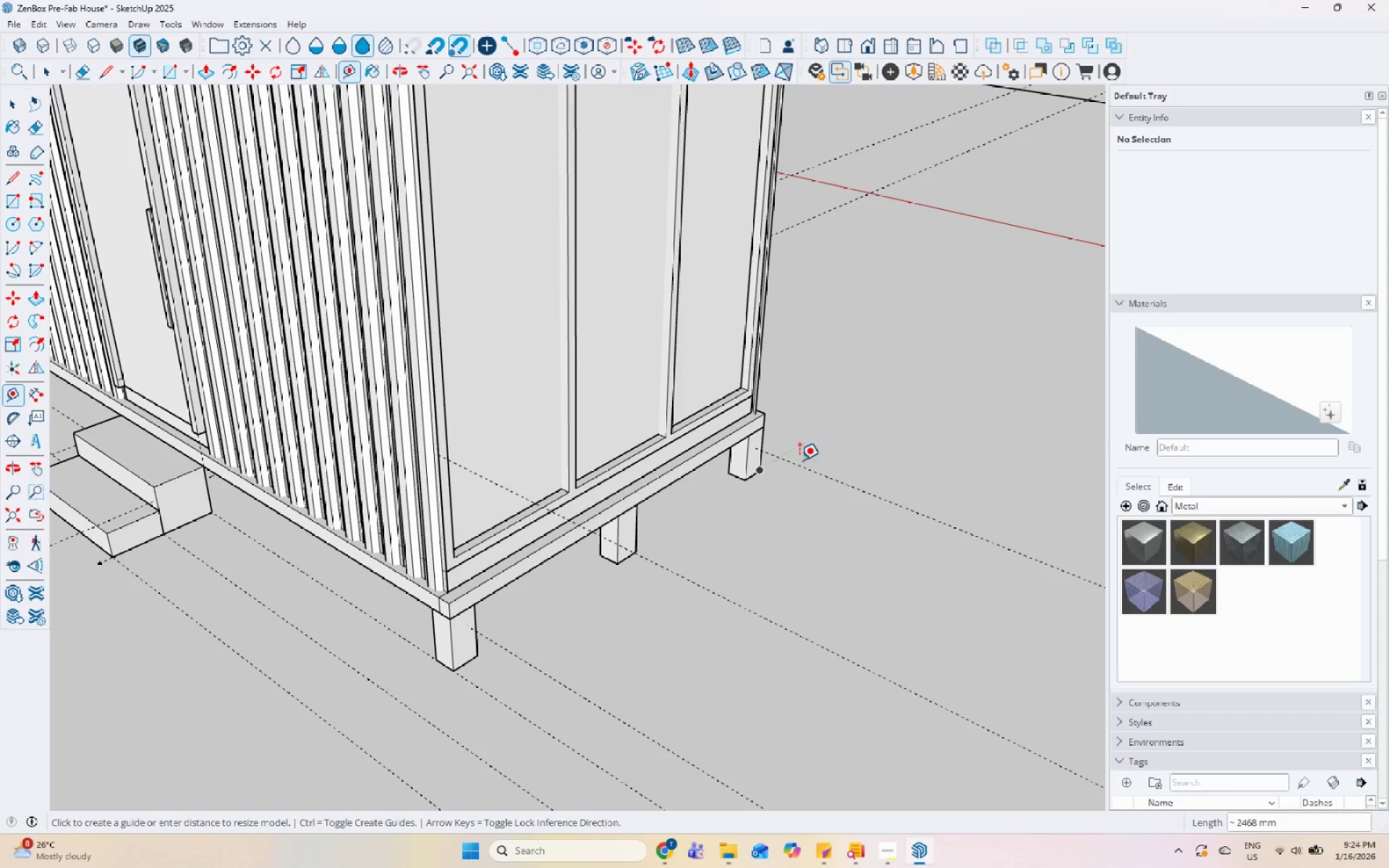 
left_click([715, 495])
 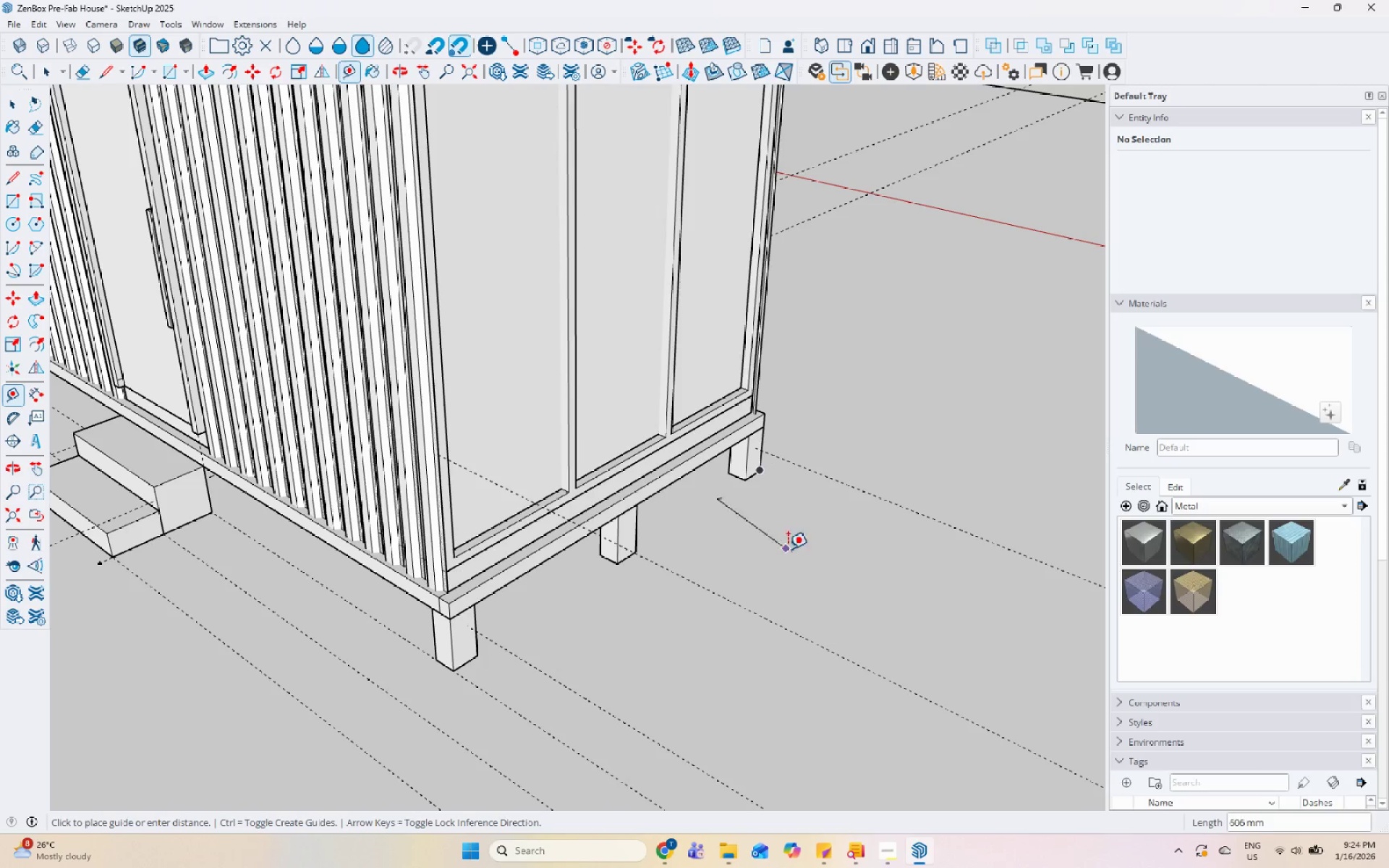 
key(Escape)
 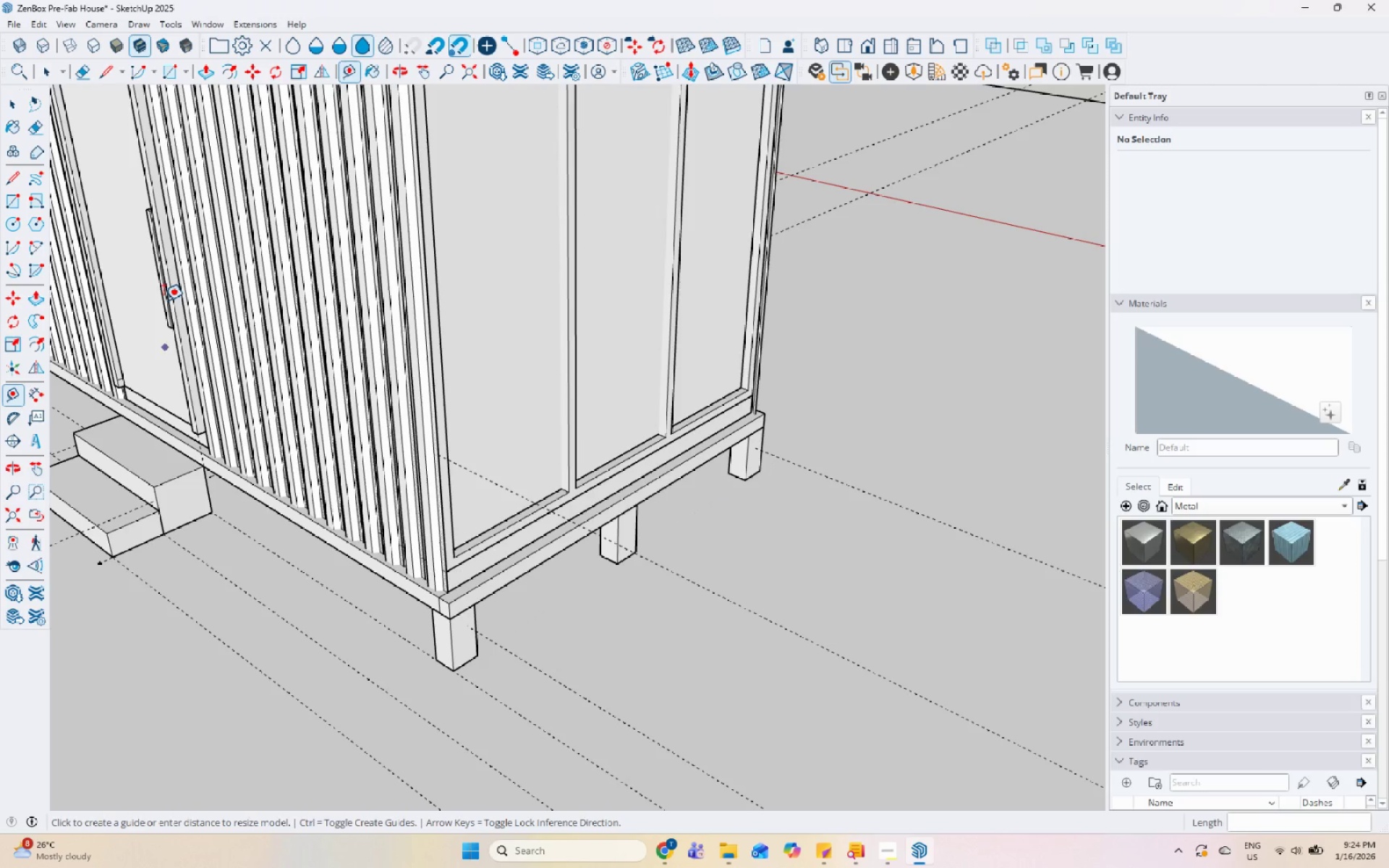 
left_click_drag(start_coordinate=[4, 178], to_coordinate=[9, 179])
 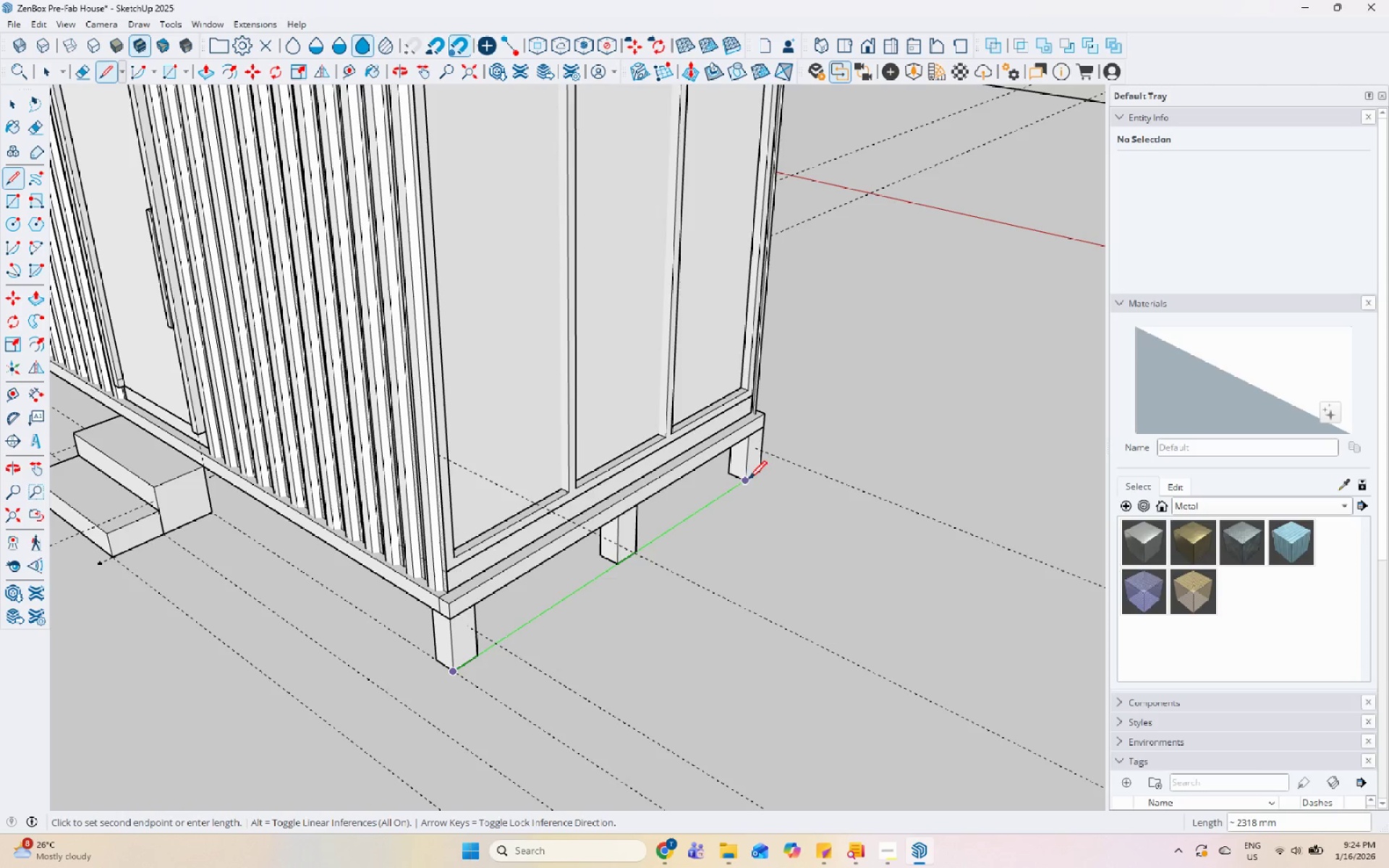 
key(Space)
 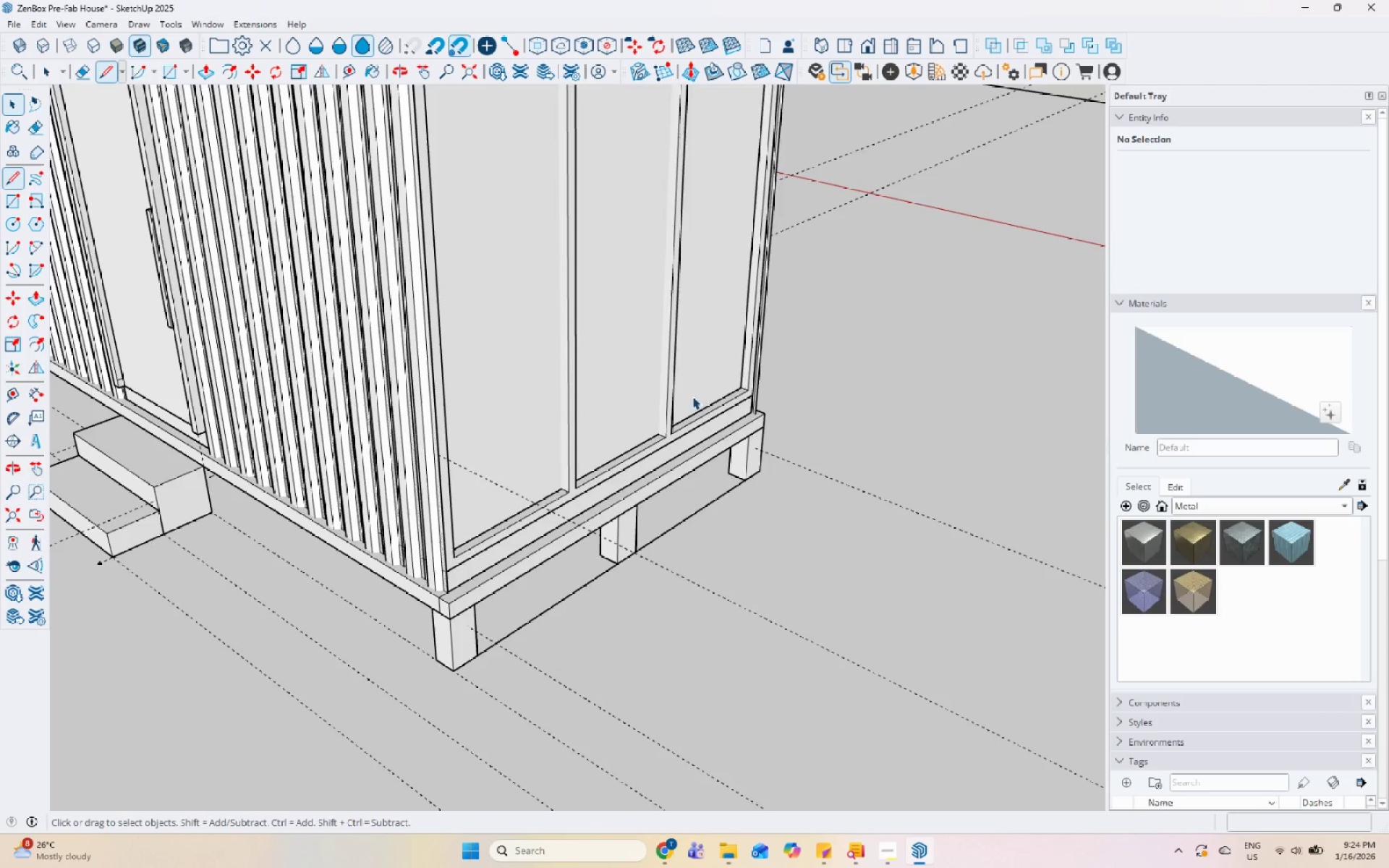 
scroll: coordinate [362, 401], scroll_direction: down, amount: 4.0
 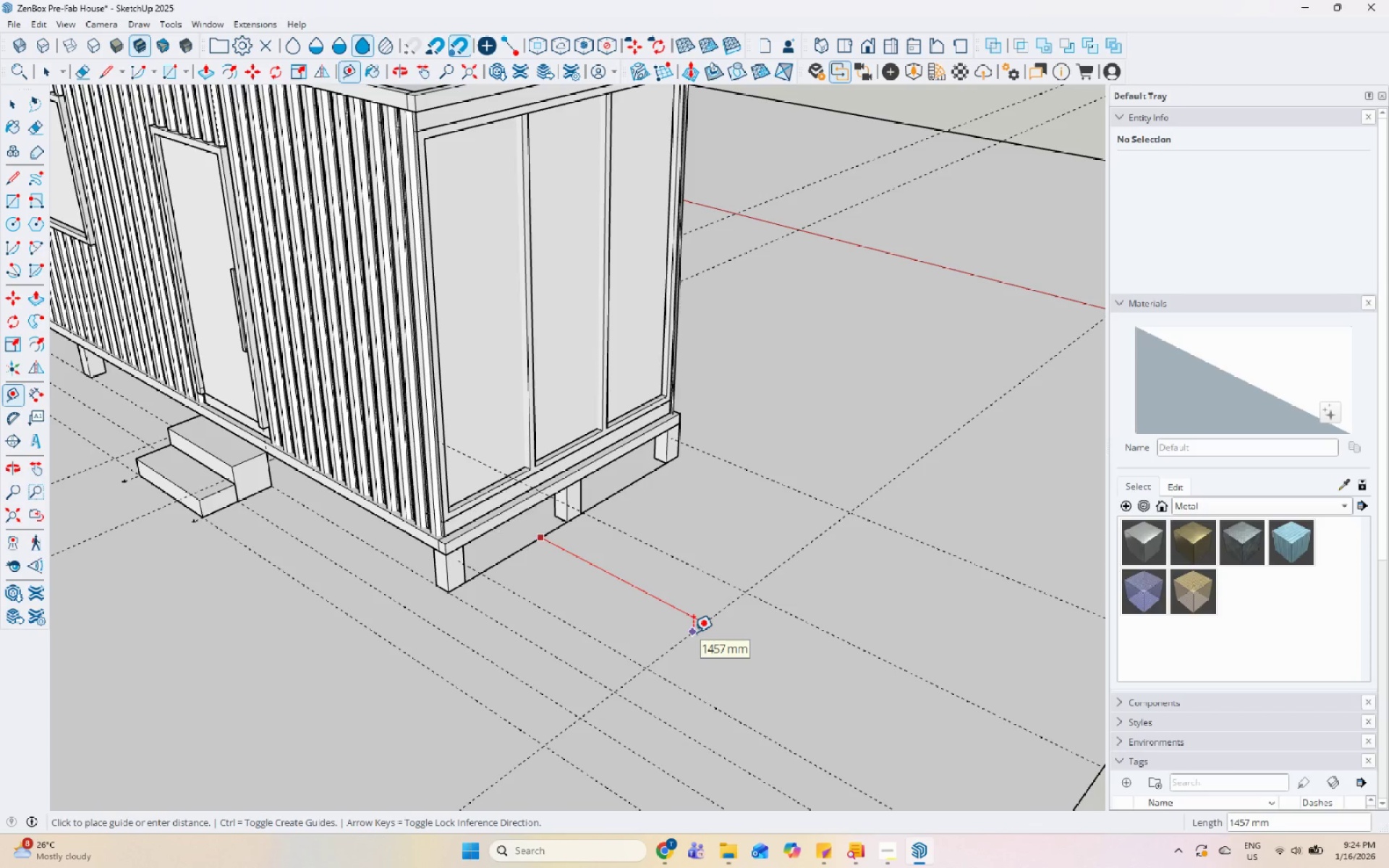 
wait(7.15)
 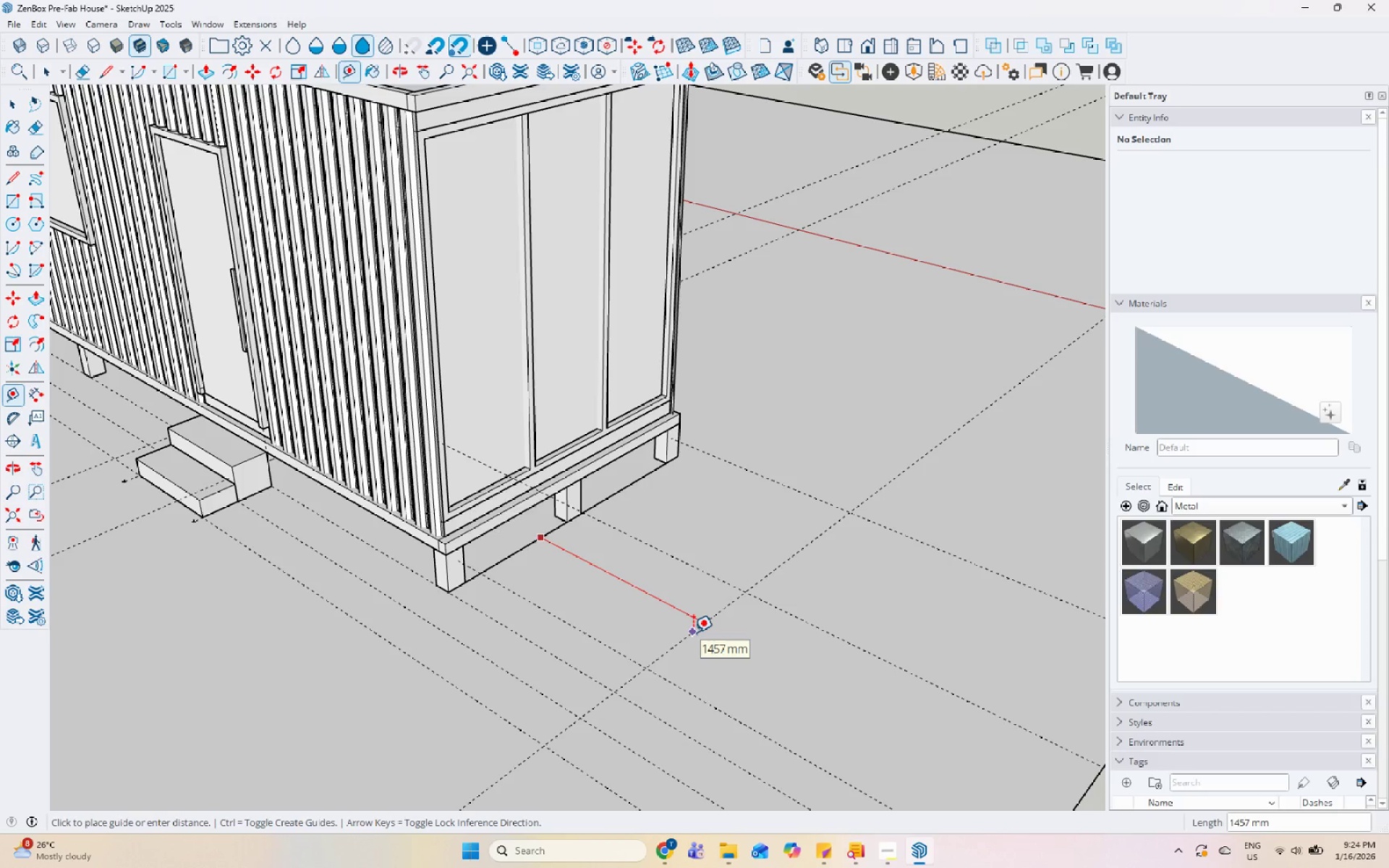 
key(Numpad1)
 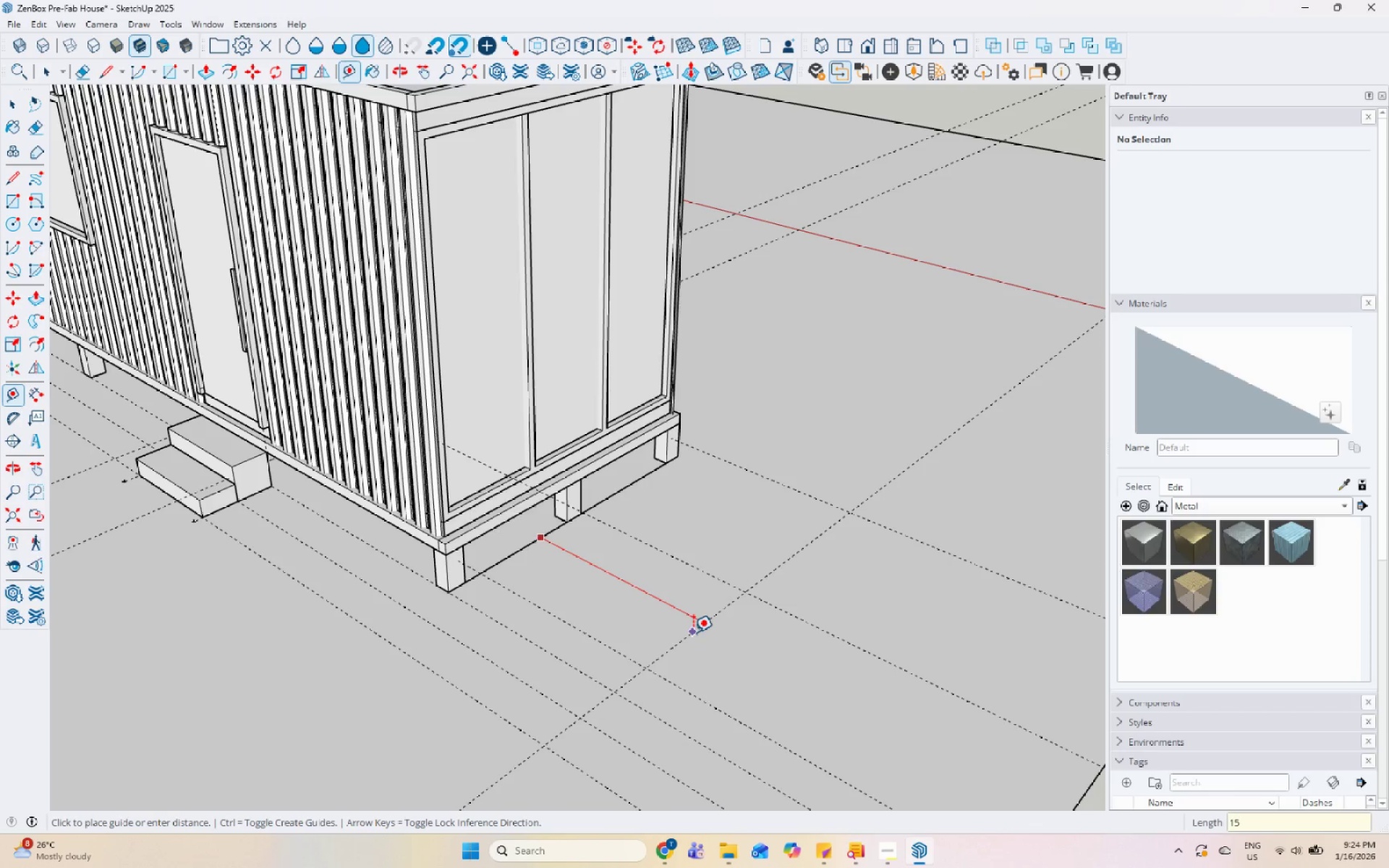 
key(Numpad5)
 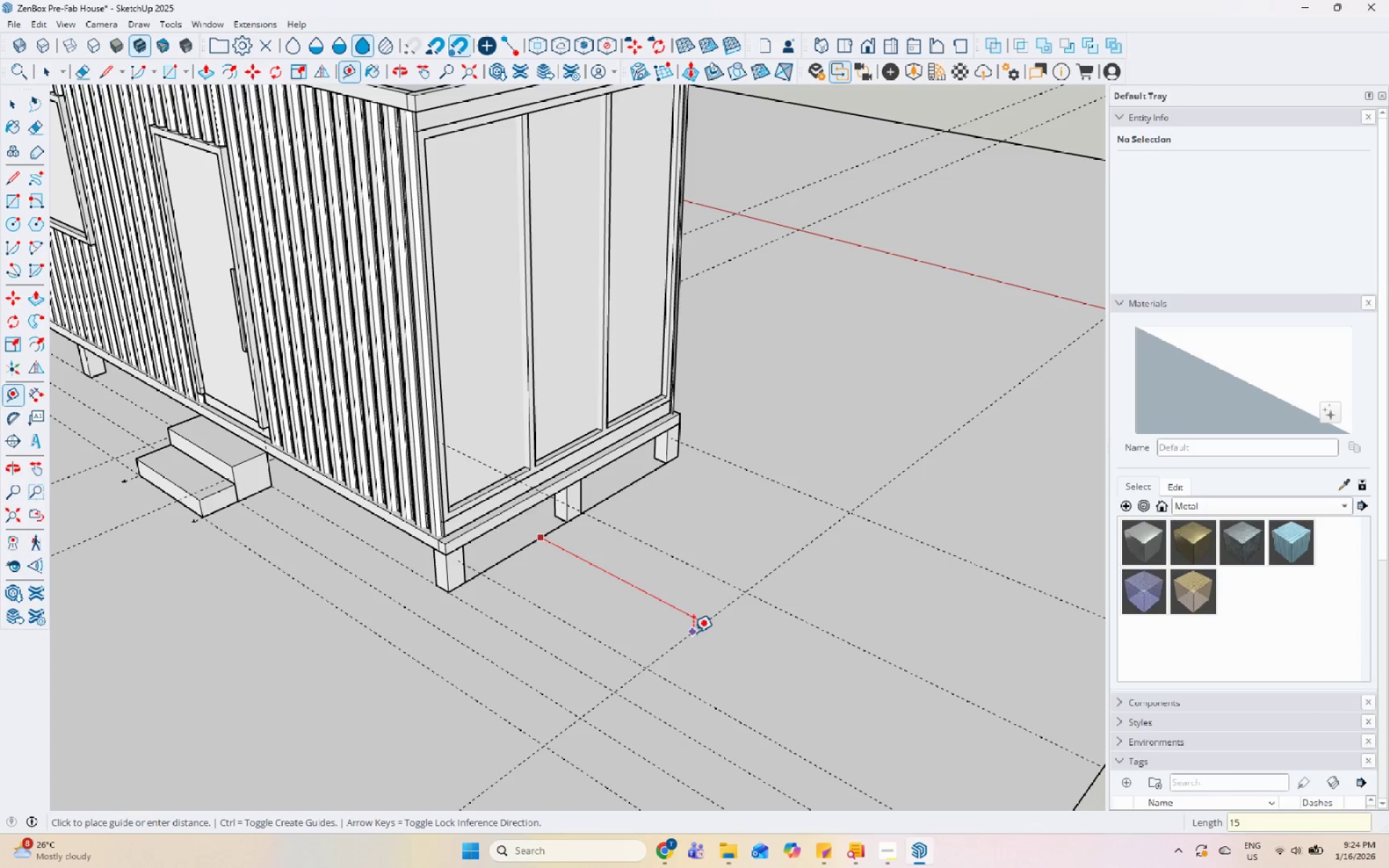 
key(Numpad0)
 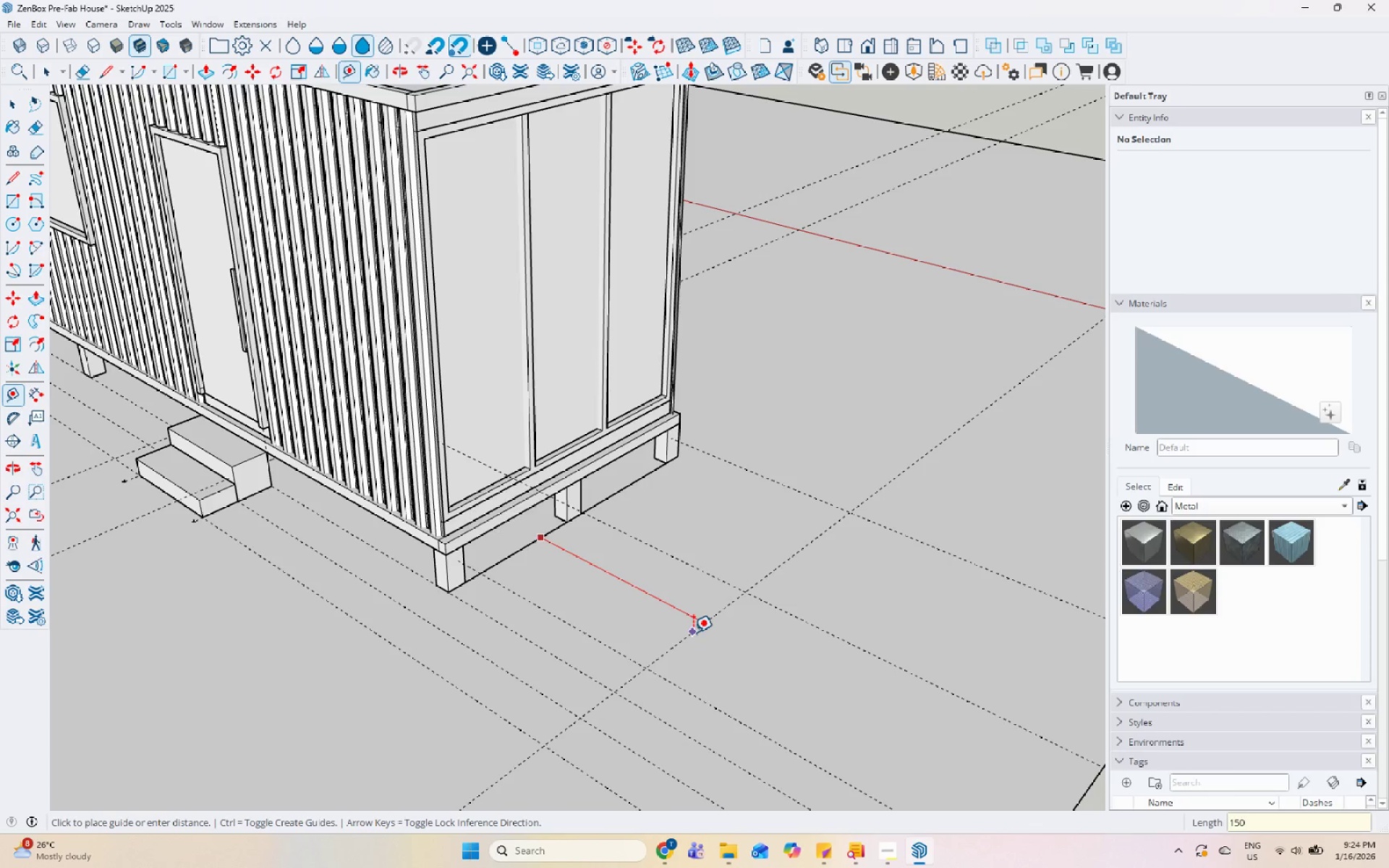 
key(Numpad0)
 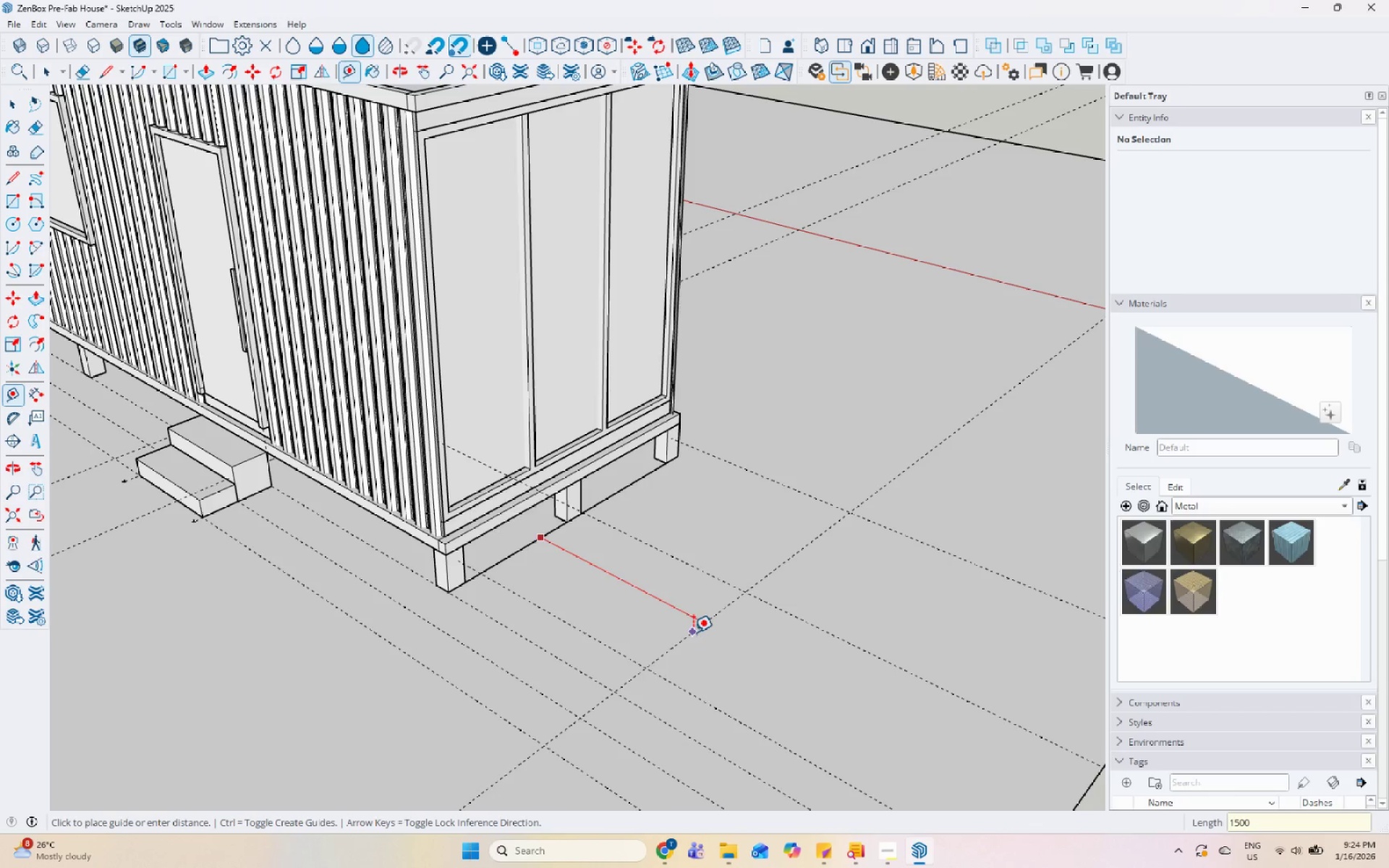 
key(Enter)
 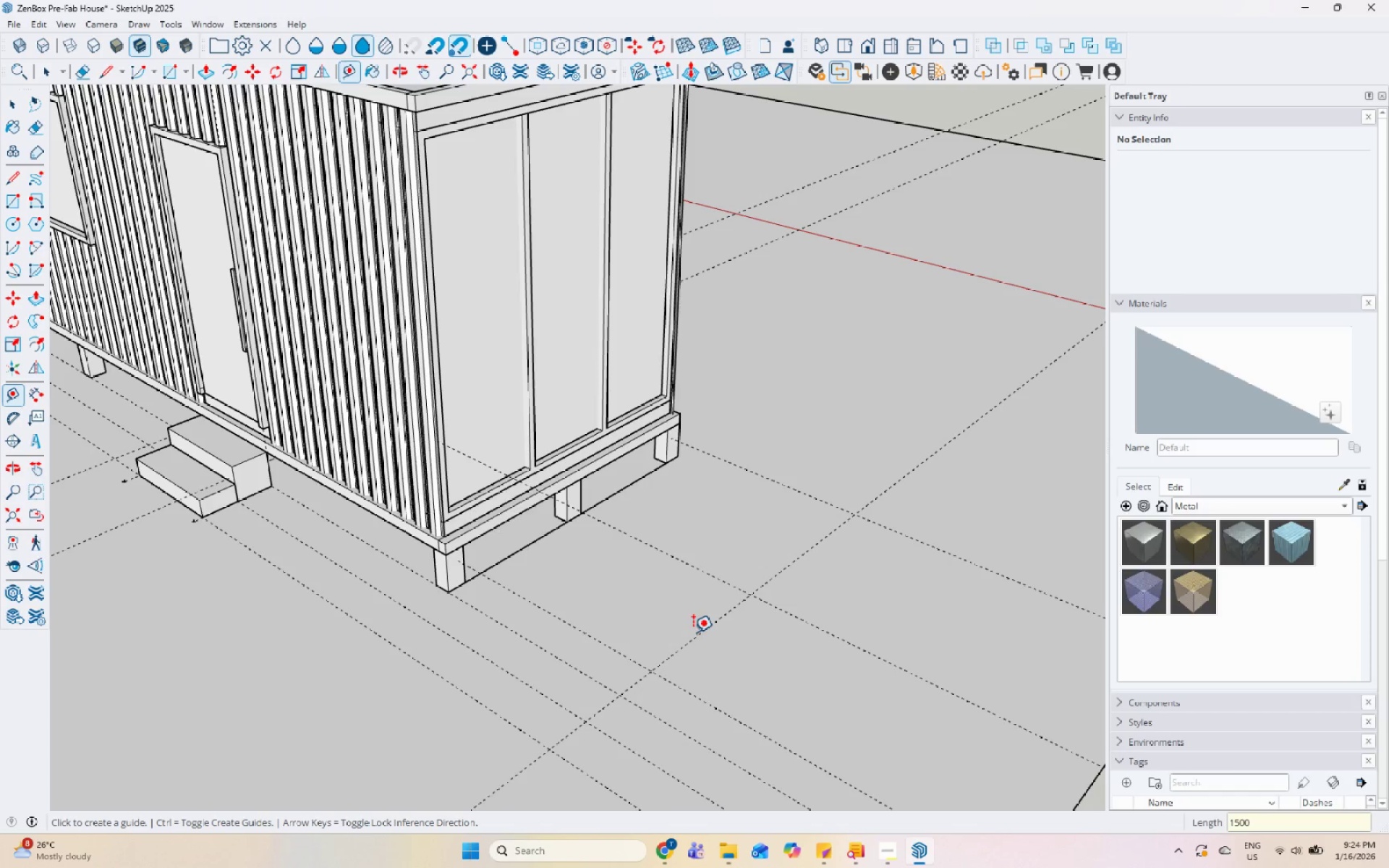 
key(Space)
 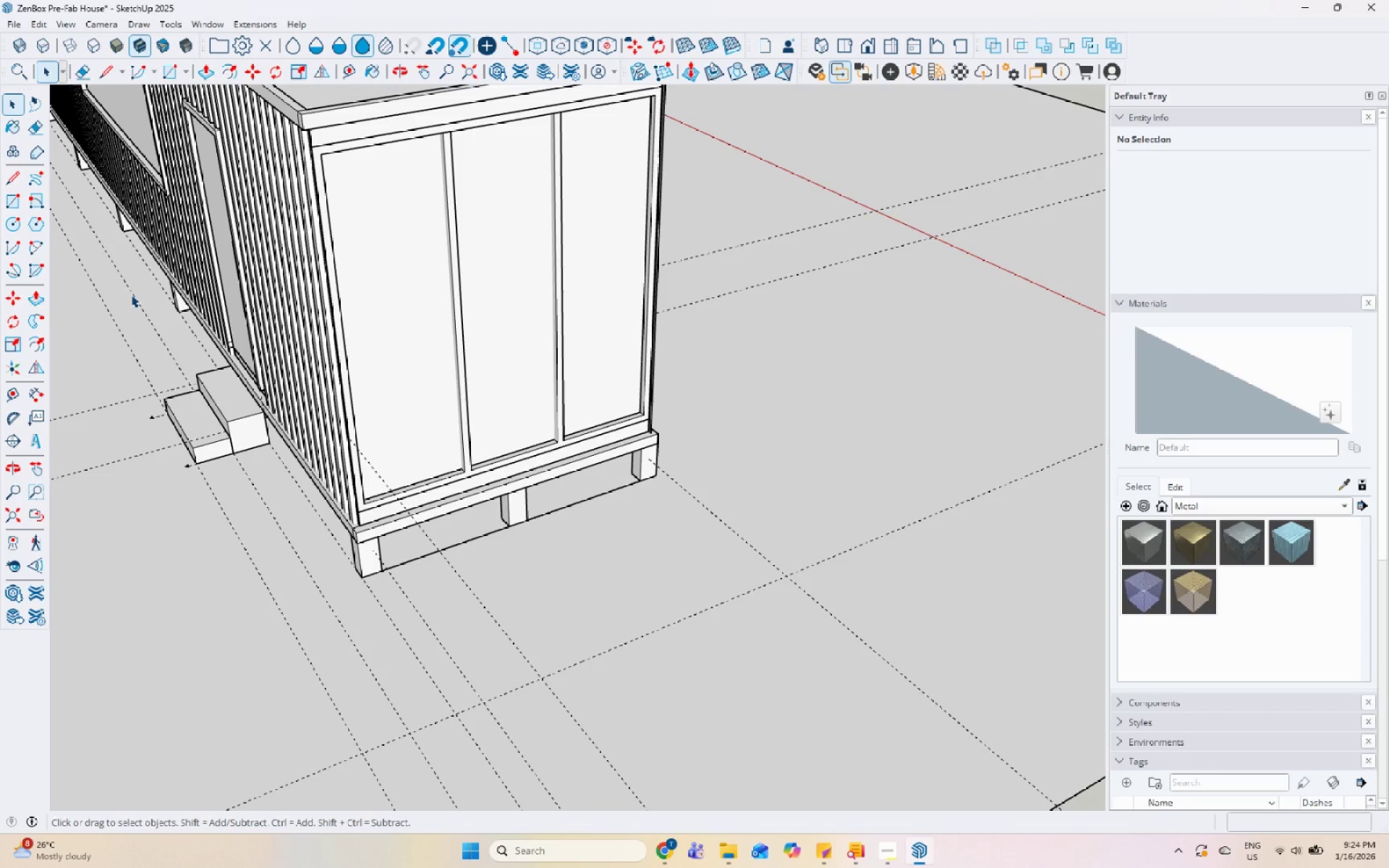 
left_click_drag(start_coordinate=[12, 184], to_coordinate=[17, 184])
 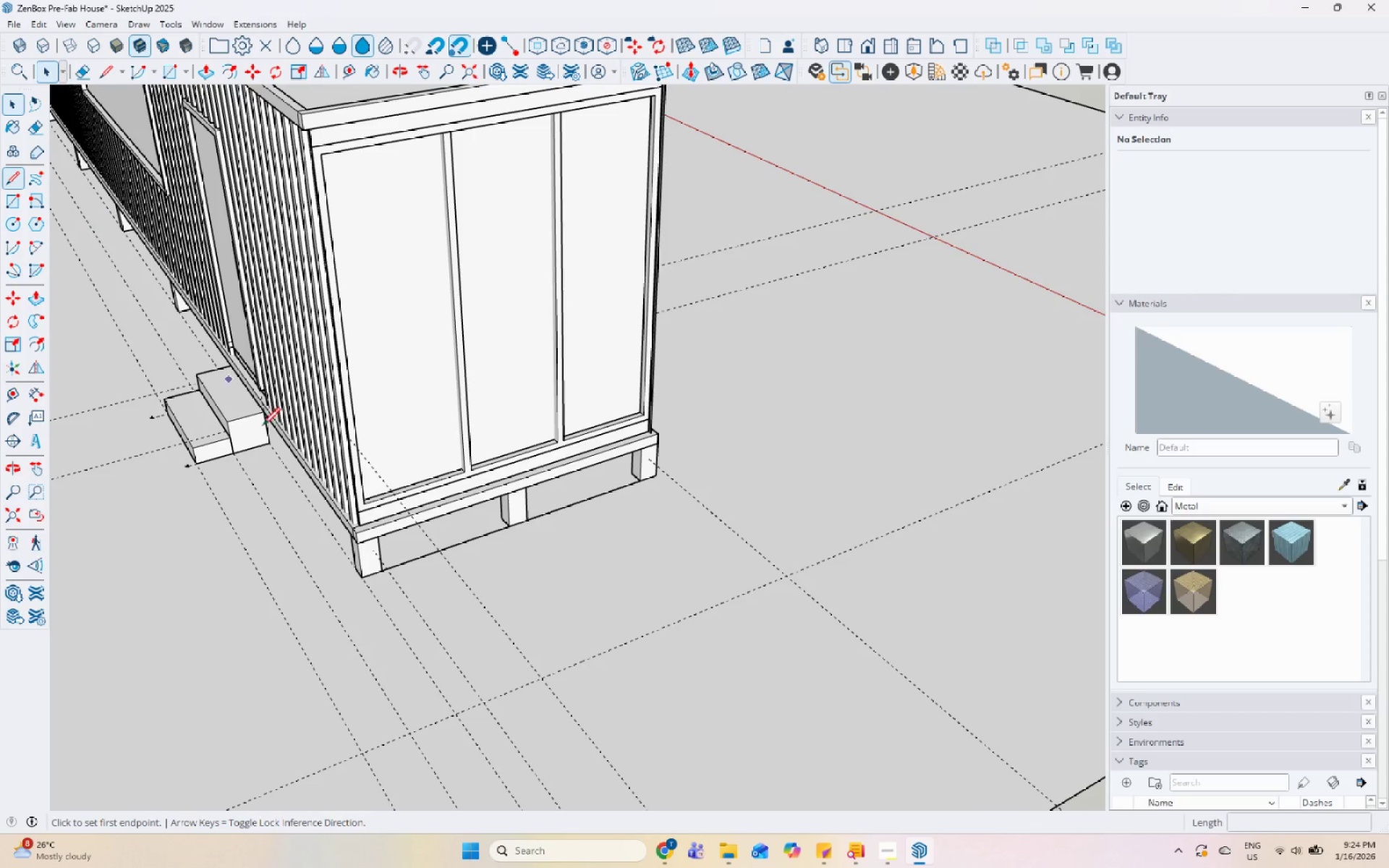 
scroll: coordinate [352, 598], scroll_direction: up, amount: 4.0
 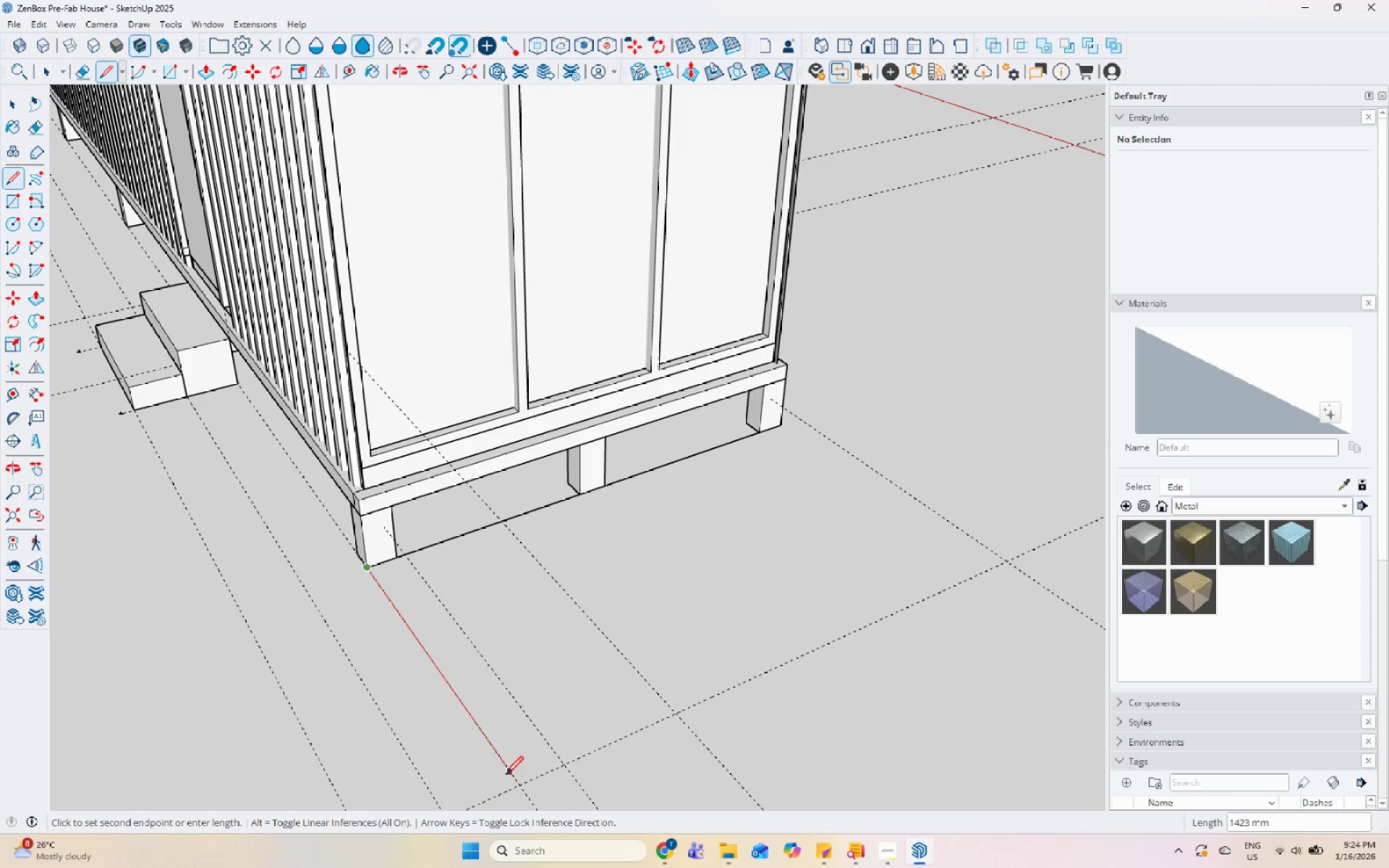 
left_click([515, 790])
 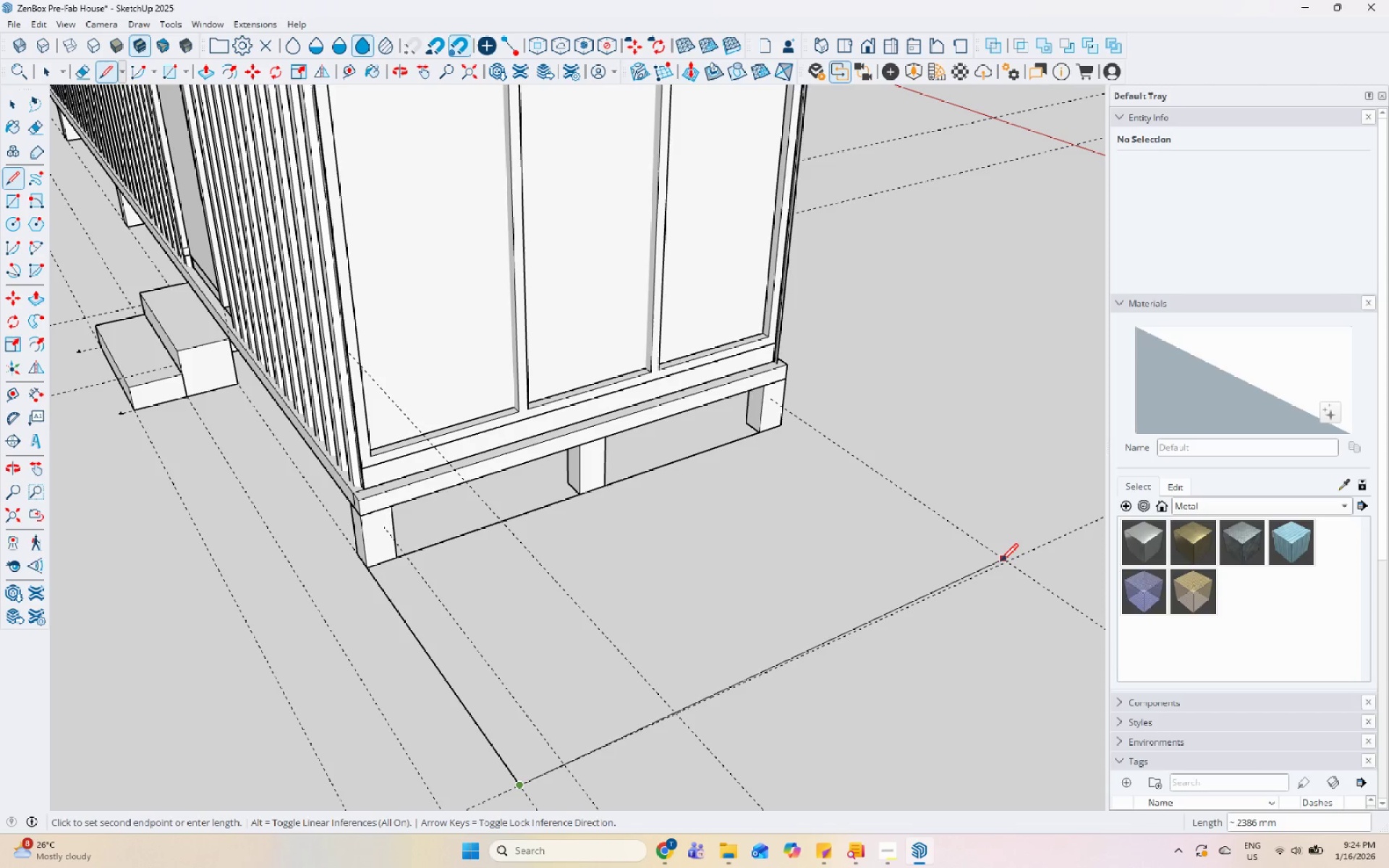 
key(Escape)
 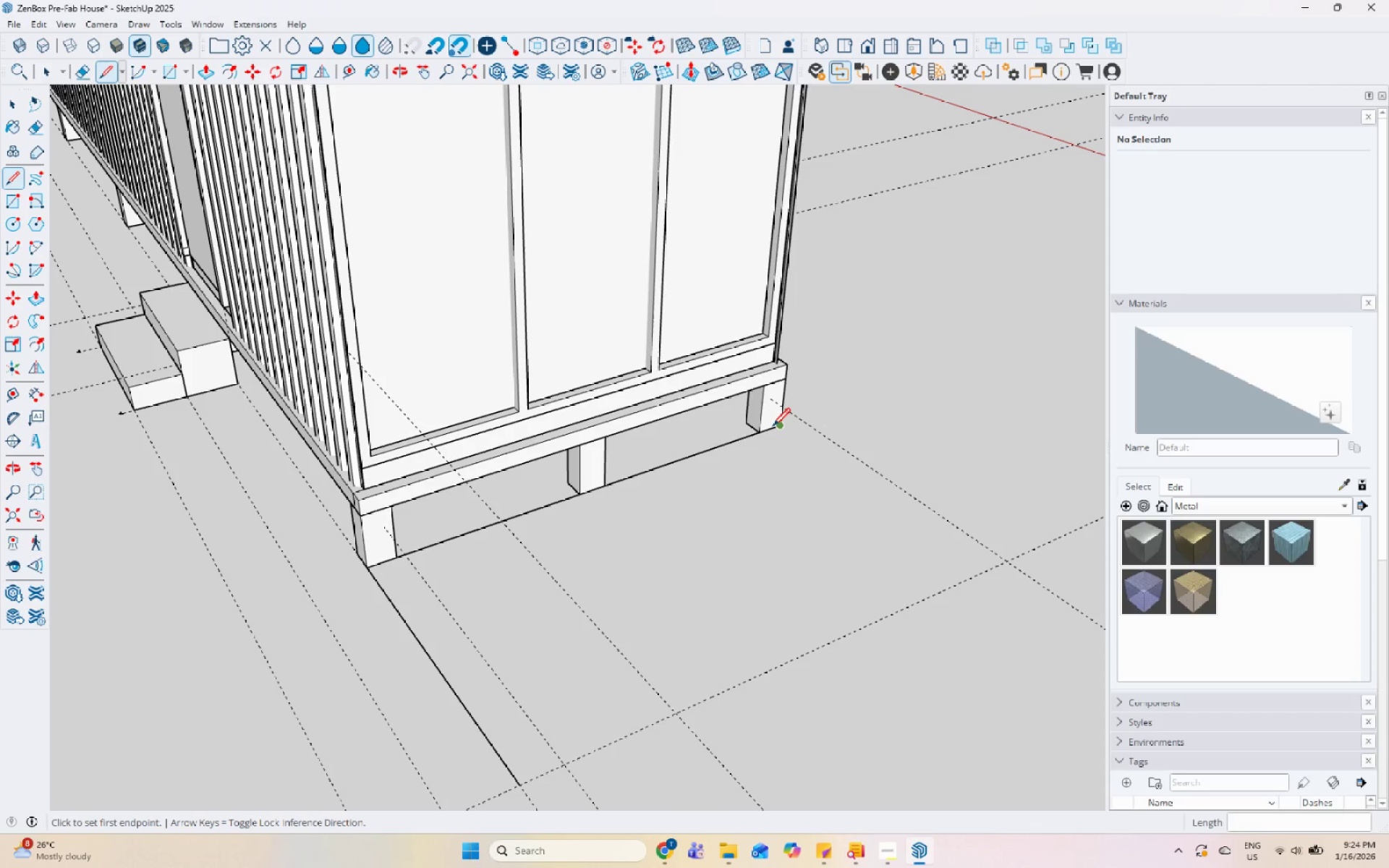 
left_click_drag(start_coordinate=[777, 423], to_coordinate=[781, 425])
 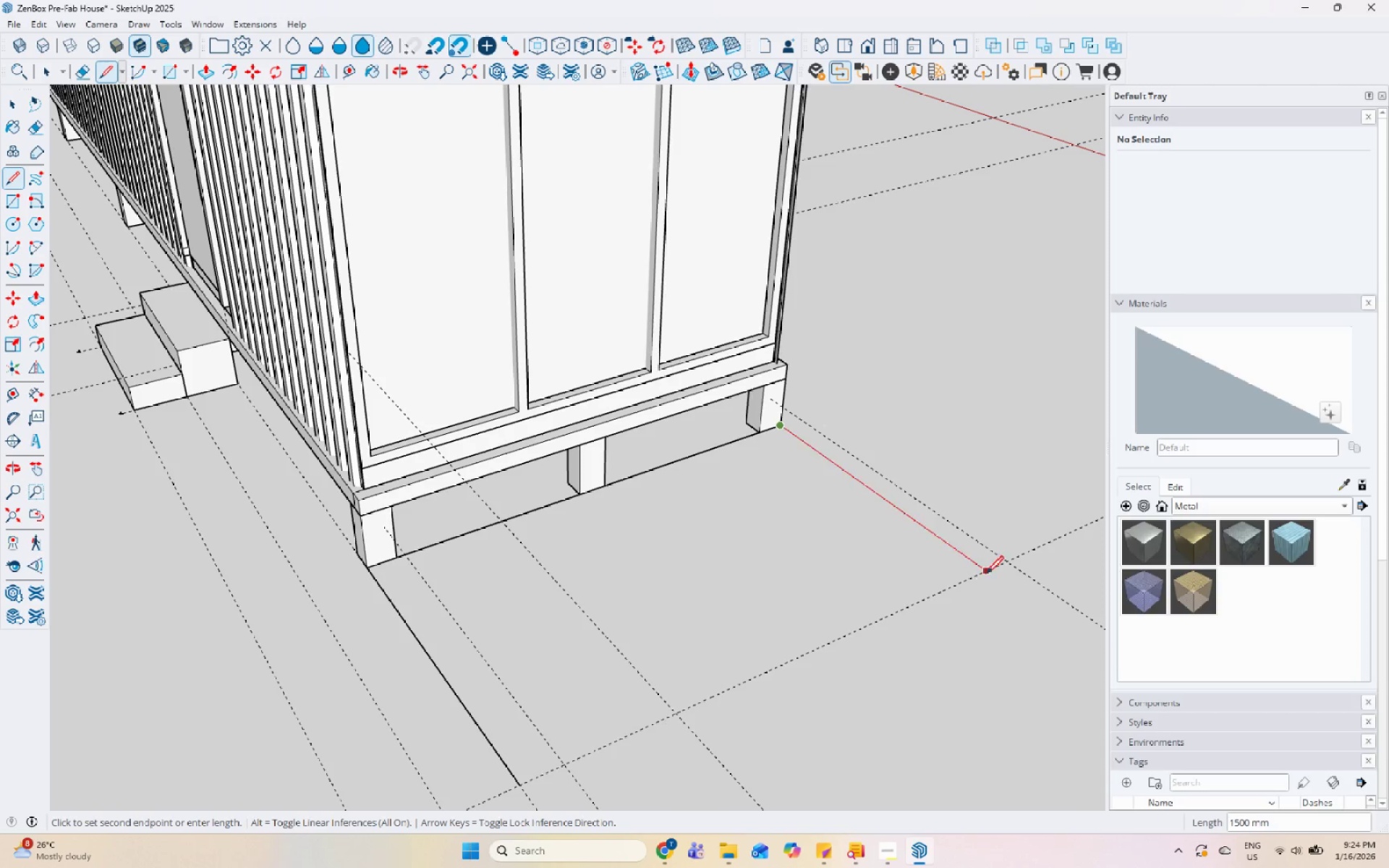 
left_click([987, 575])
 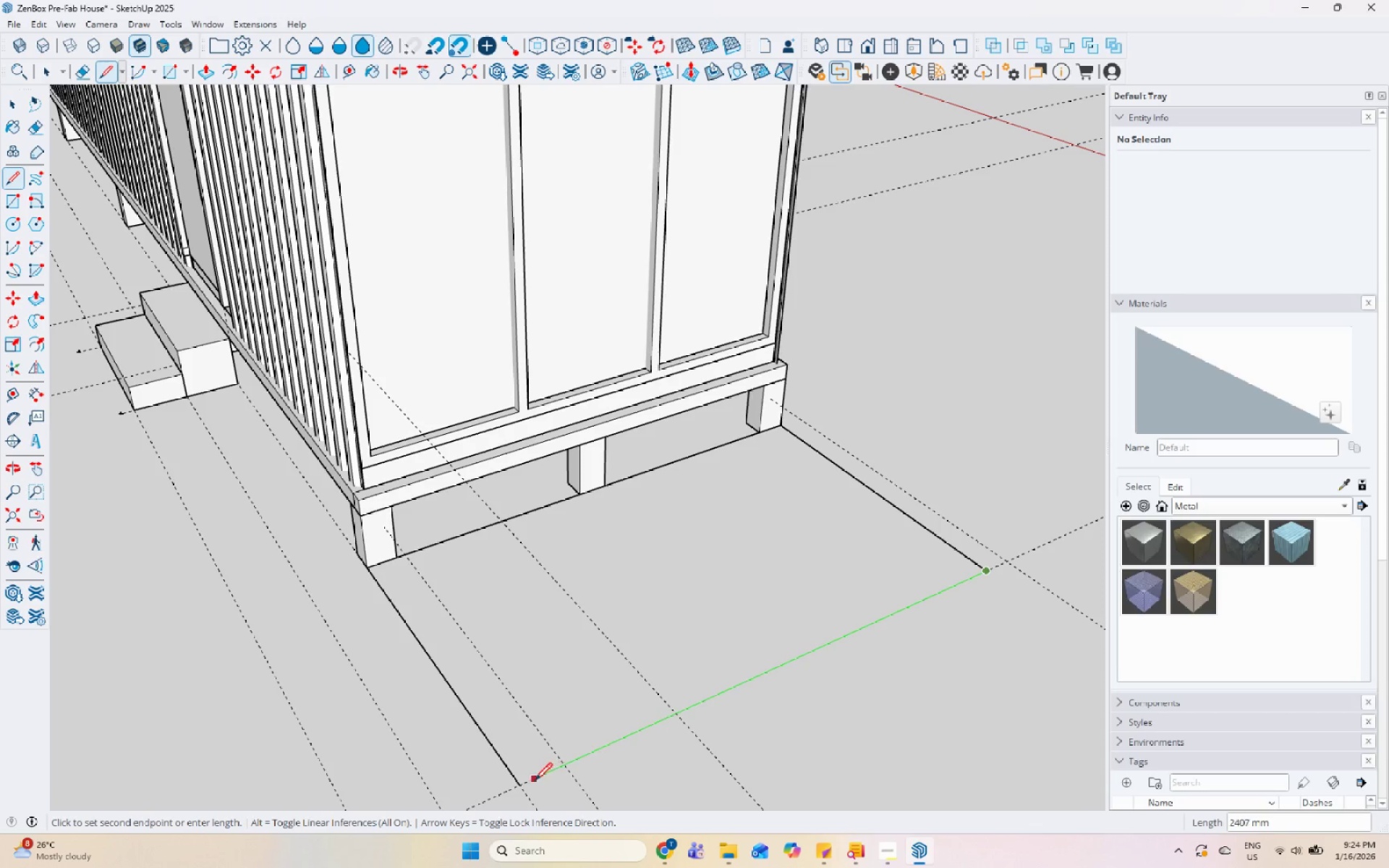 
left_click([521, 787])
 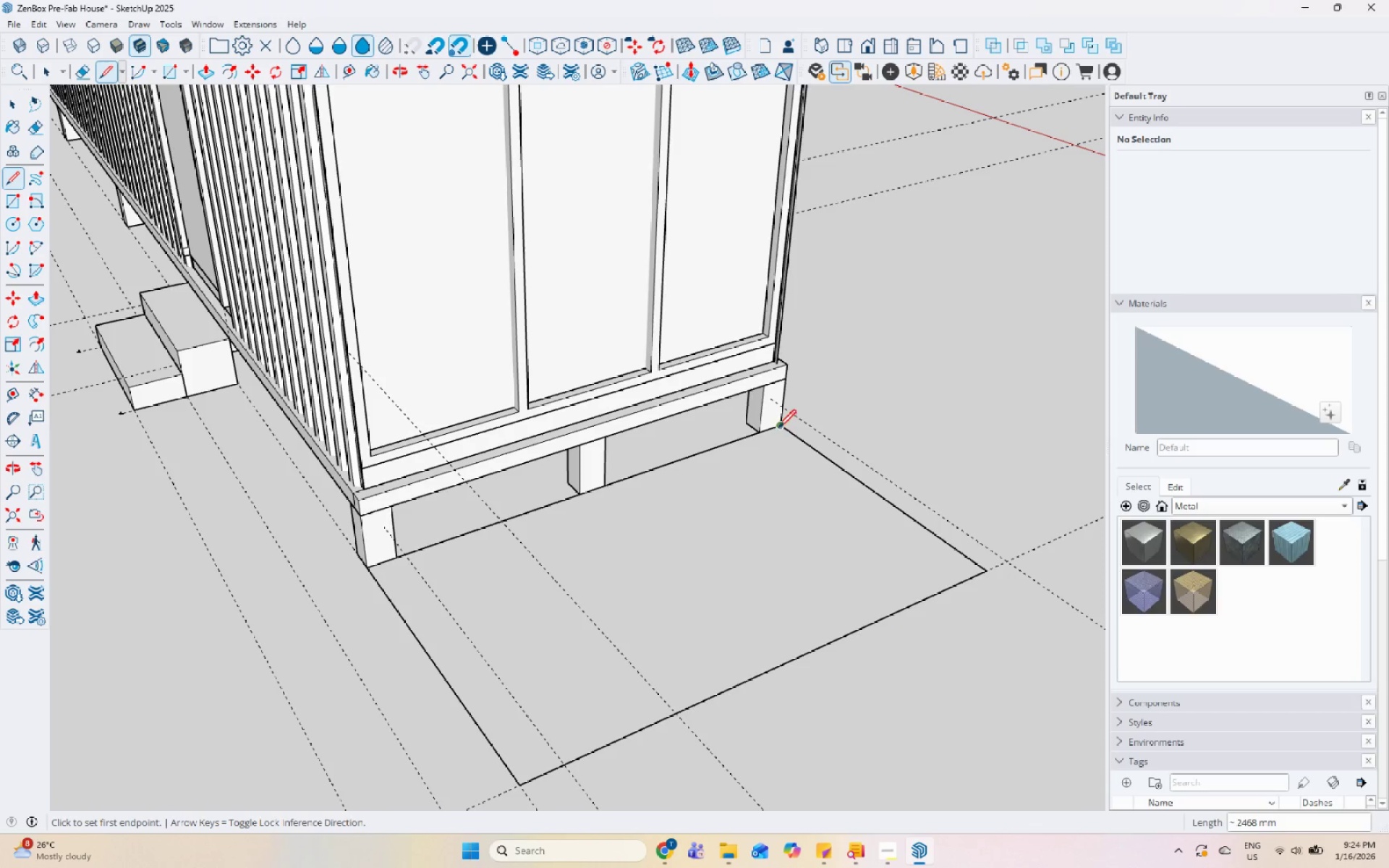 
key(Space)
 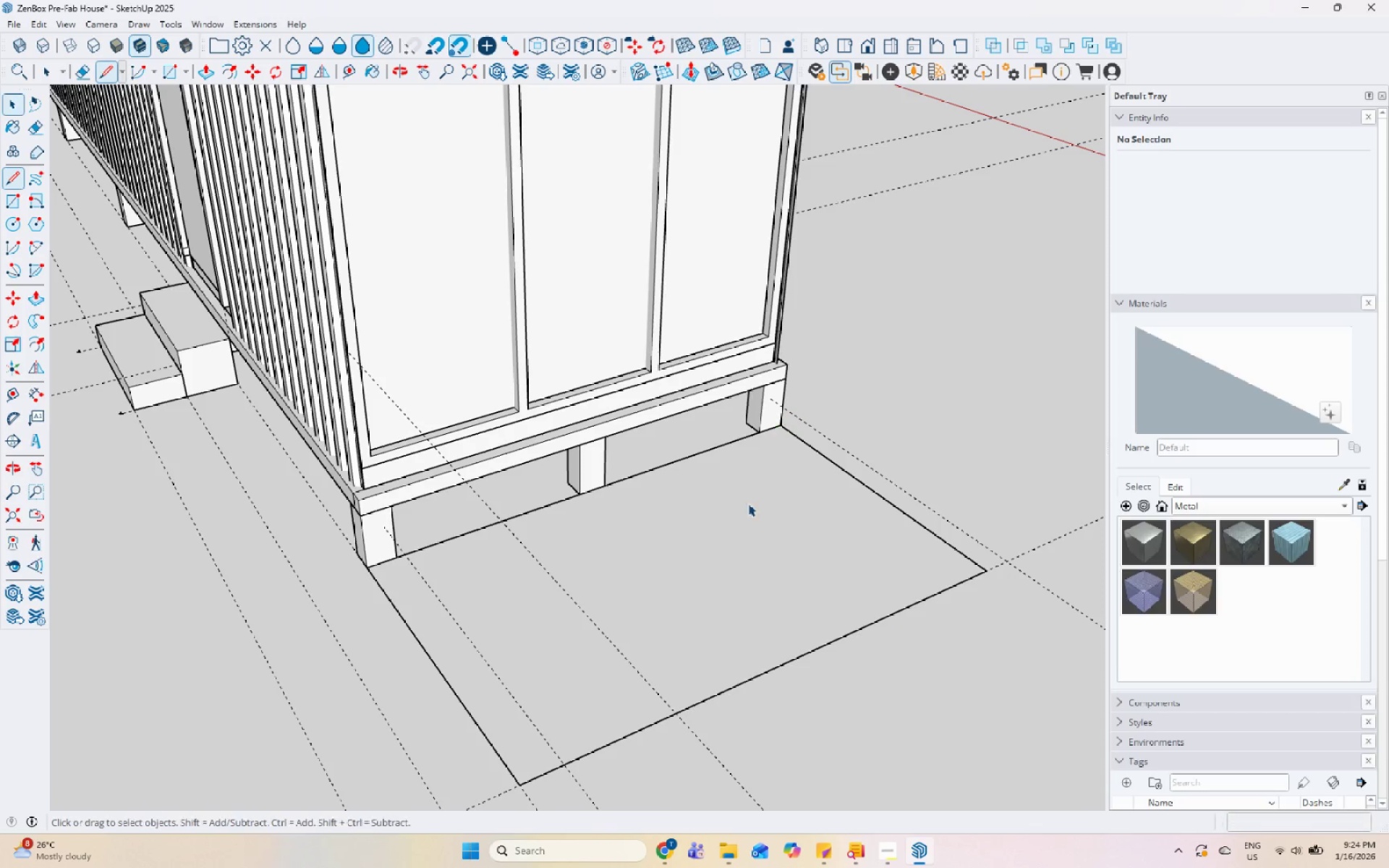 
left_click([748, 504])
 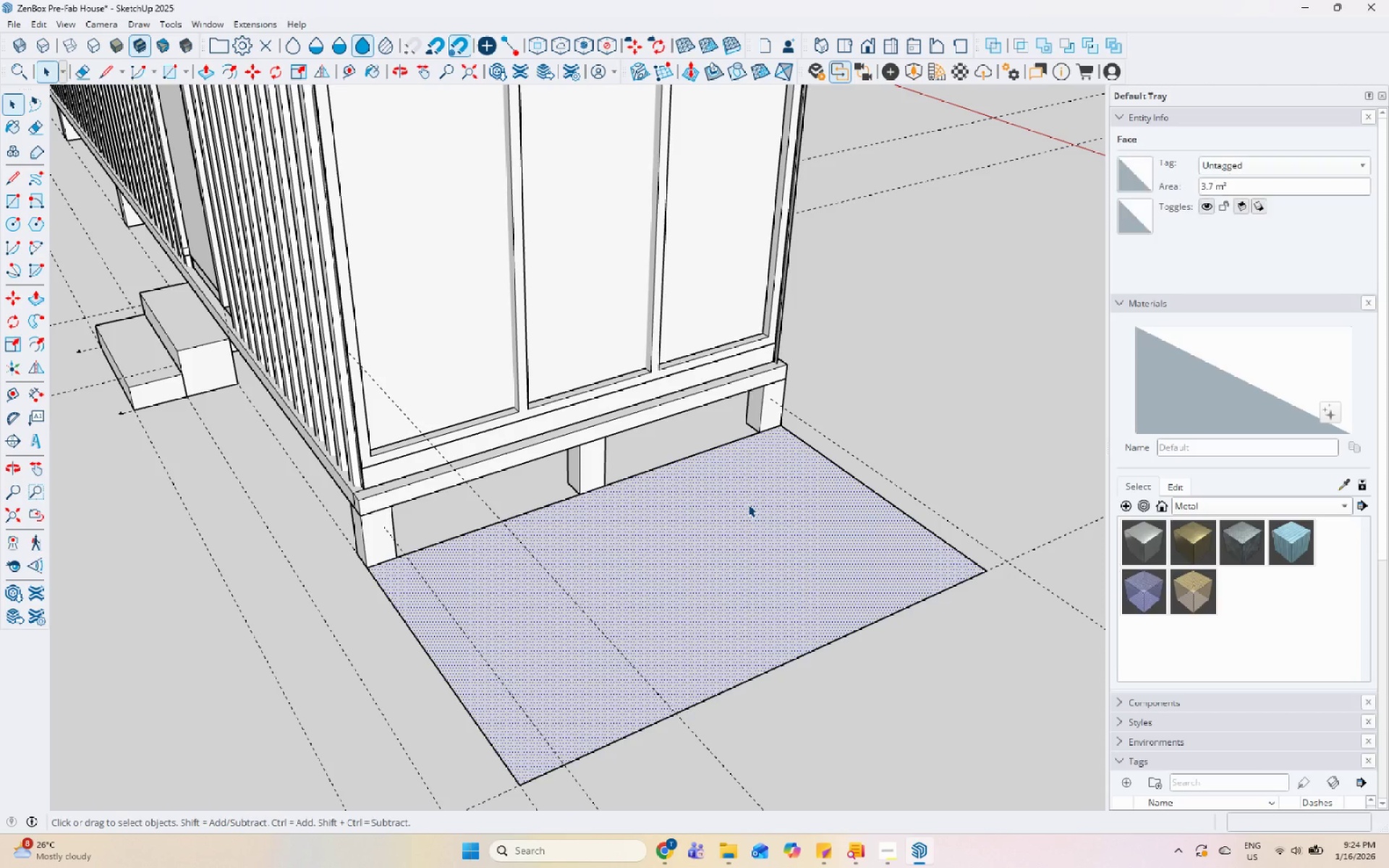 
key(P)
 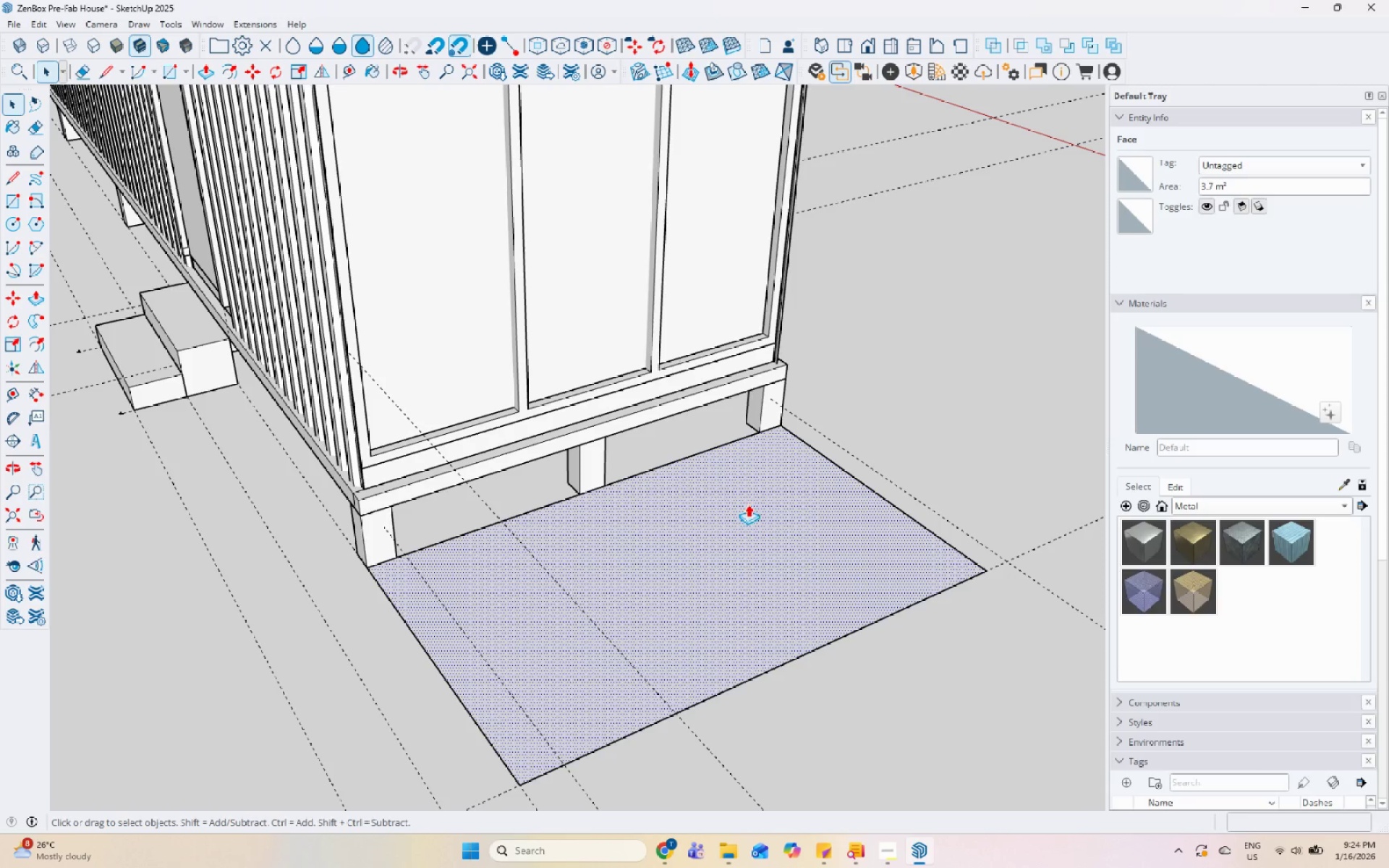 
left_click([748, 504])
 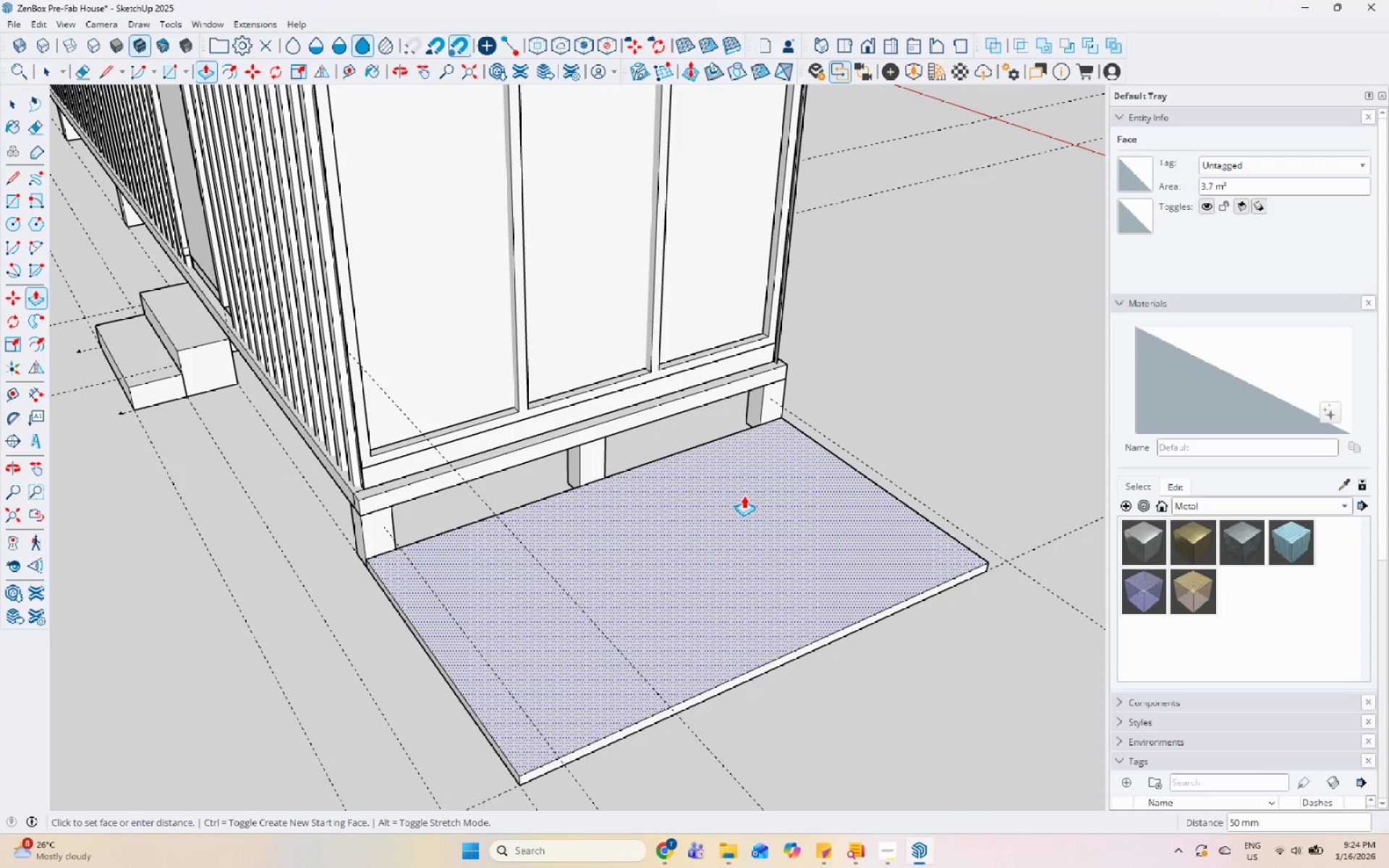 
wait(8.09)
 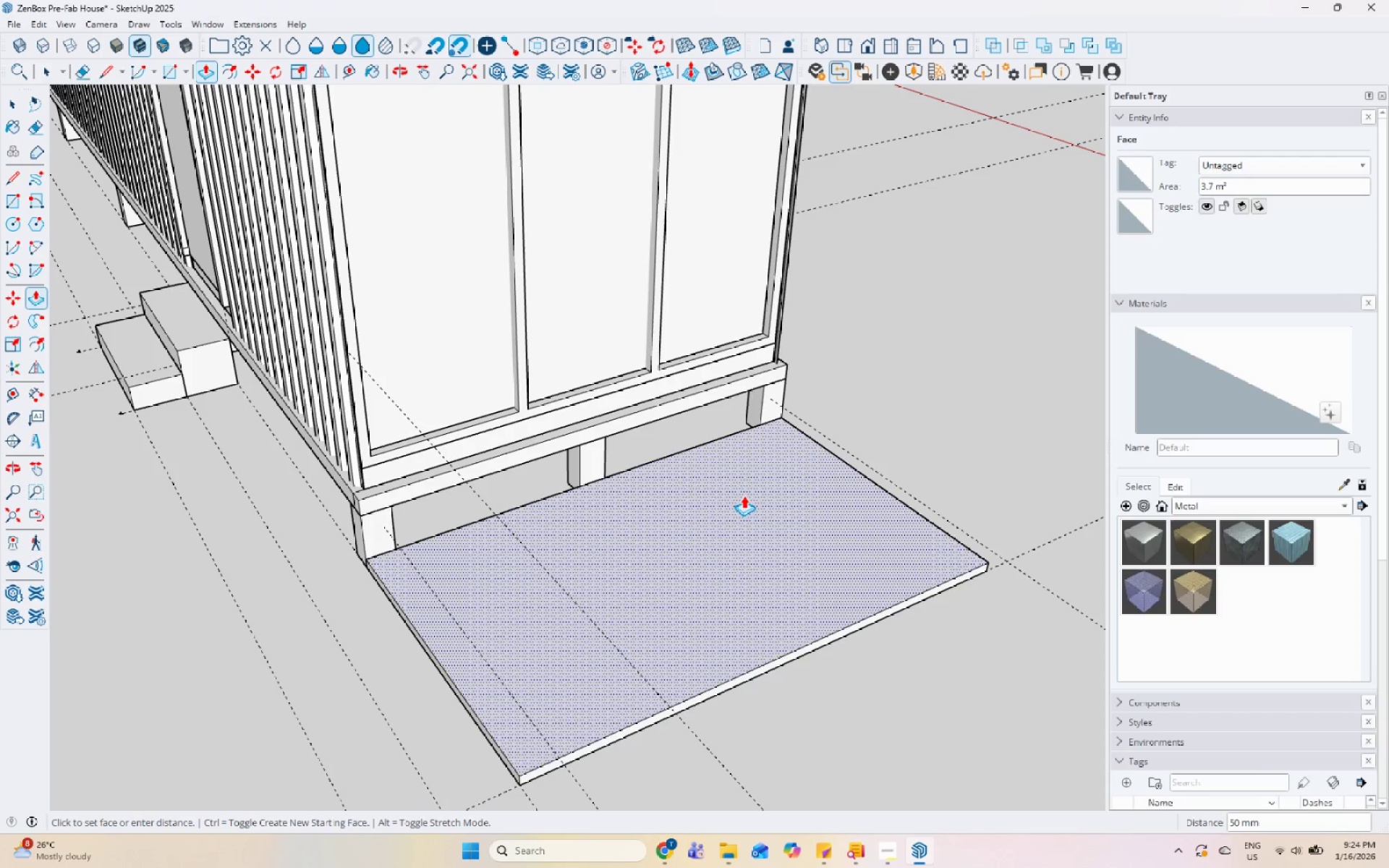 
key(Numpad1)
 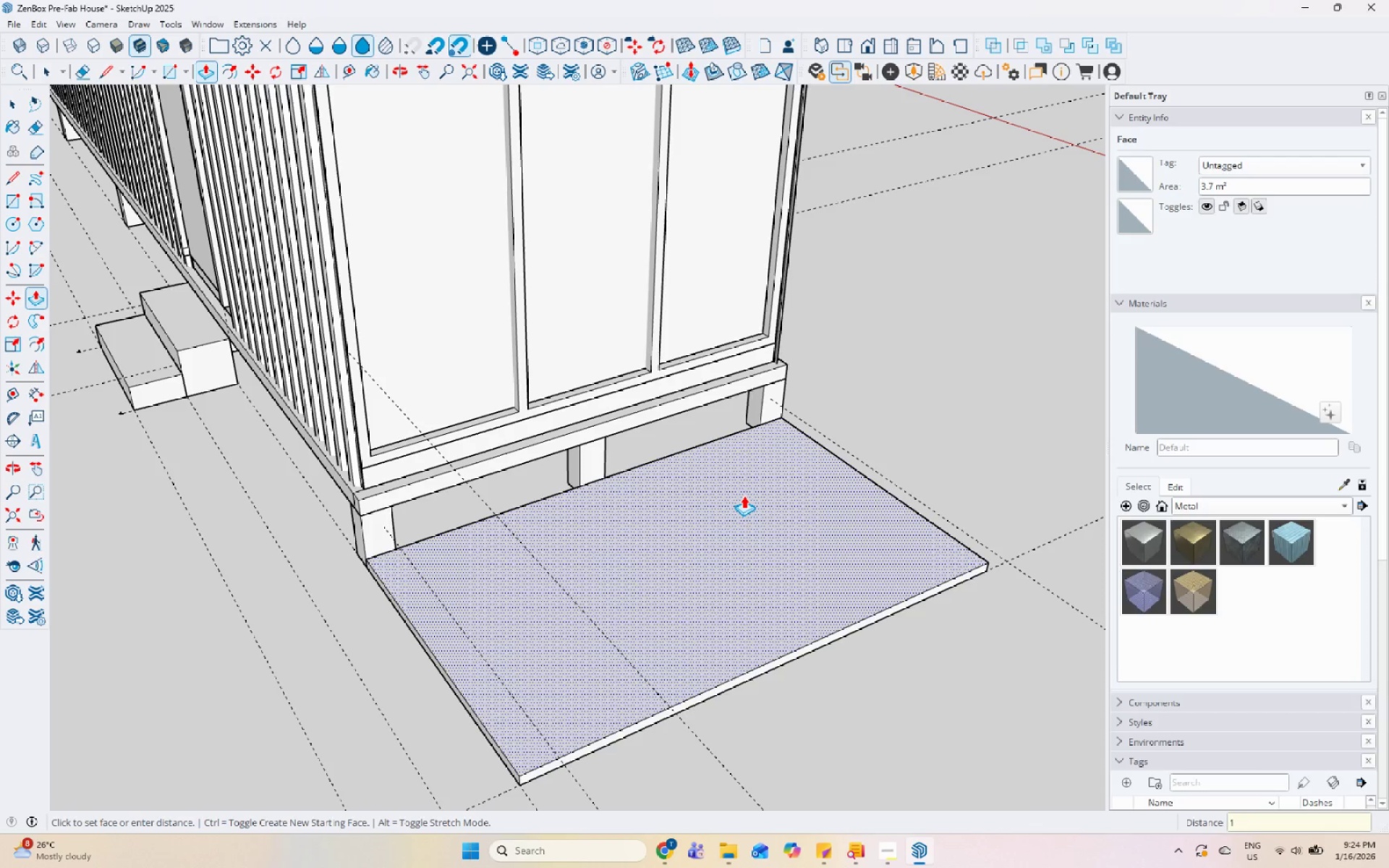 
key(Numpad0)
 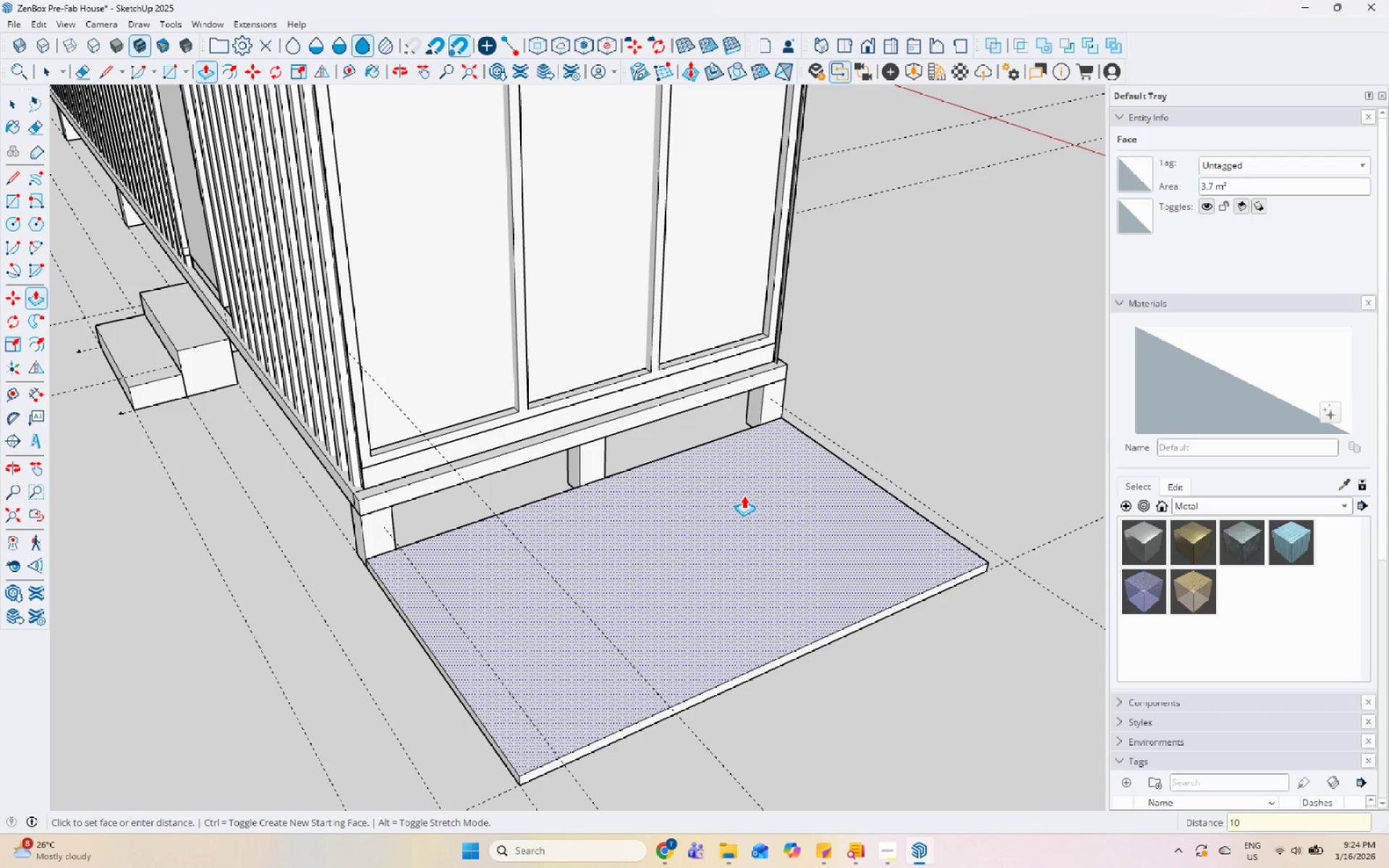 
key(Numpad0)
 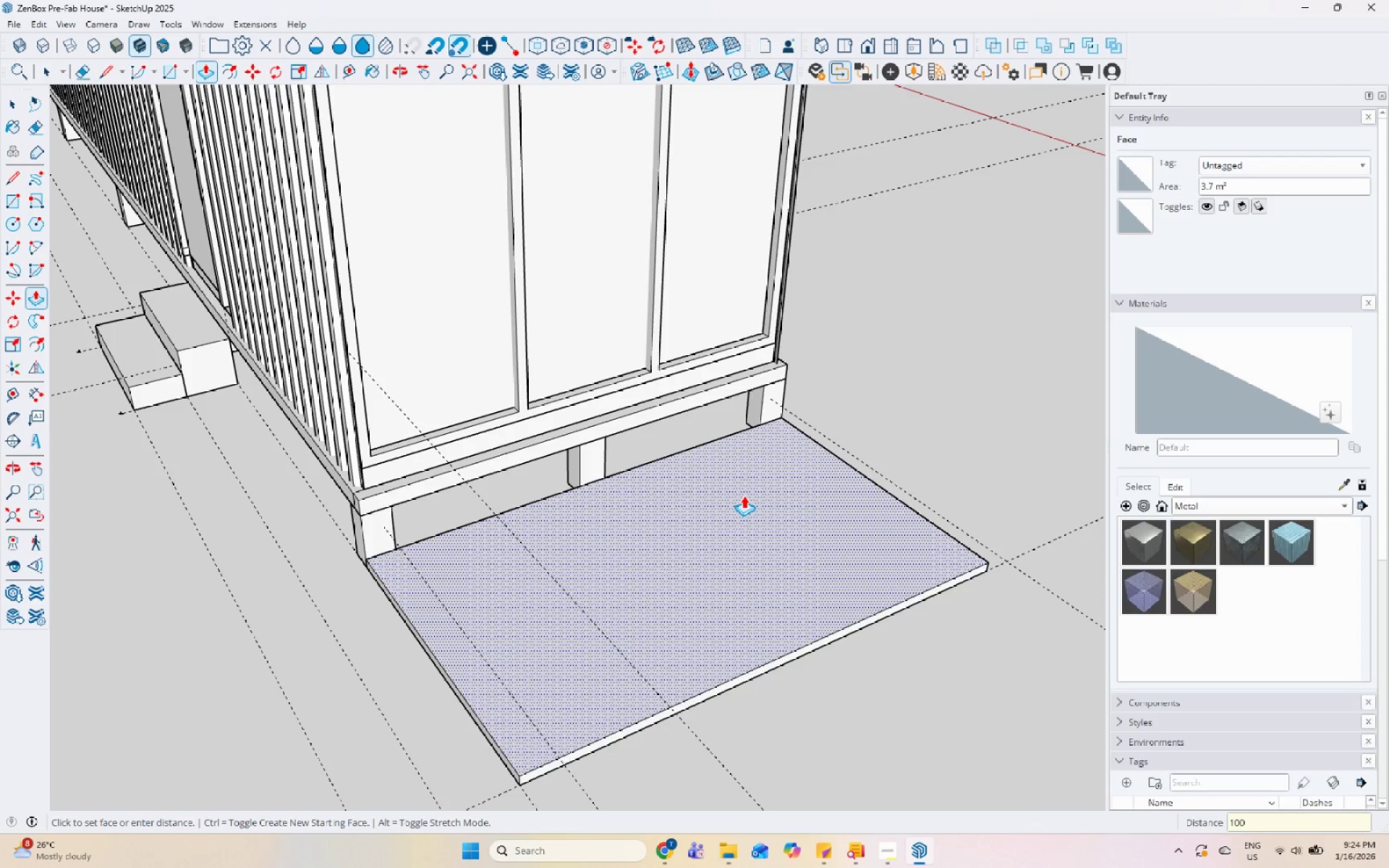 
key(Enter)
 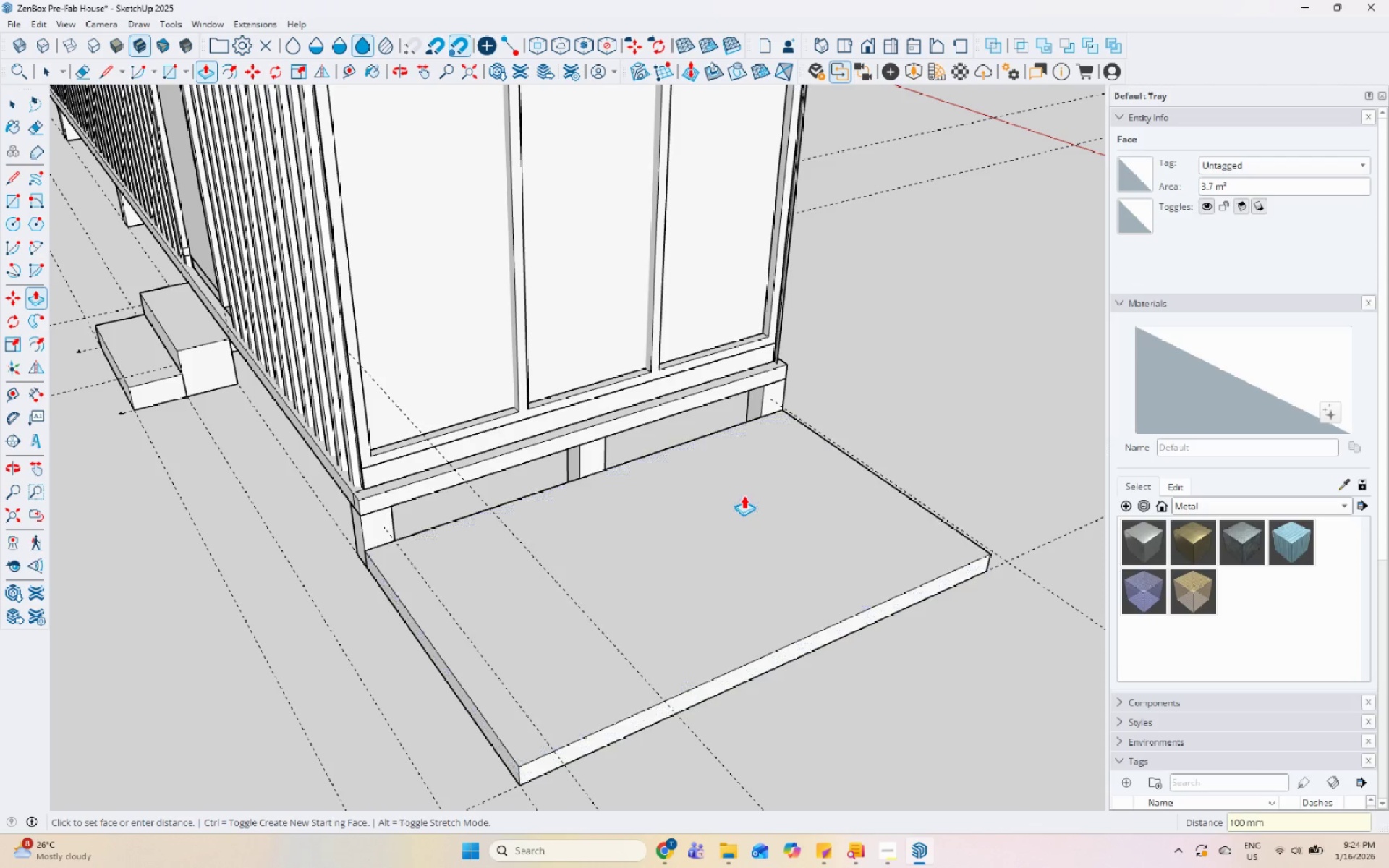 
key(Space)
 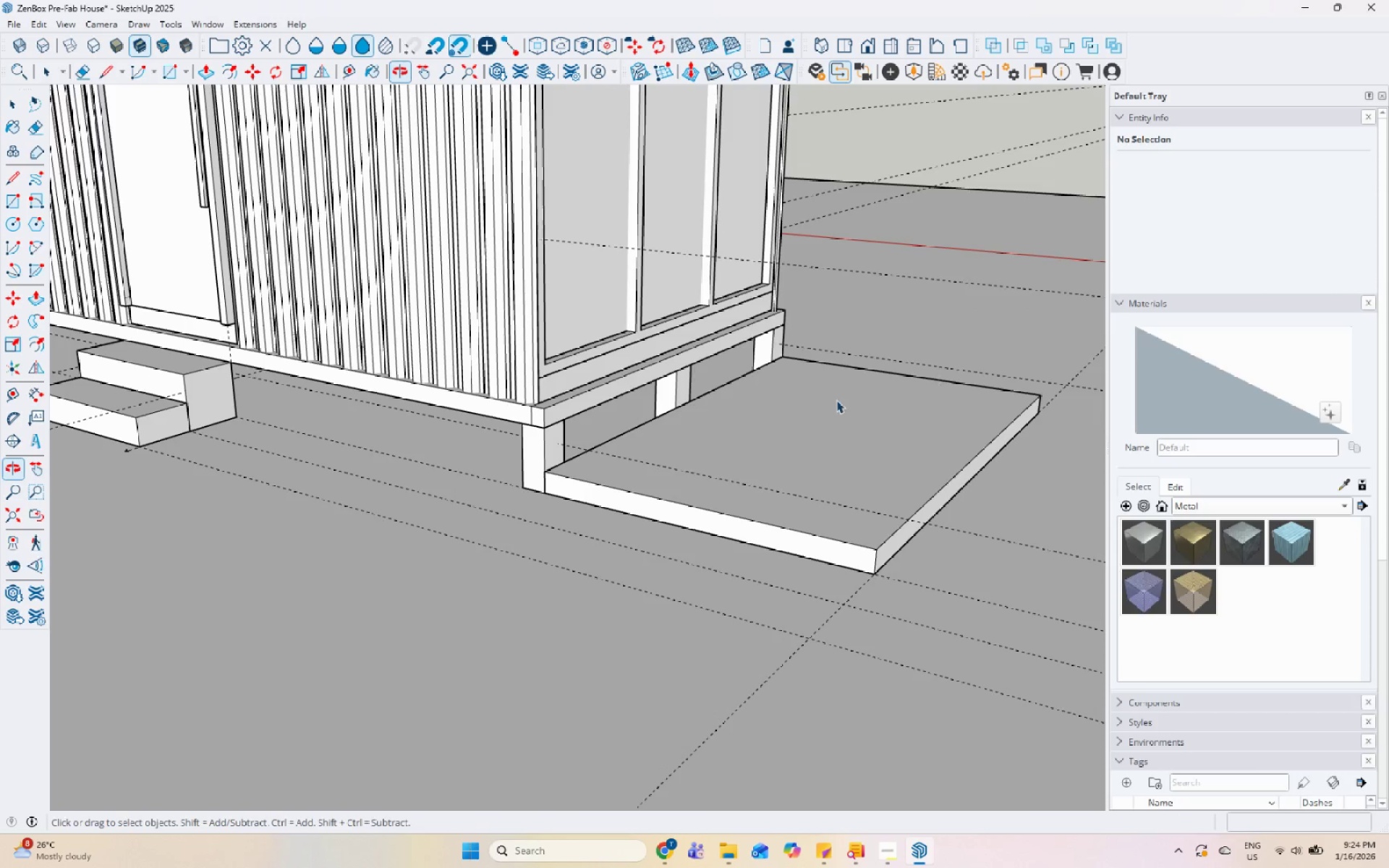 
double_click([817, 409])
 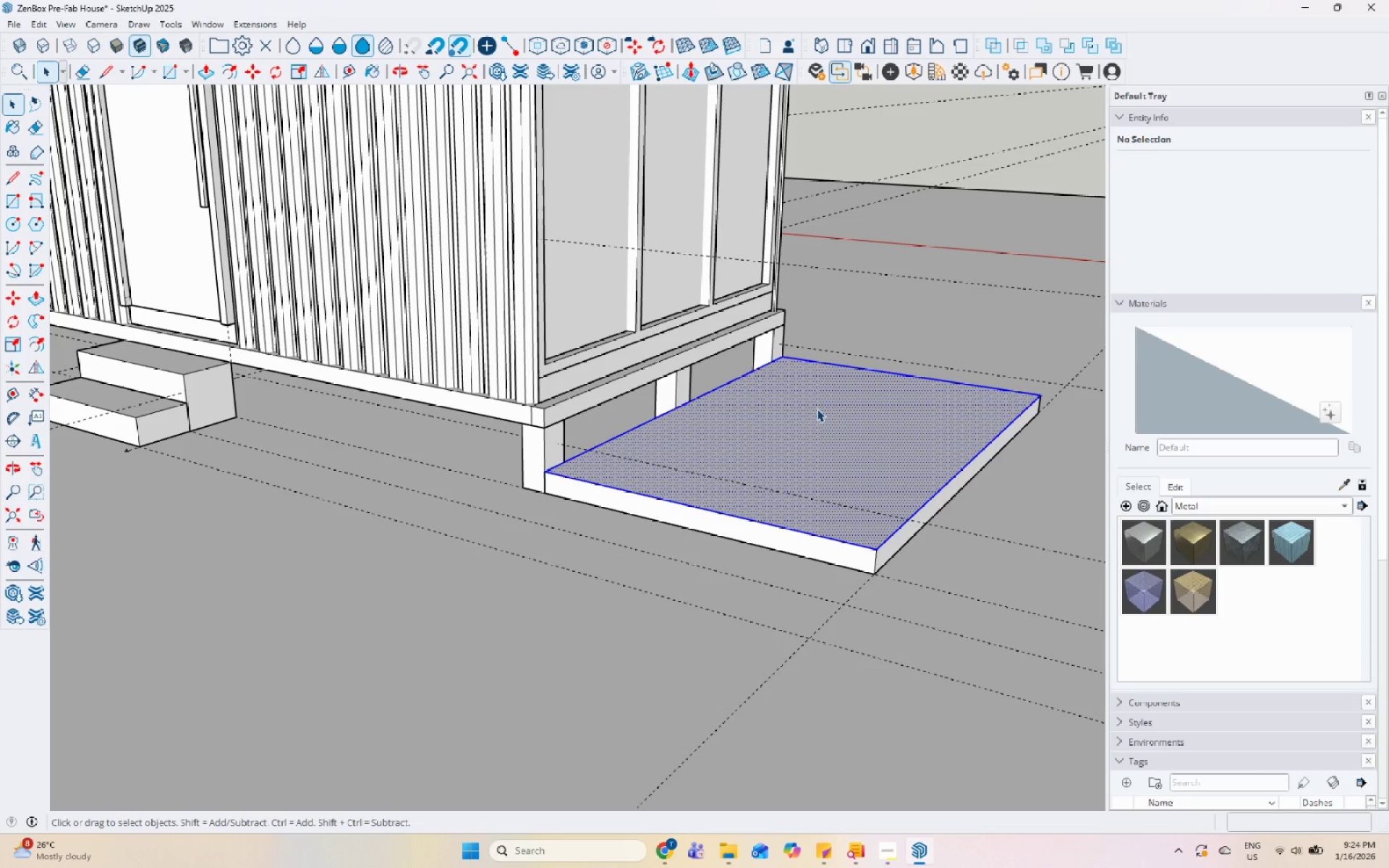 
triple_click([817, 409])
 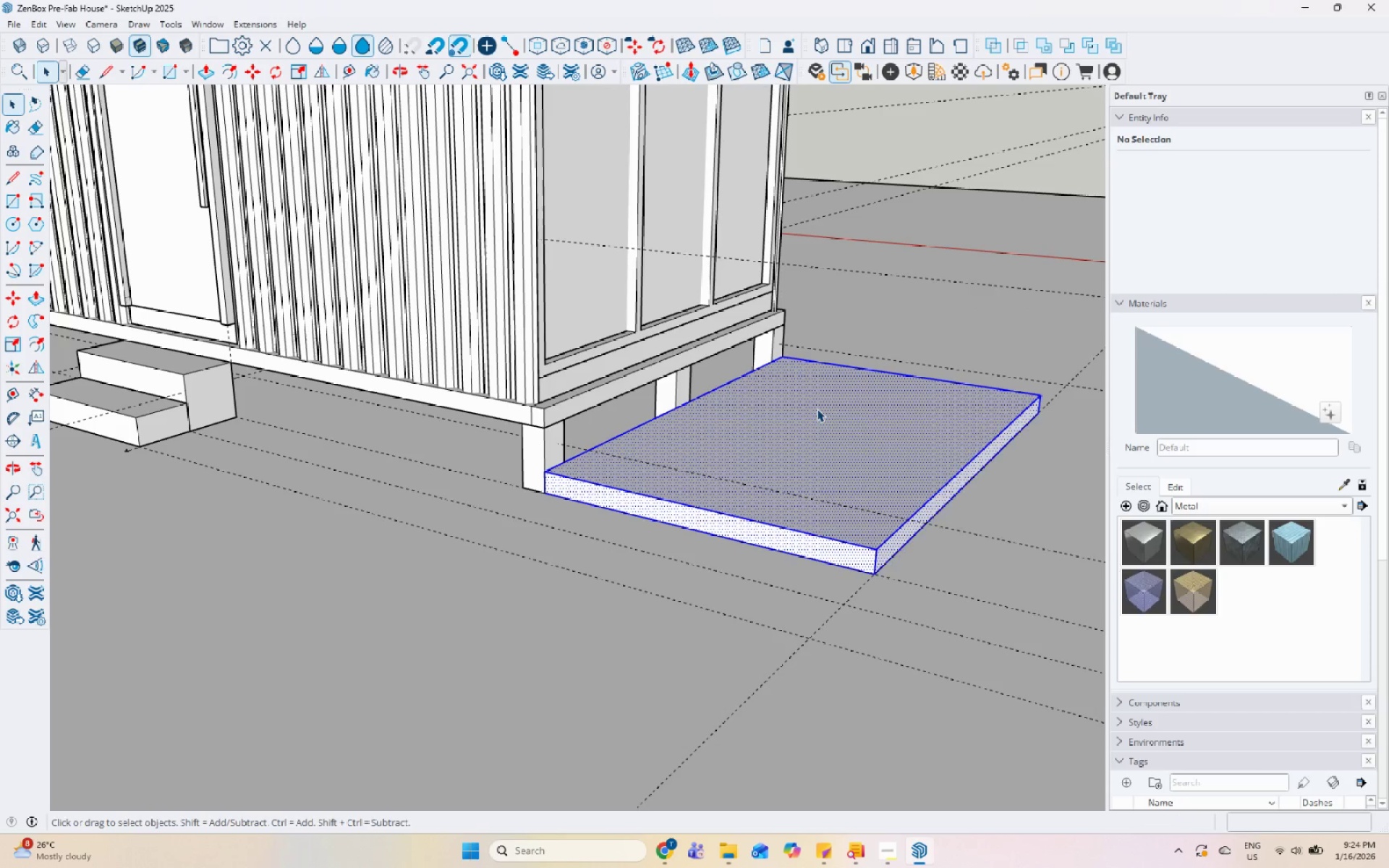 
right_click([817, 409])
 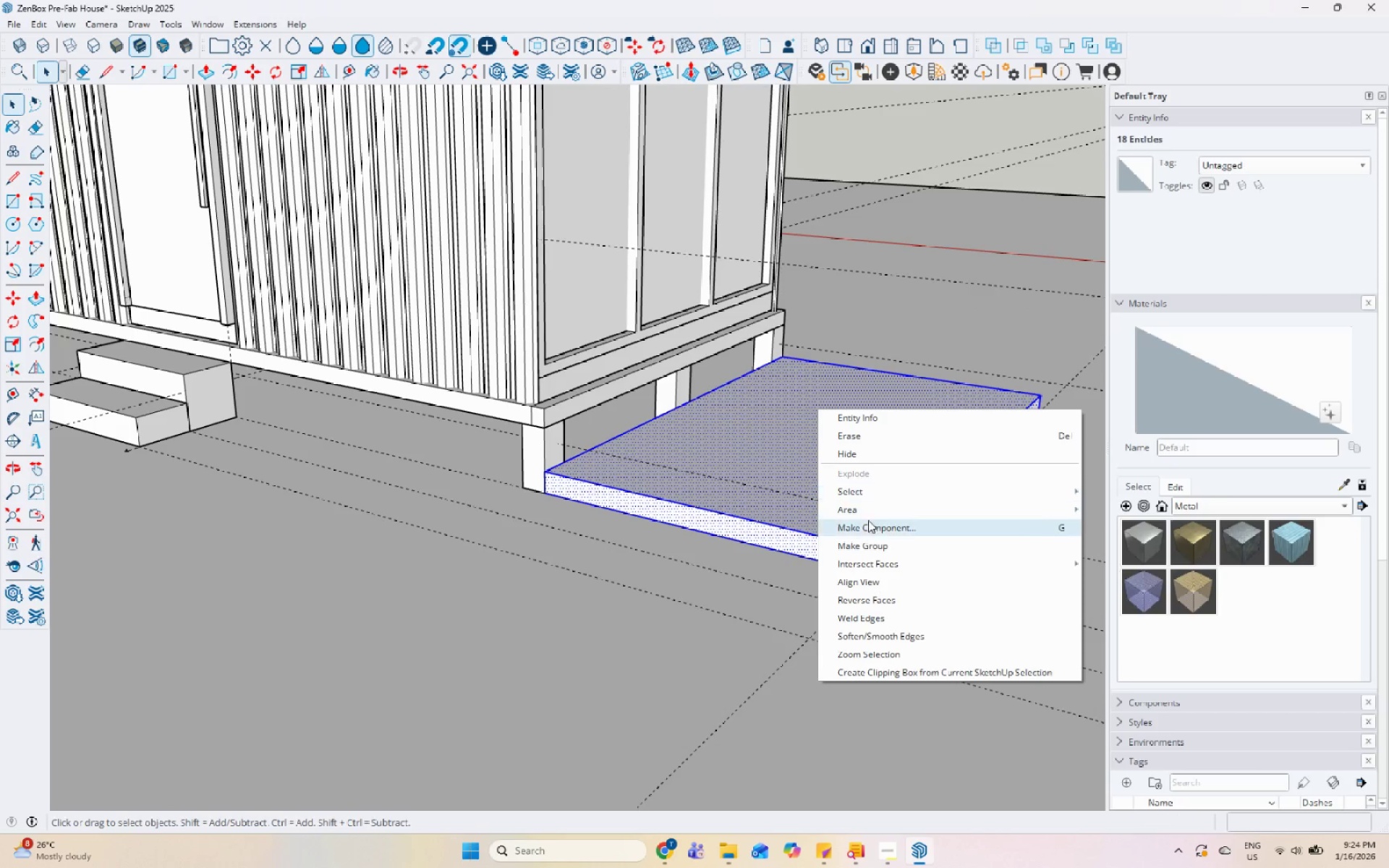 
left_click([854, 547])
 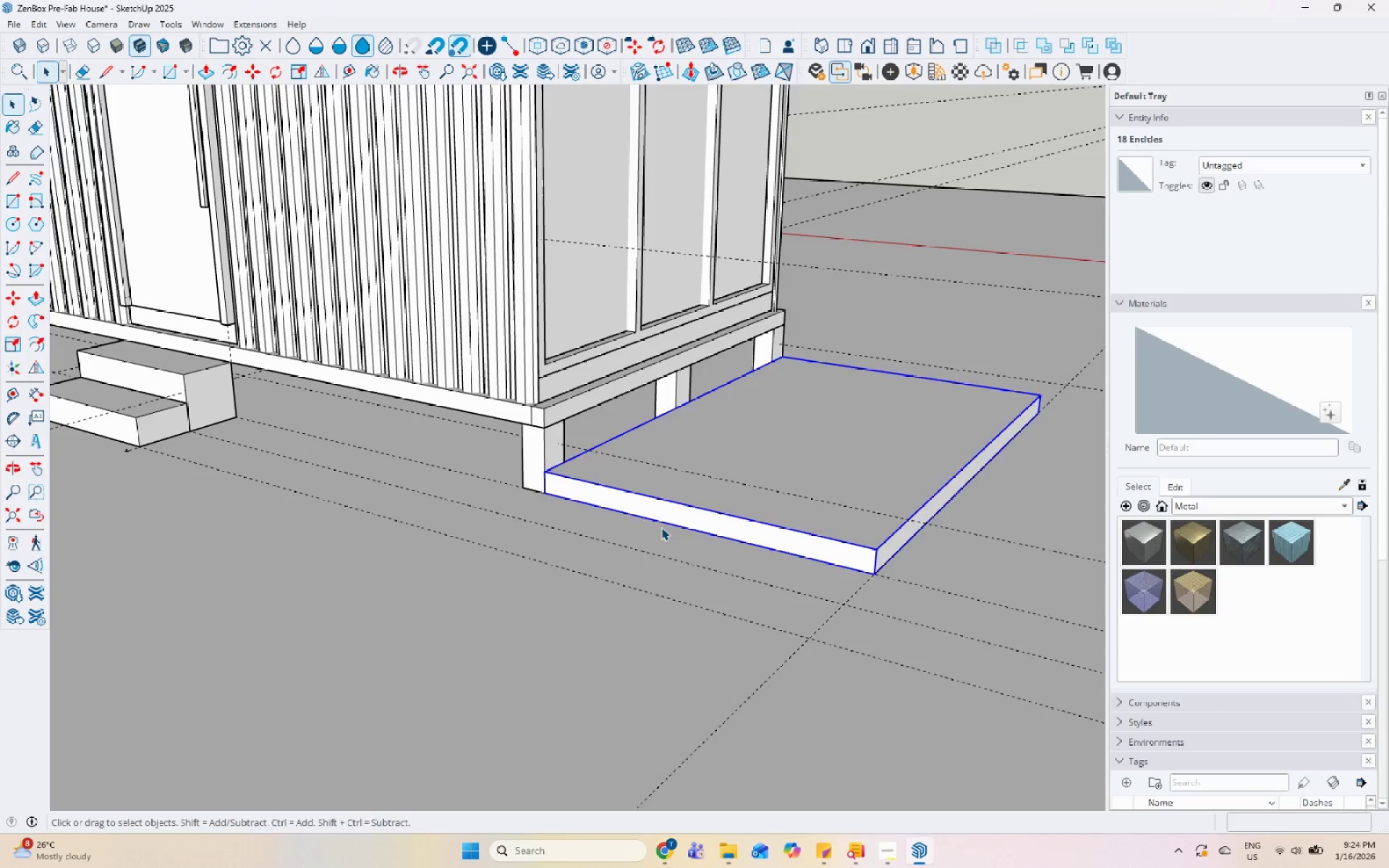 
scroll: coordinate [700, 392], scroll_direction: up, amount: 5.0
 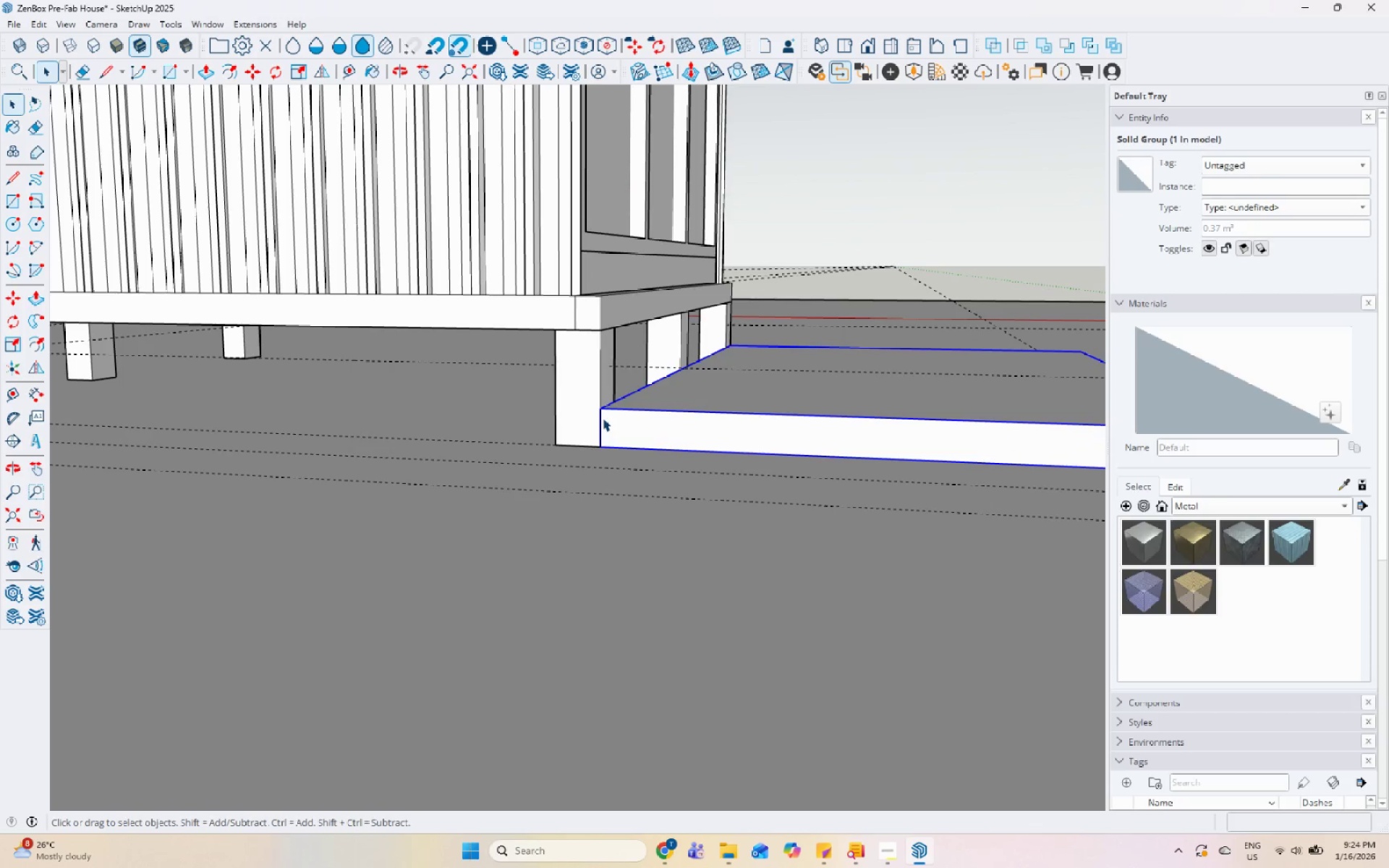 
key(M)
 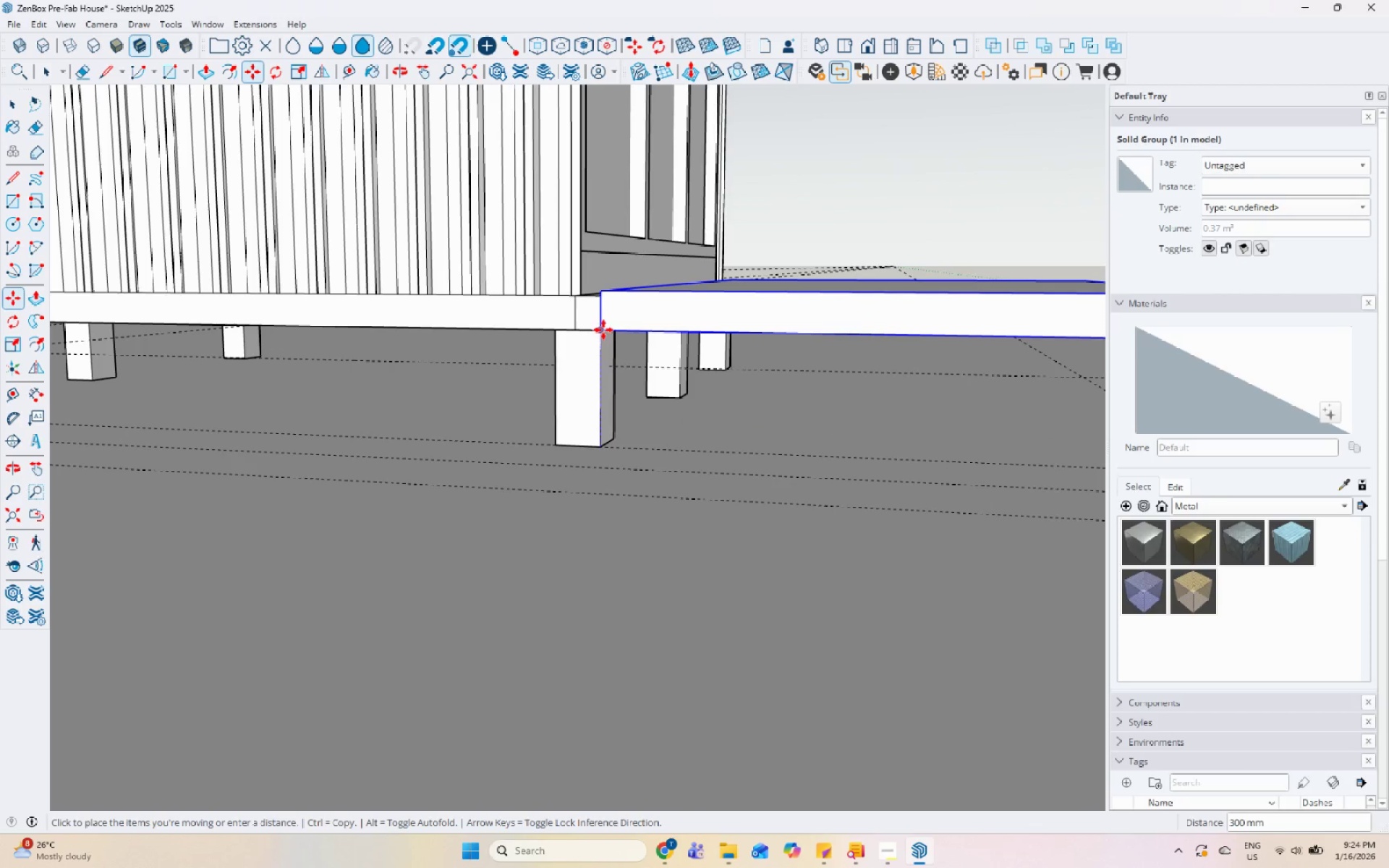 
key(Space)
 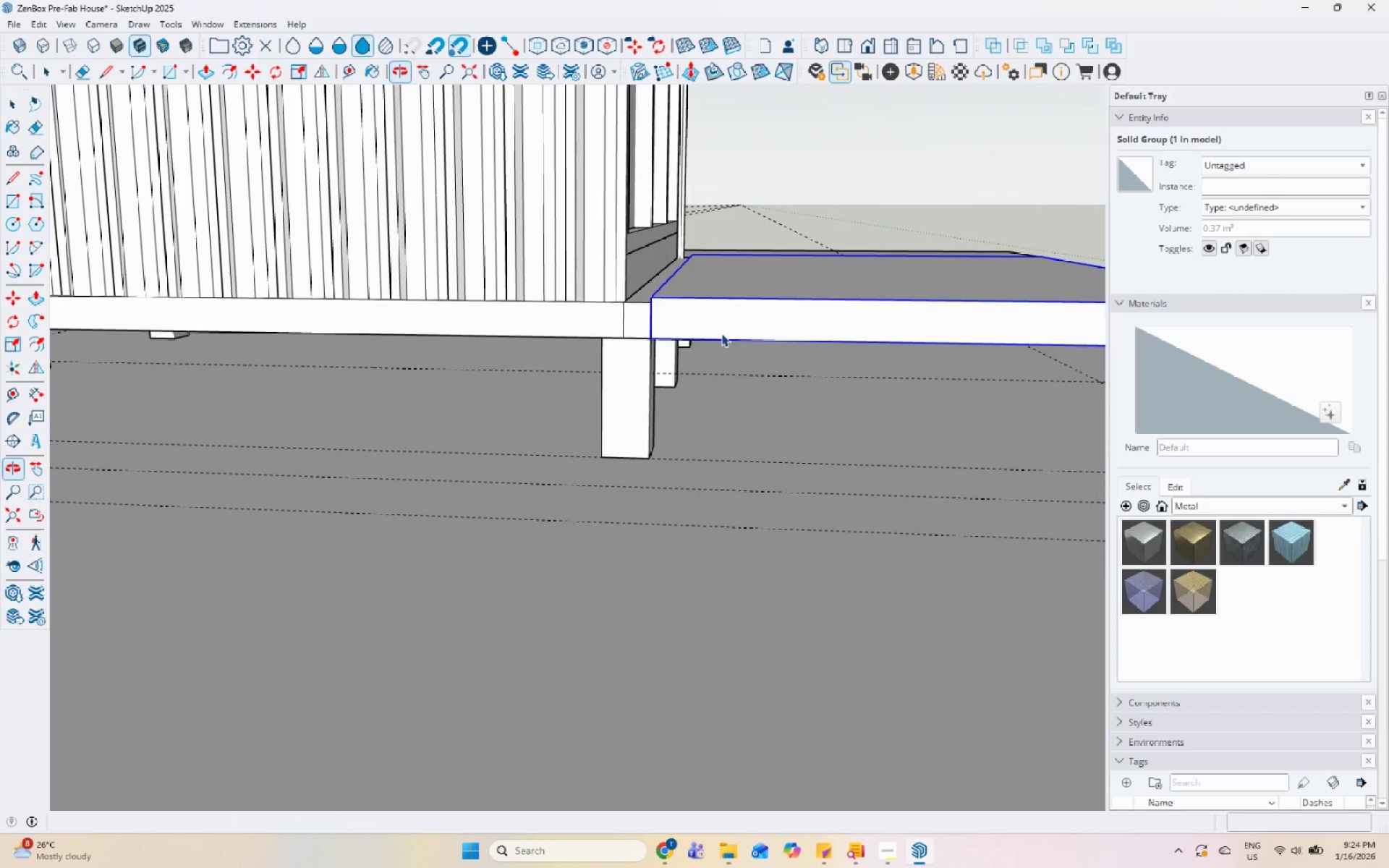 
scroll: coordinate [595, 376], scroll_direction: none, amount: 0.0
 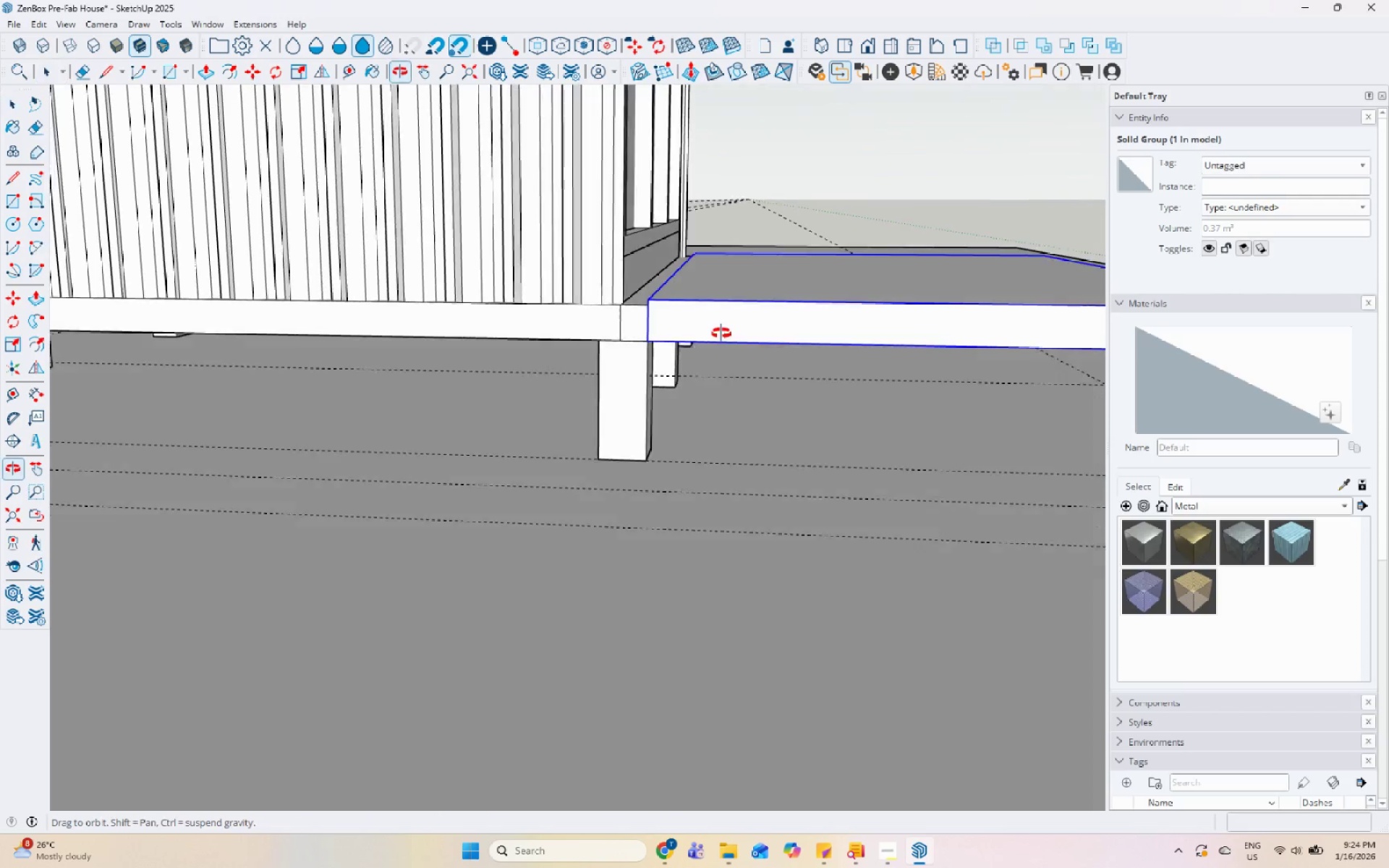 
key(S)
 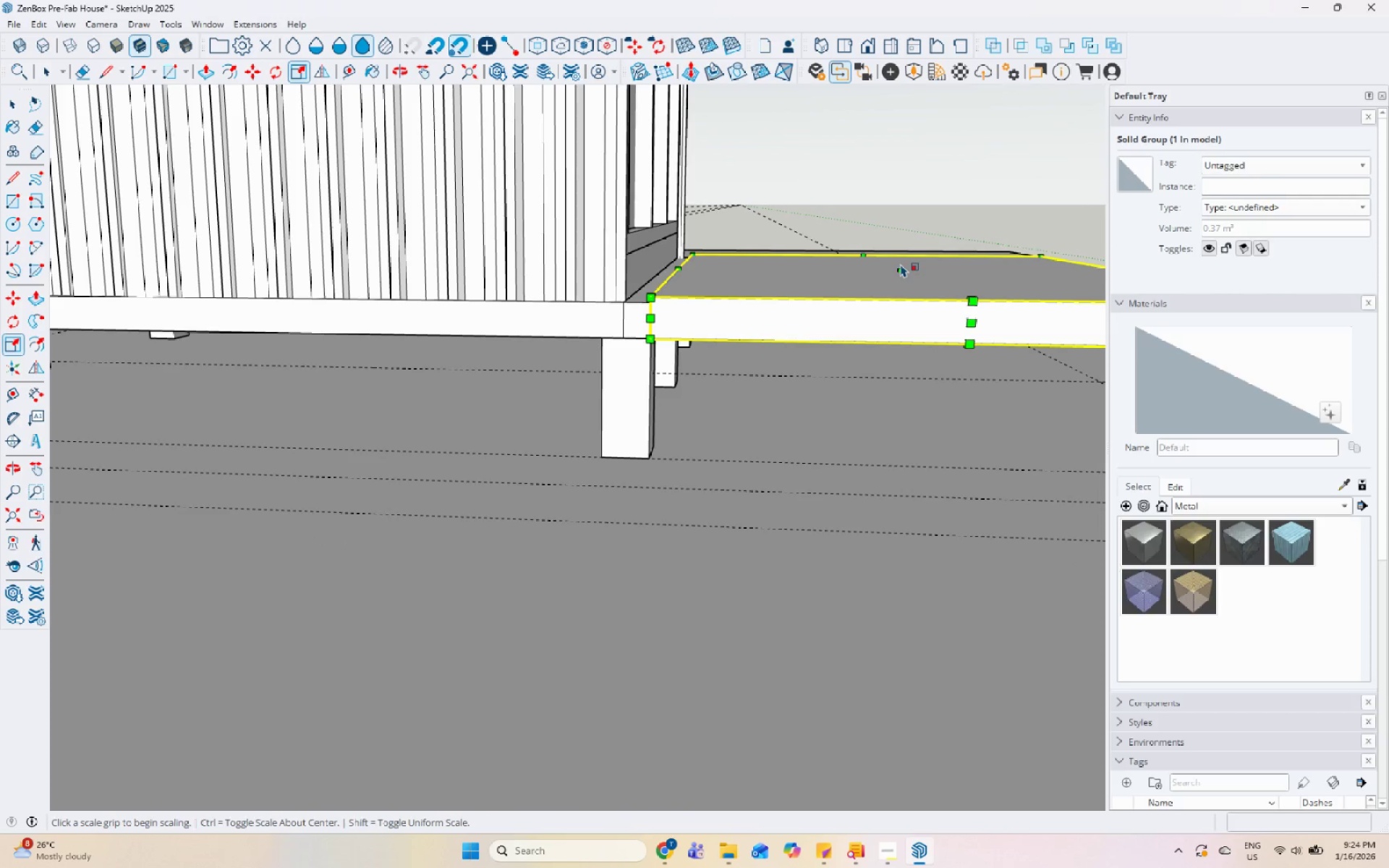 
left_click([900, 267])
 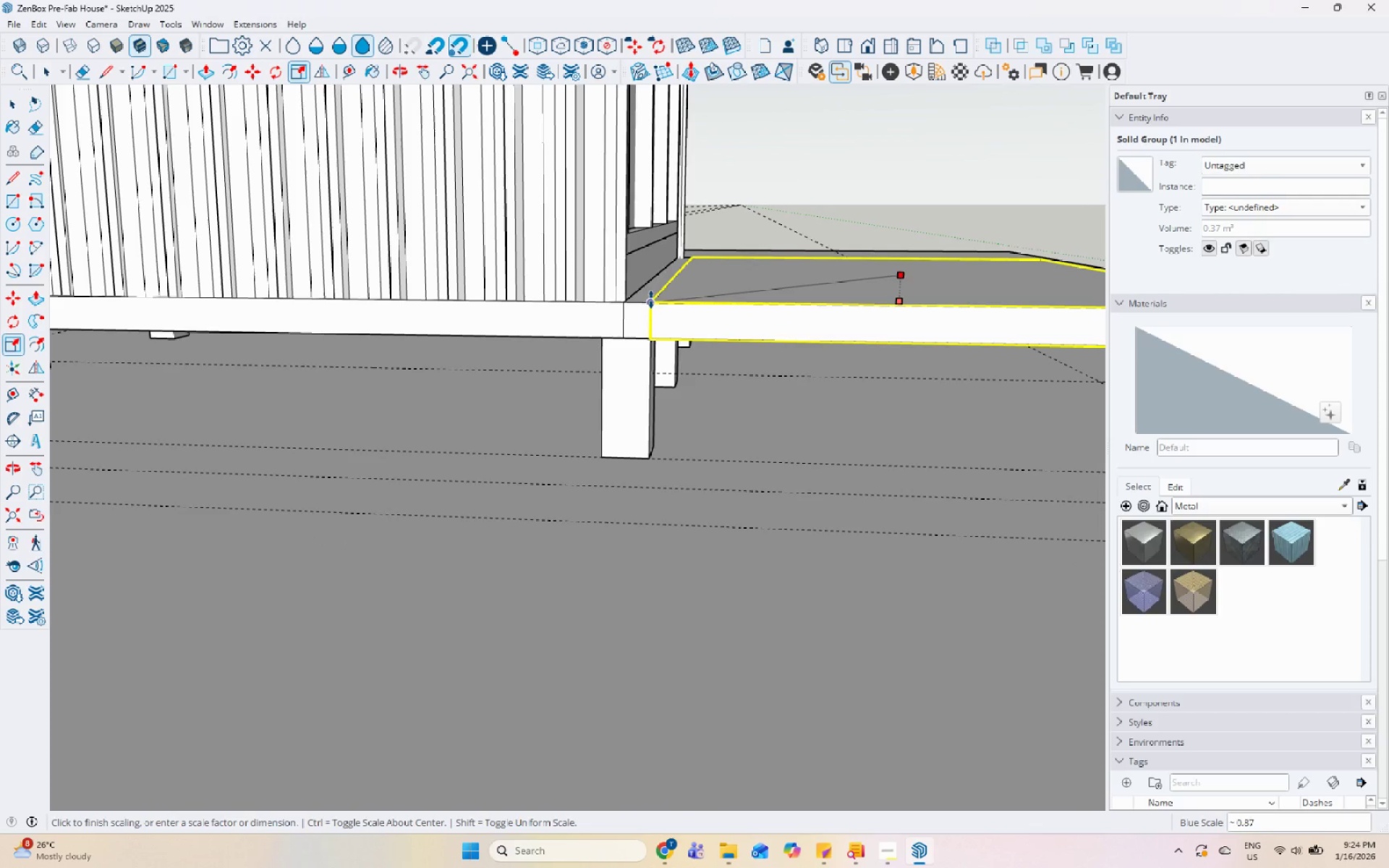 
left_click([642, 300])
 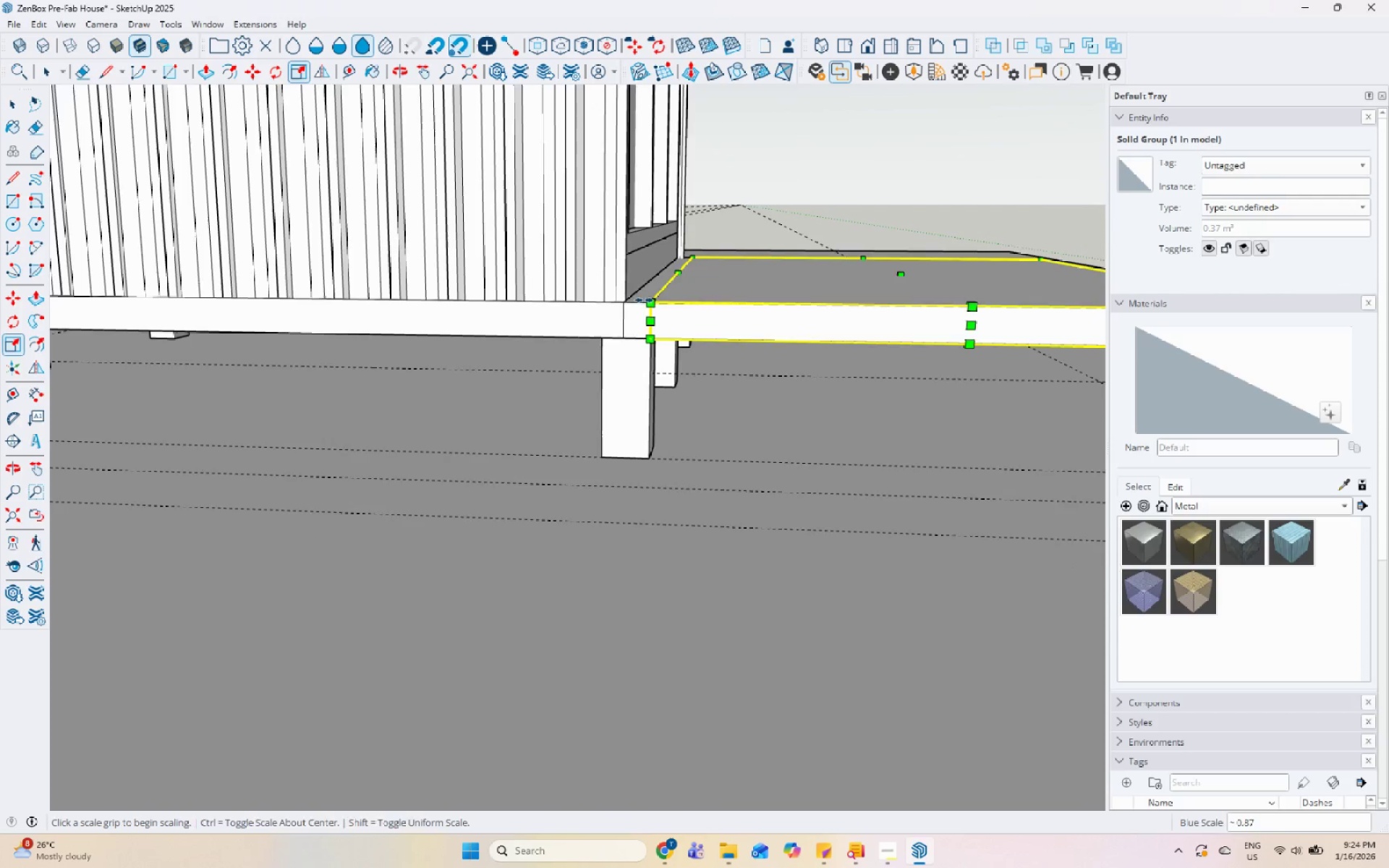 
key(Space)
 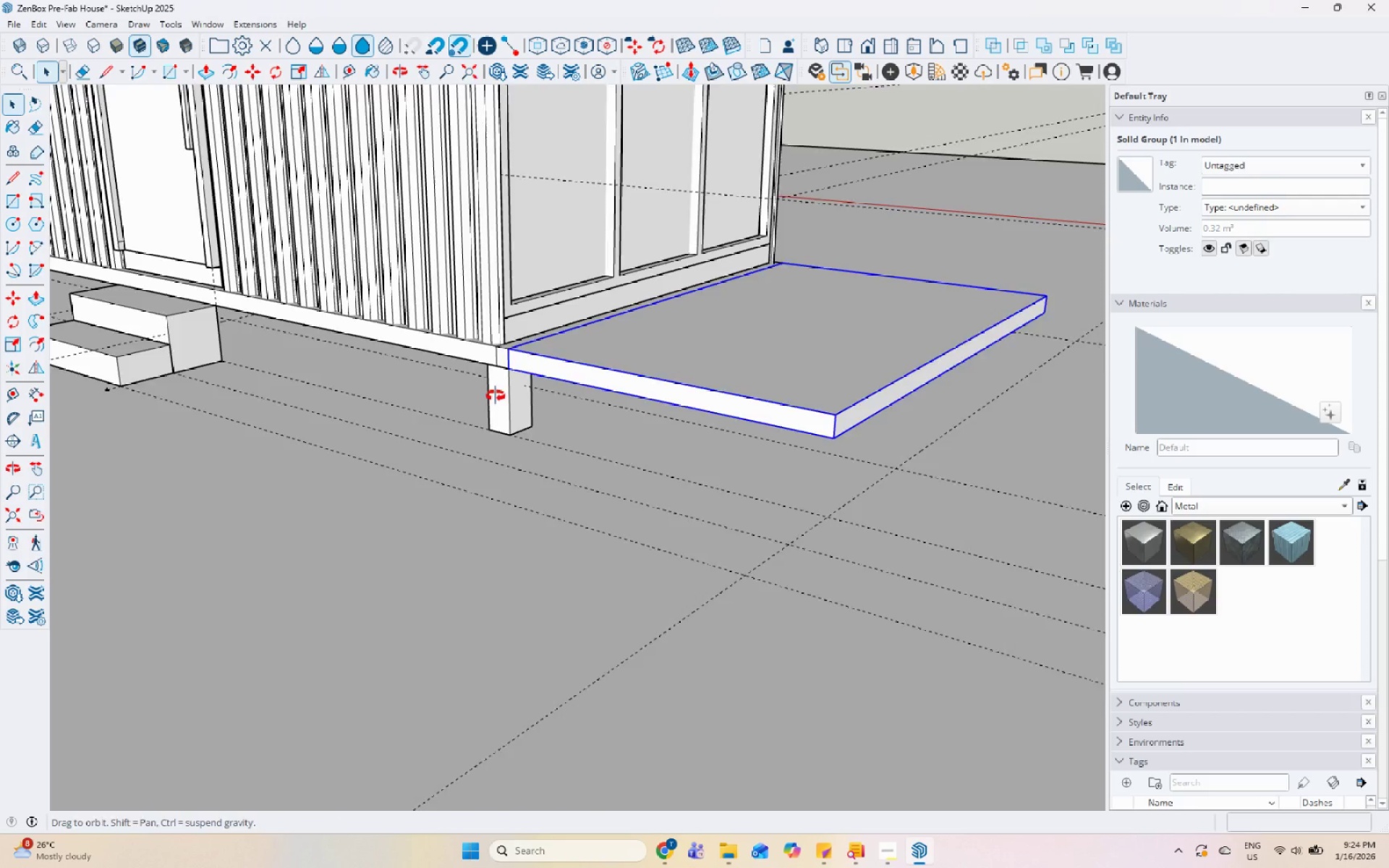 
scroll: coordinate [594, 313], scroll_direction: down, amount: 12.0
 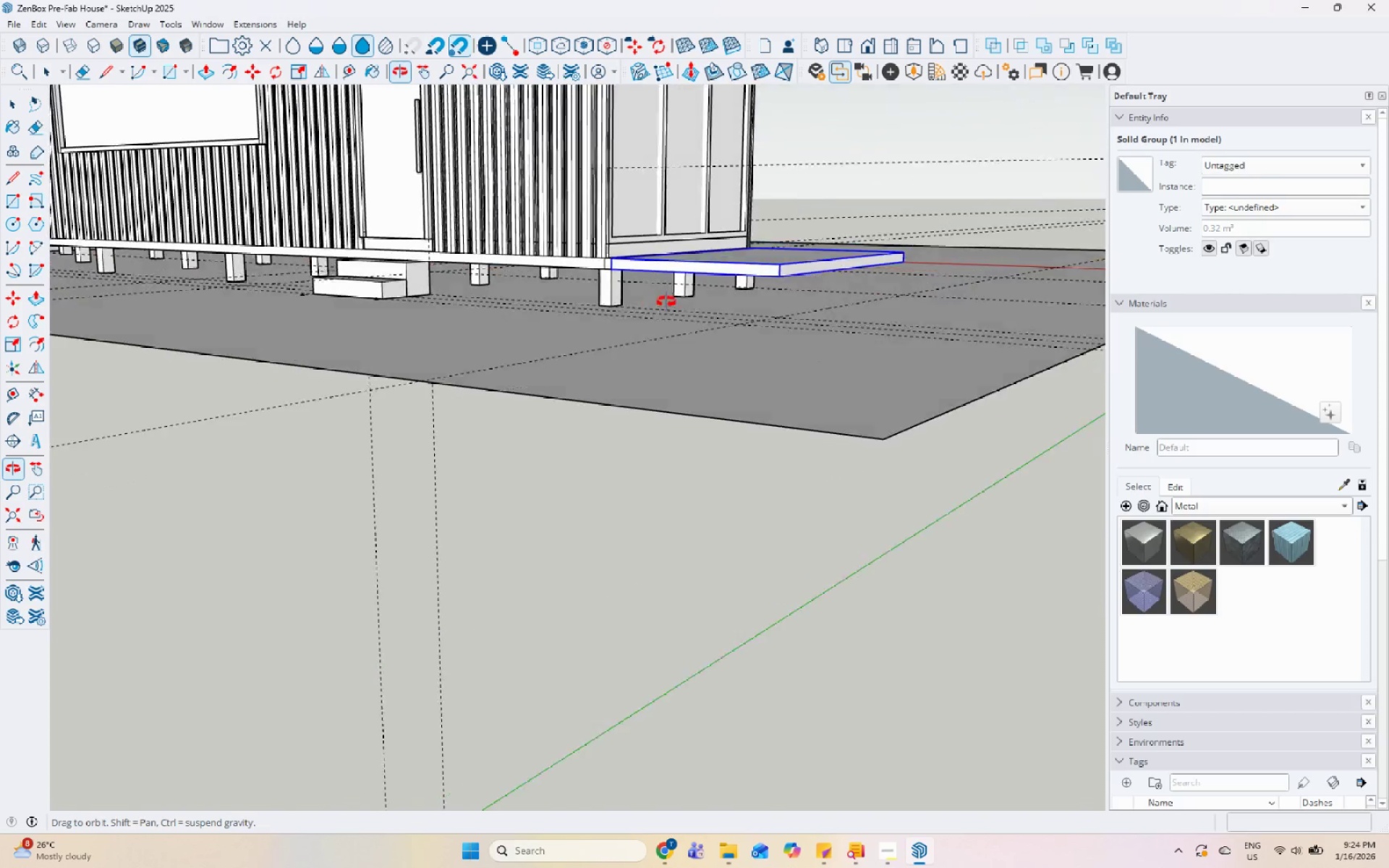 
left_click([572, 354])
 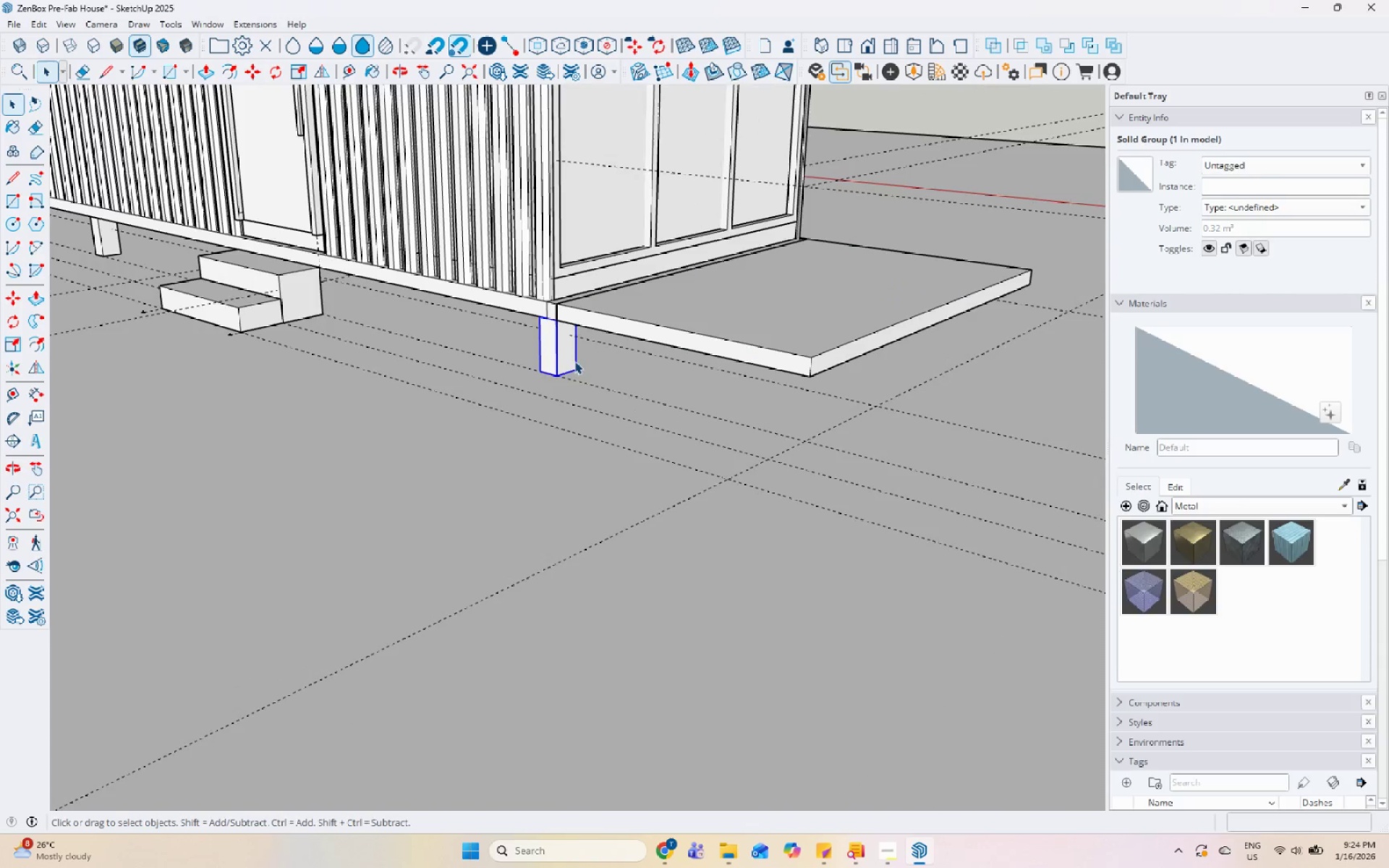 
scroll: coordinate [595, 373], scroll_direction: up, amount: 4.0
 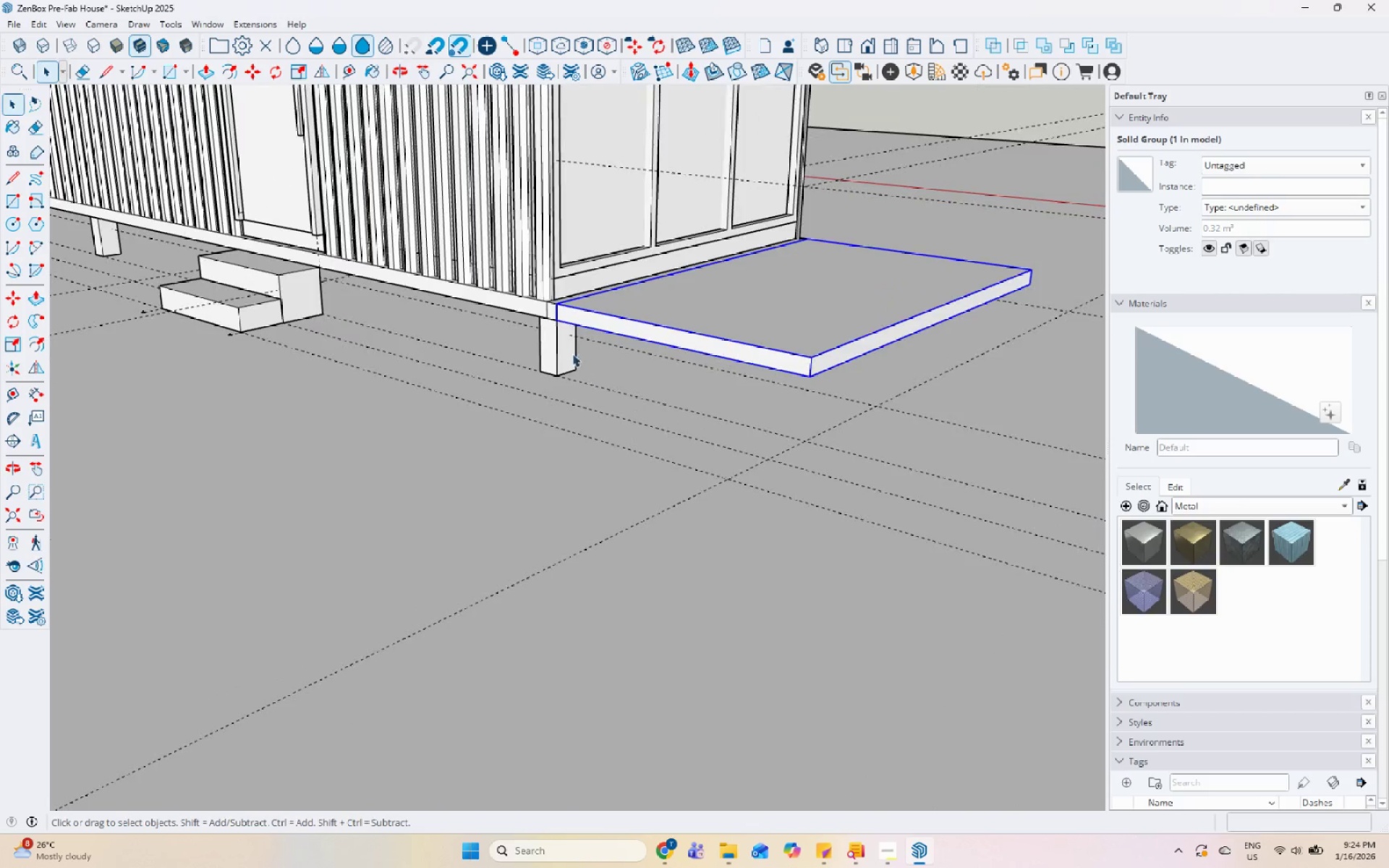 
hold_key(key=ShiftLeft, duration=0.61)
 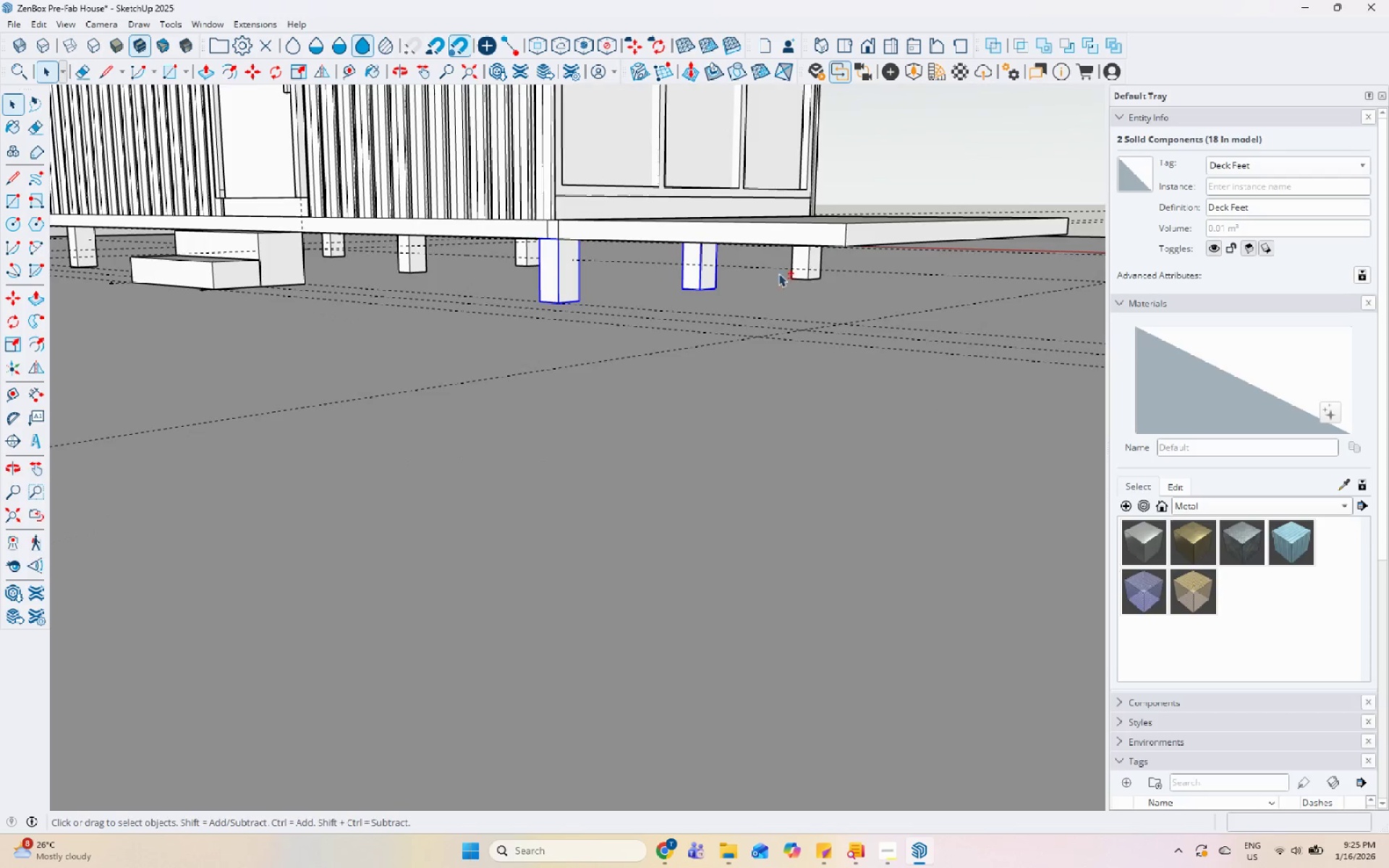 
scroll: coordinate [581, 346], scroll_direction: up, amount: 1.0
 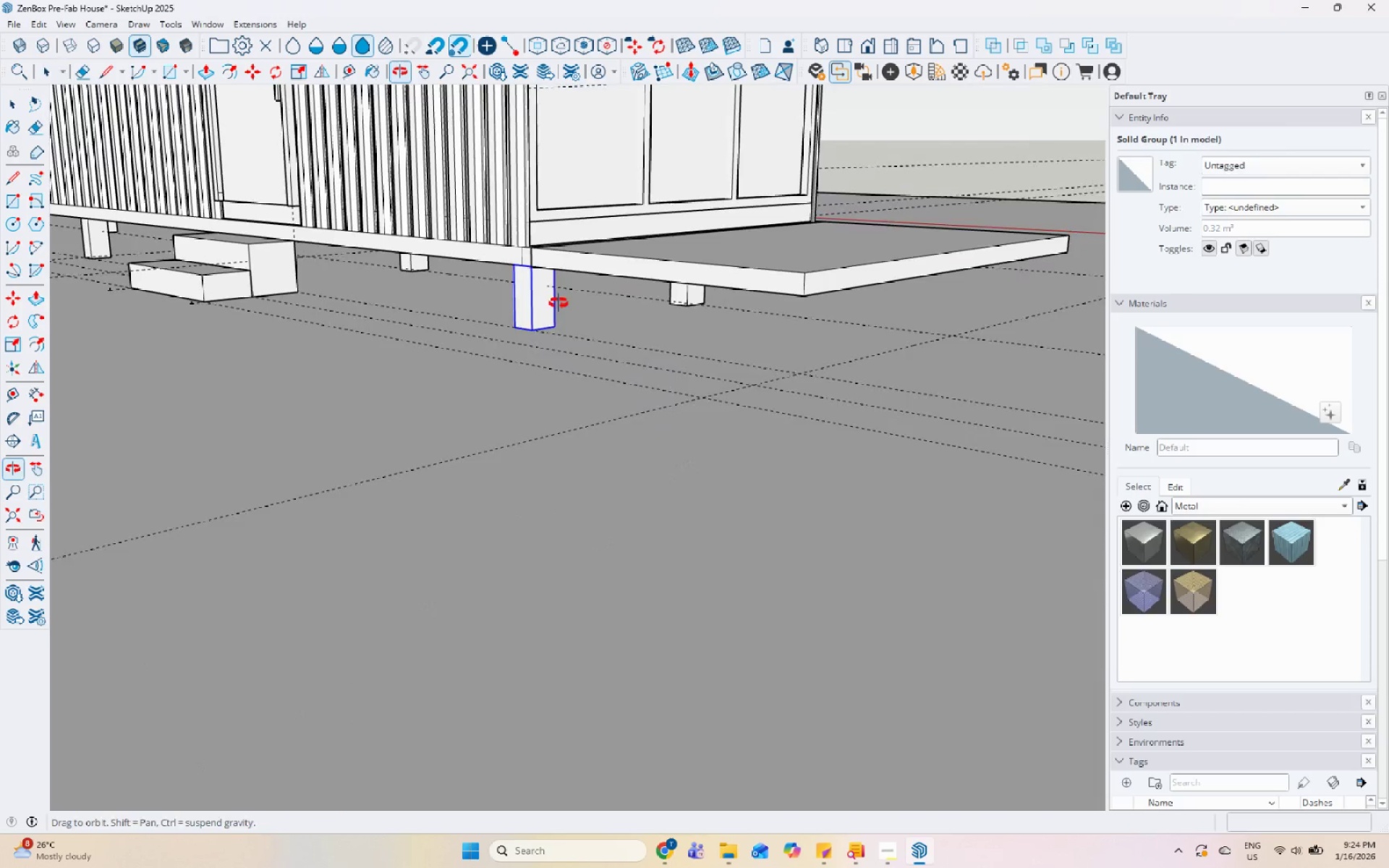 
left_click([687, 287])
 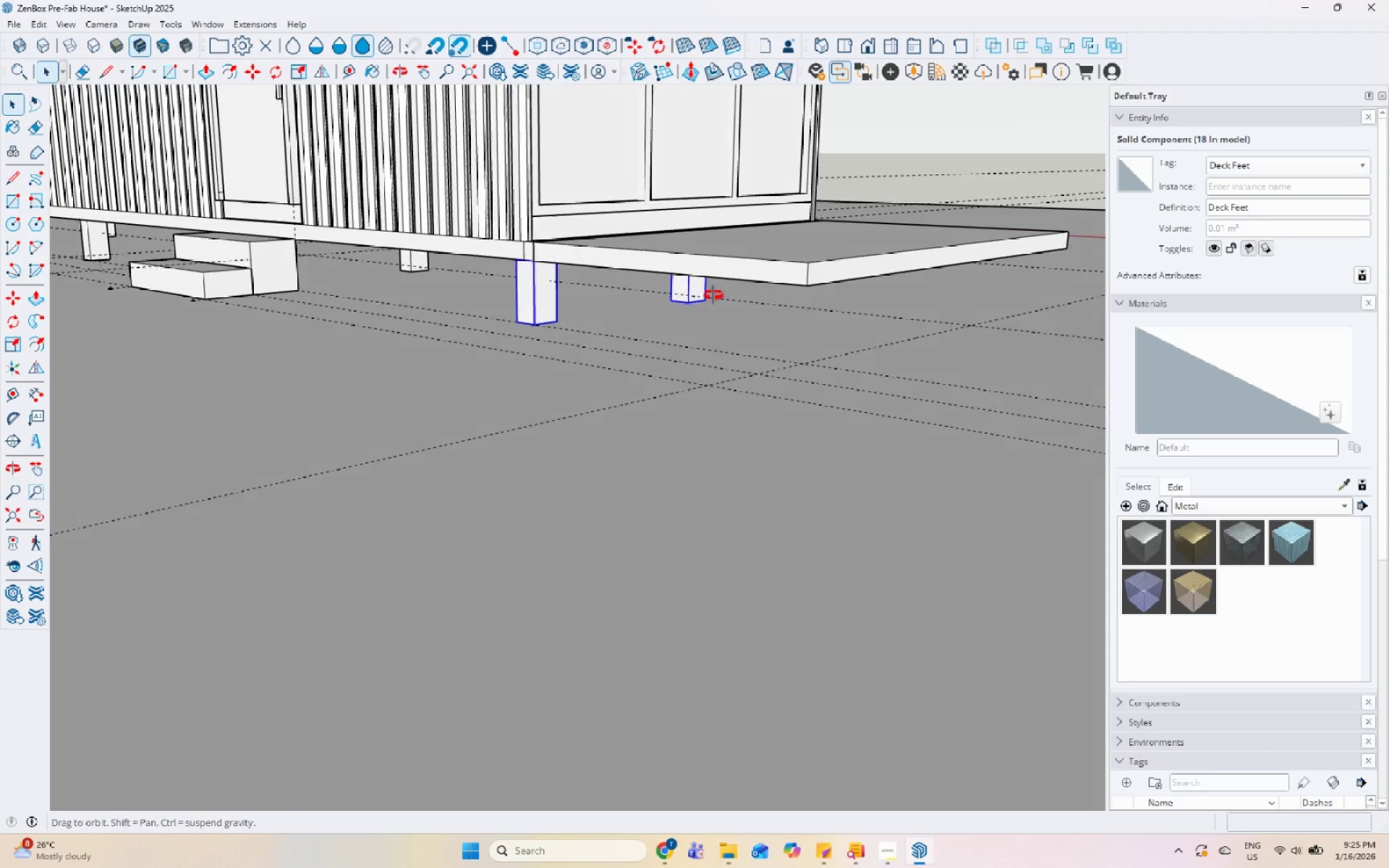 
hold_key(key=ShiftLeft, duration=0.64)
left_click([799, 260])
 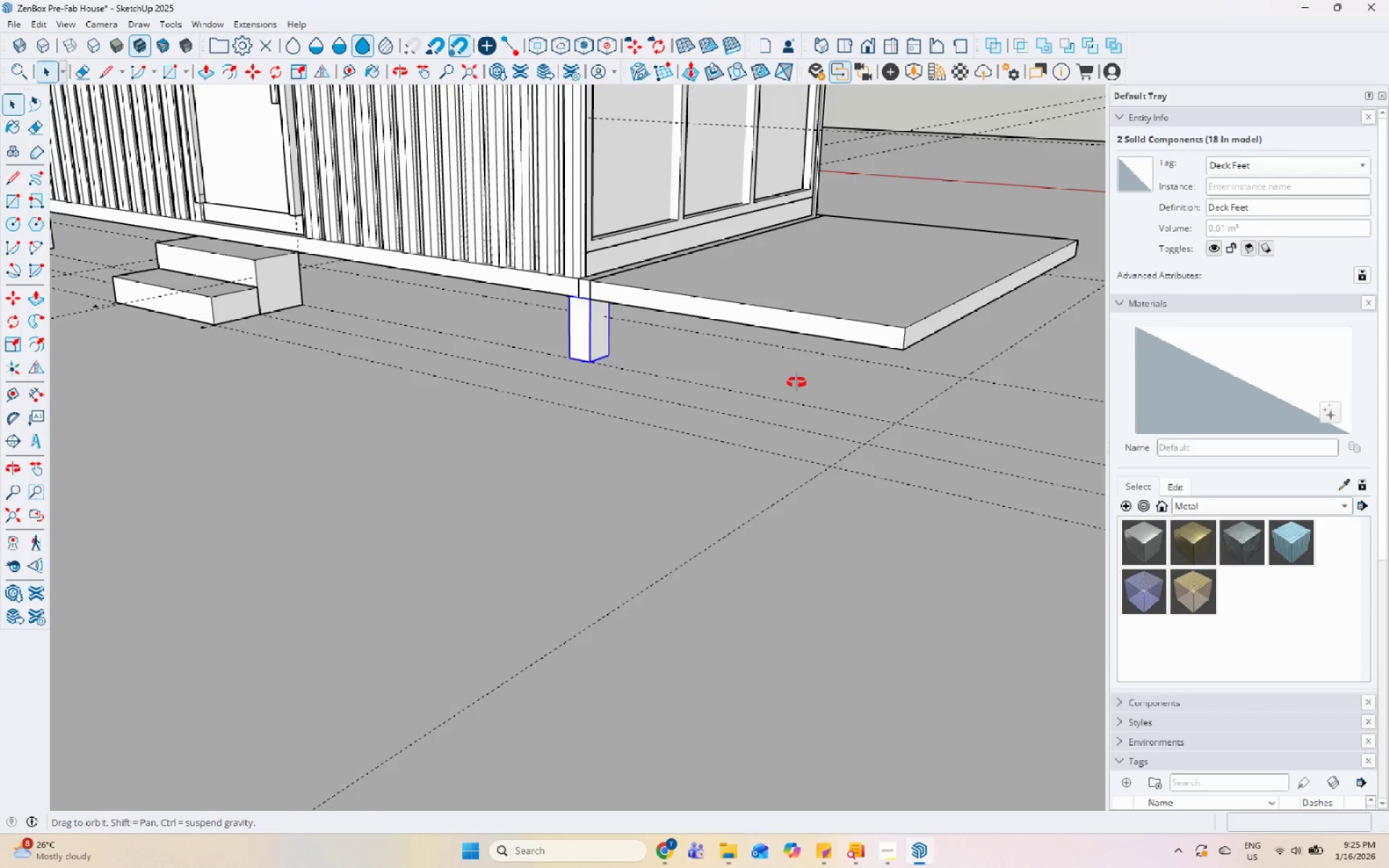 
scroll: coordinate [543, 354], scroll_direction: up, amount: 9.0
 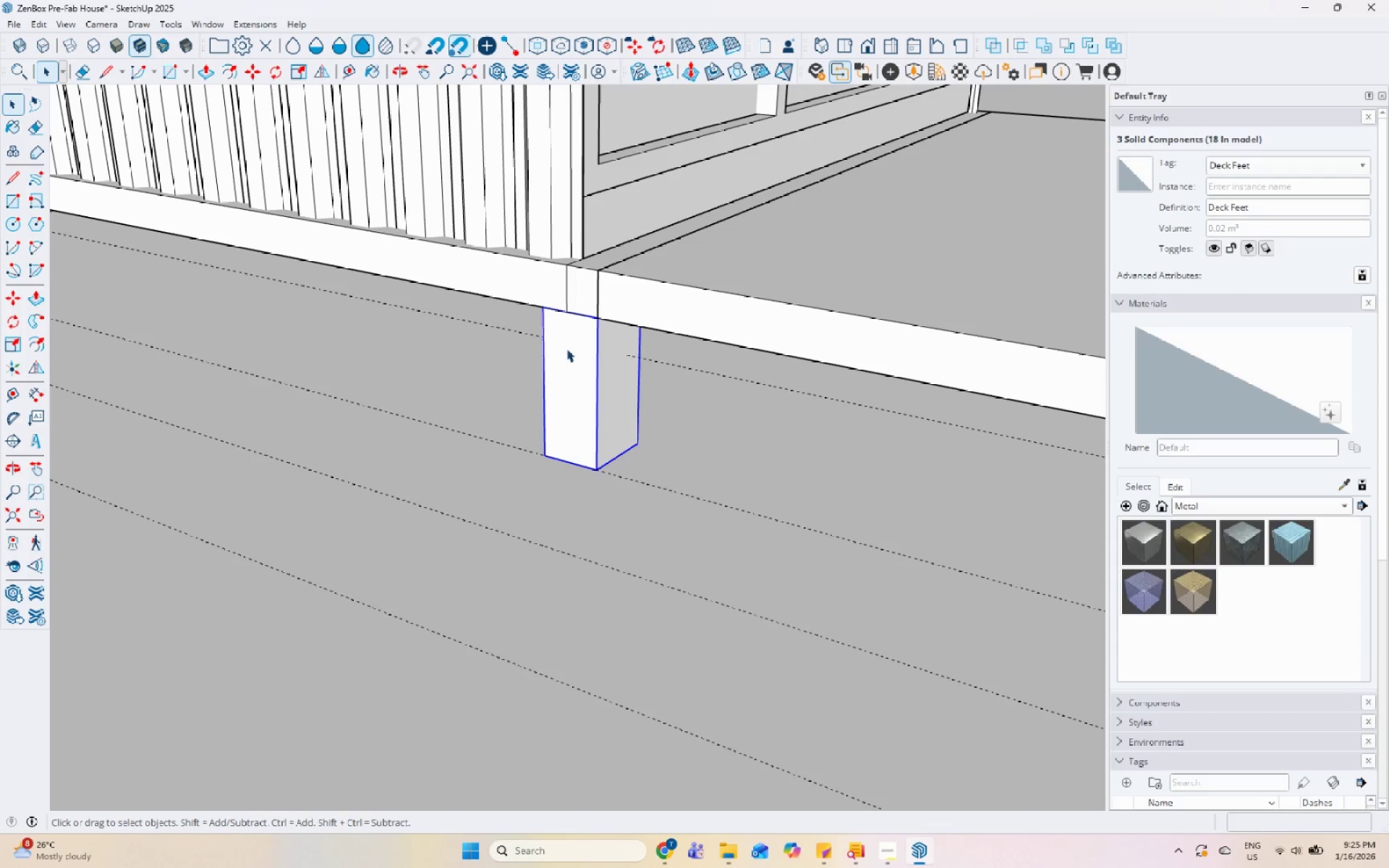 
key(M)
 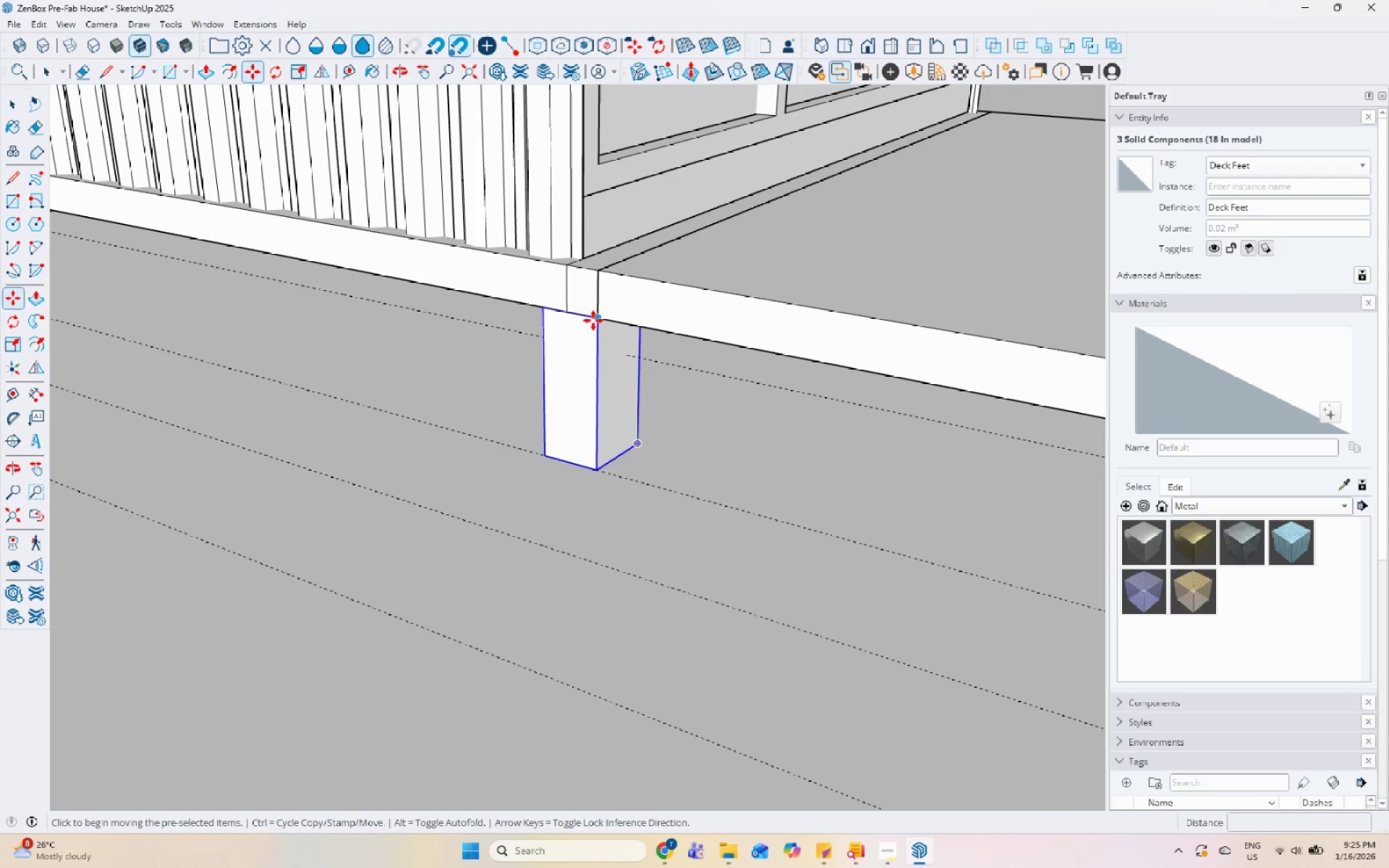 
key(Control+ControlLeft)
 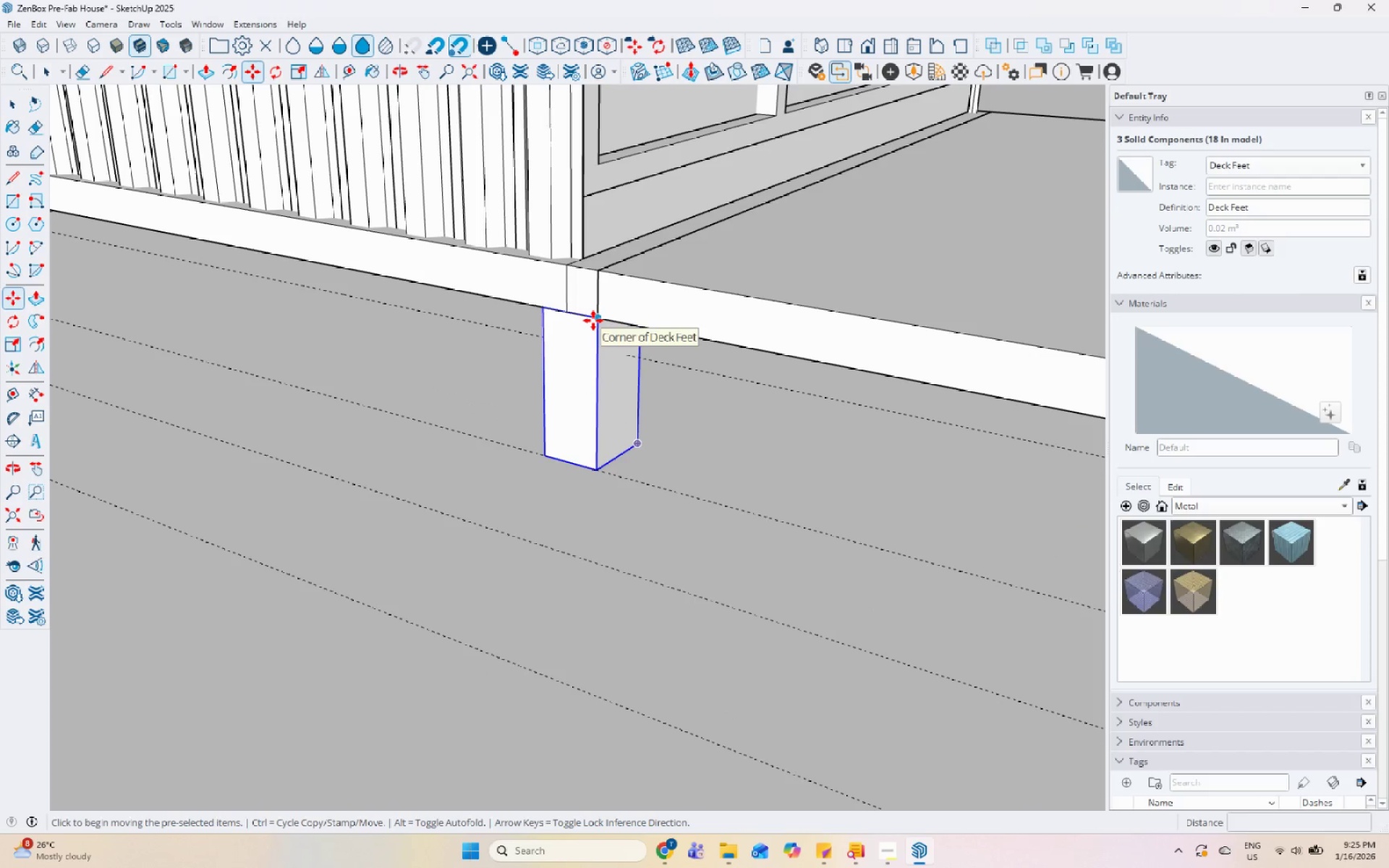 
left_click_drag(start_coordinate=[593, 320], to_coordinate=[637, 327])
 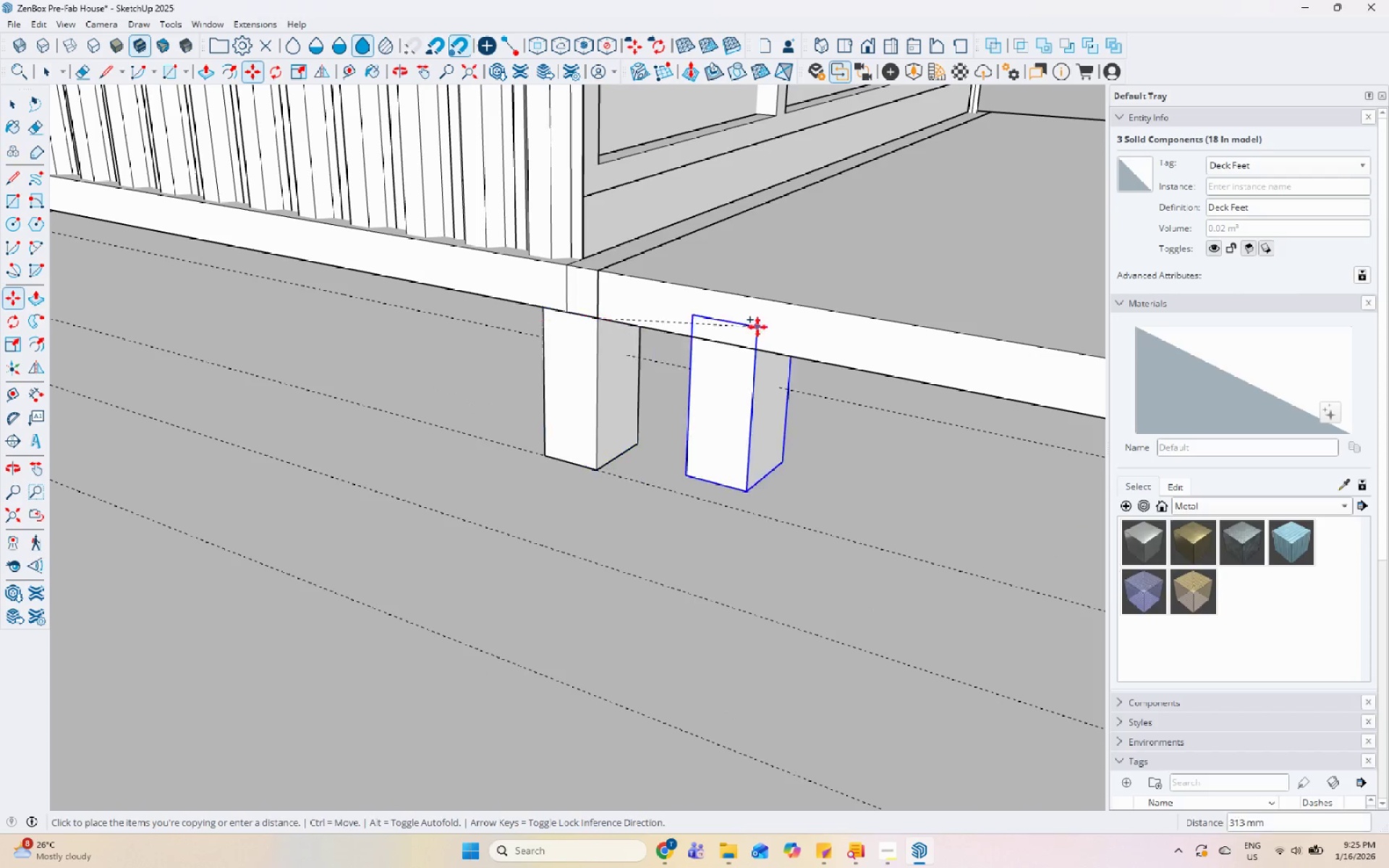 
scroll: coordinate [733, 352], scroll_direction: down, amount: 8.0
 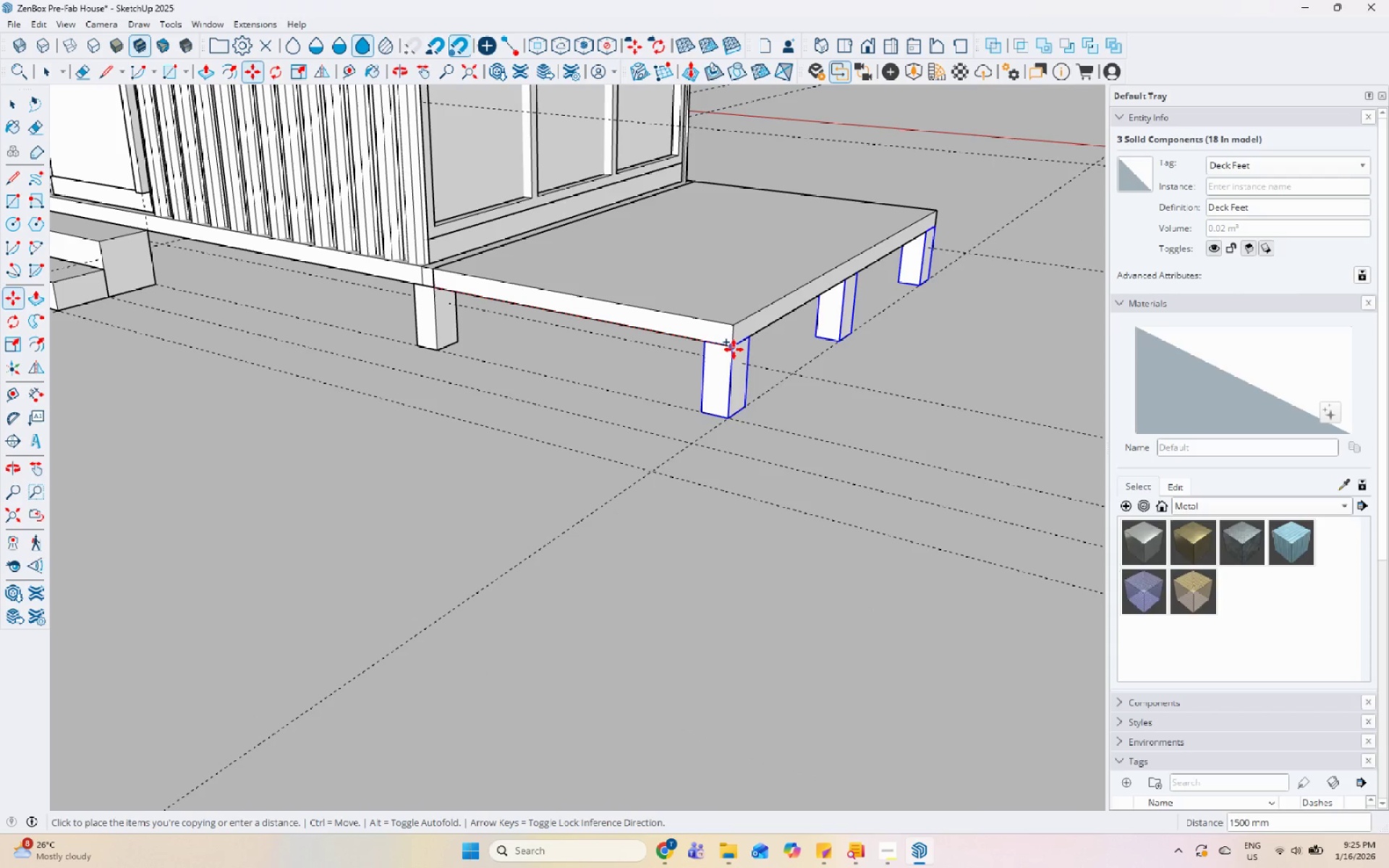 
left_click([731, 348])
 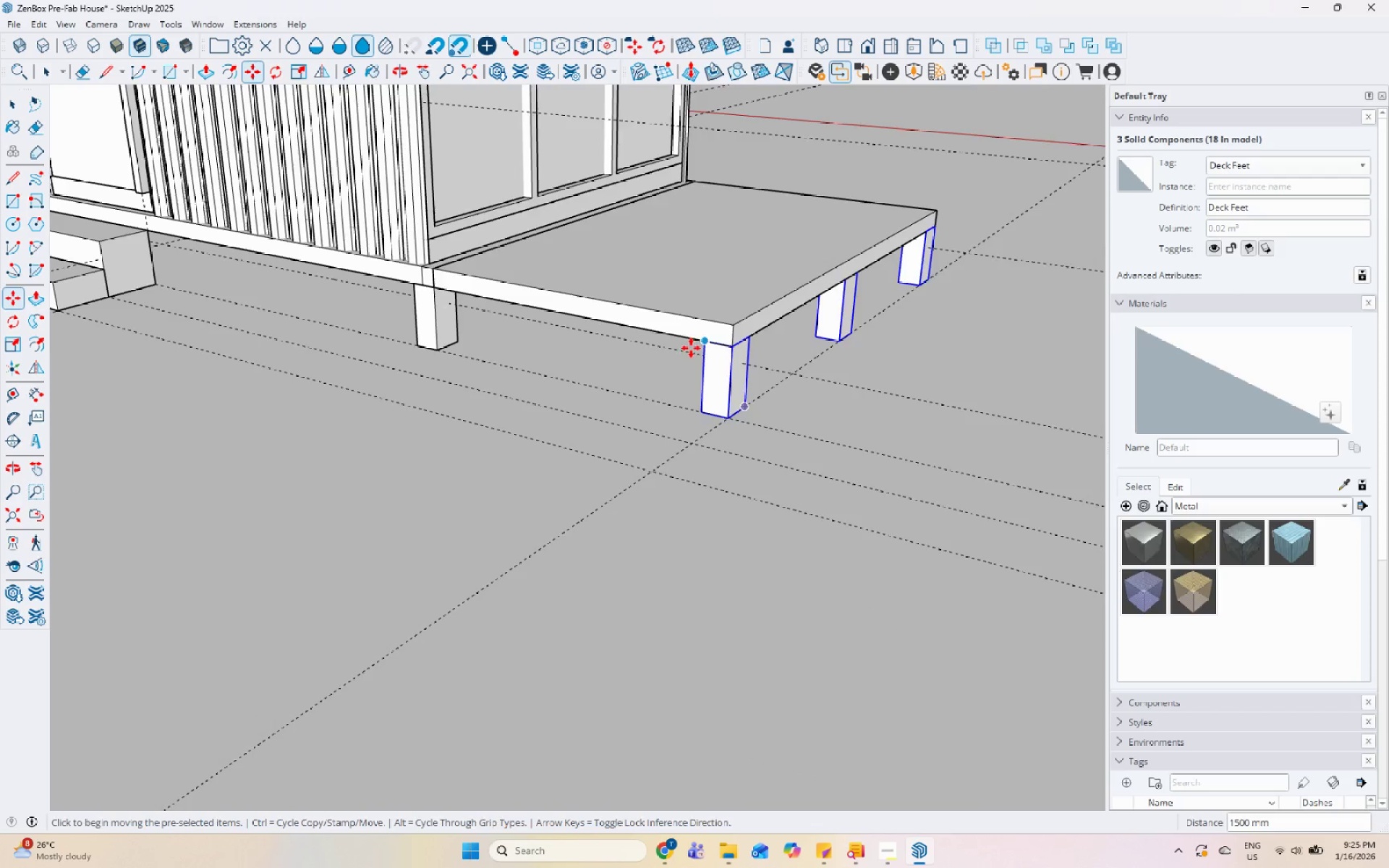 
key(Space)
 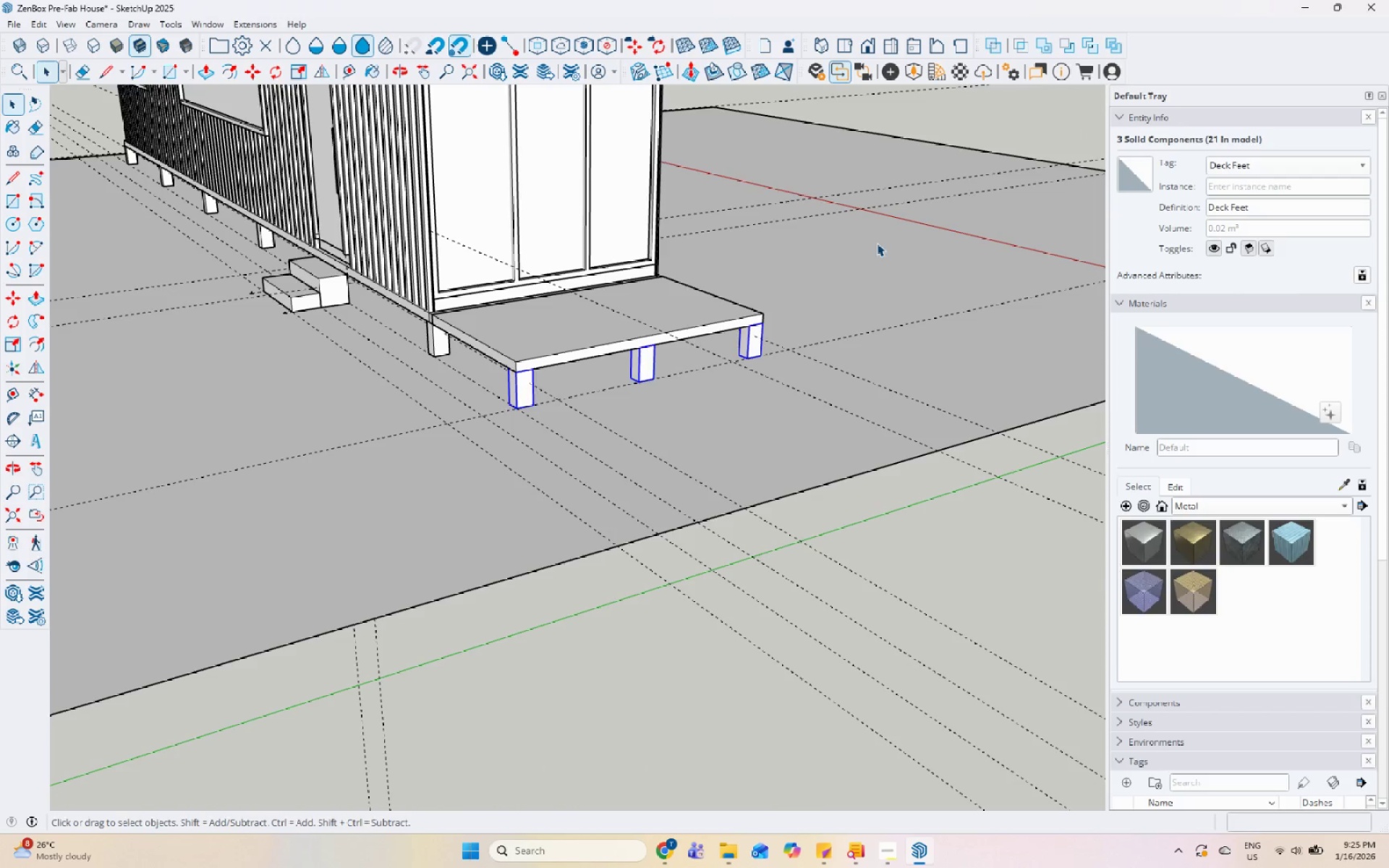 
scroll: coordinate [568, 412], scroll_direction: down, amount: 7.0
 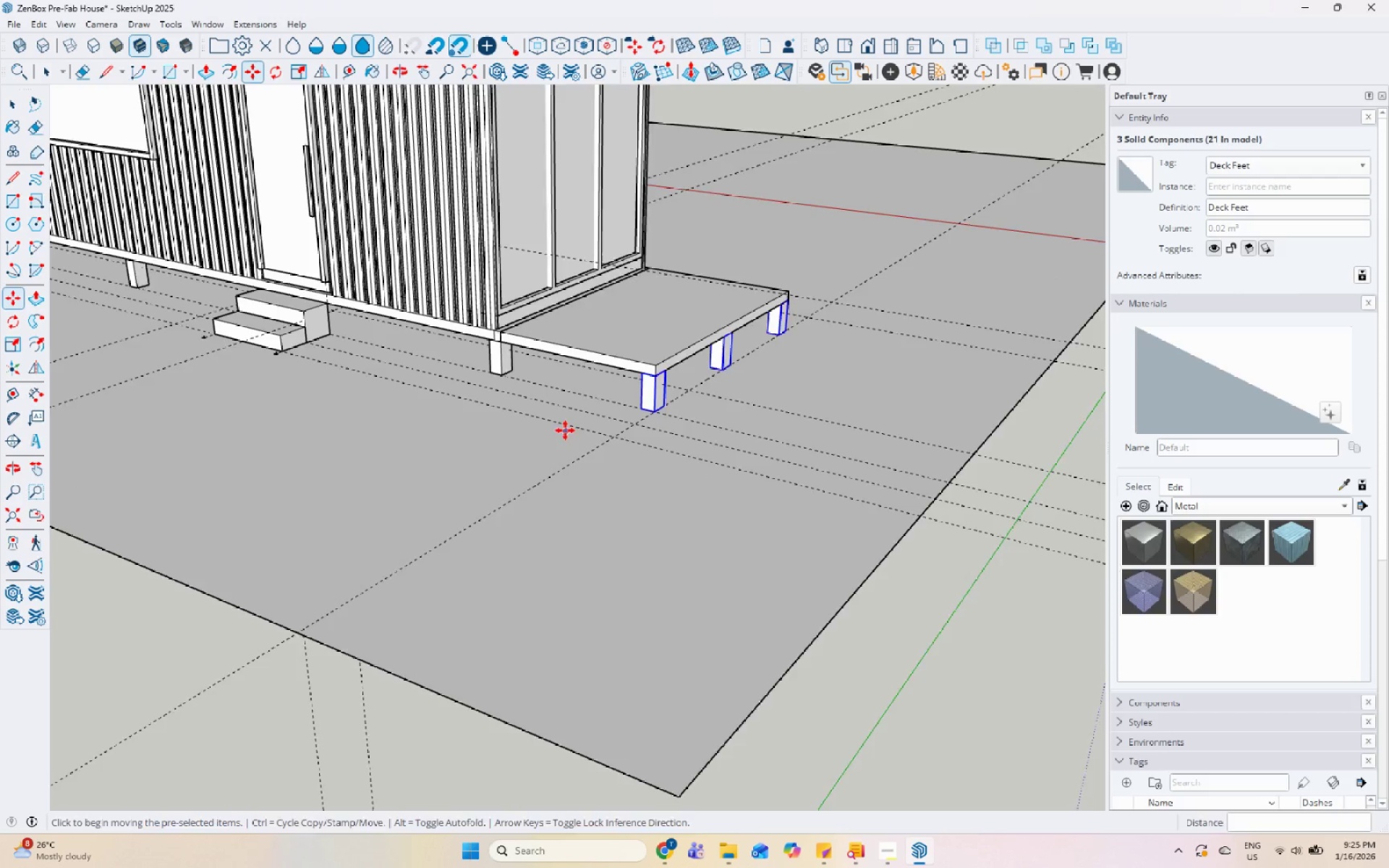 
middle_click([570, 234])
 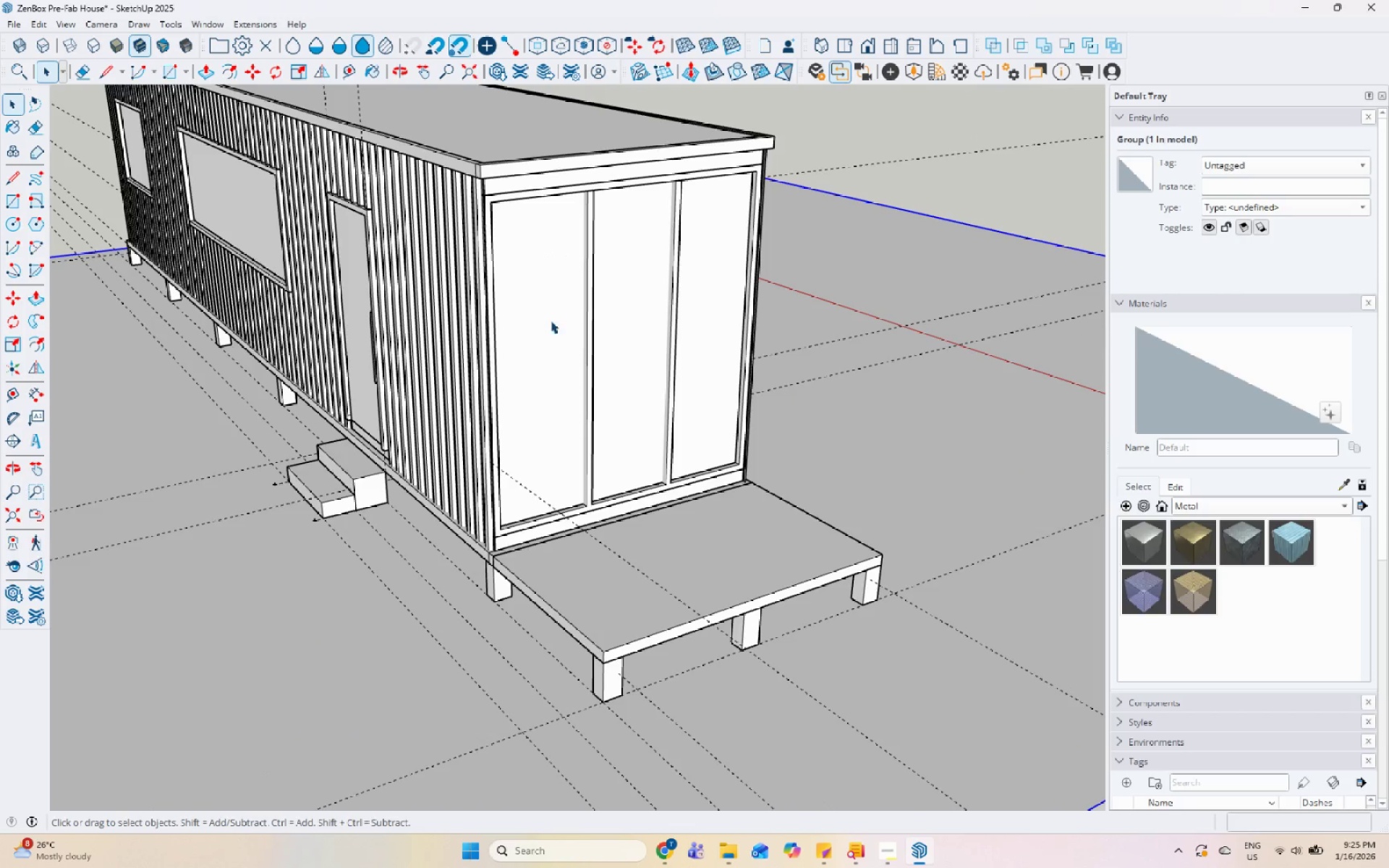 
double_click([549, 326])
 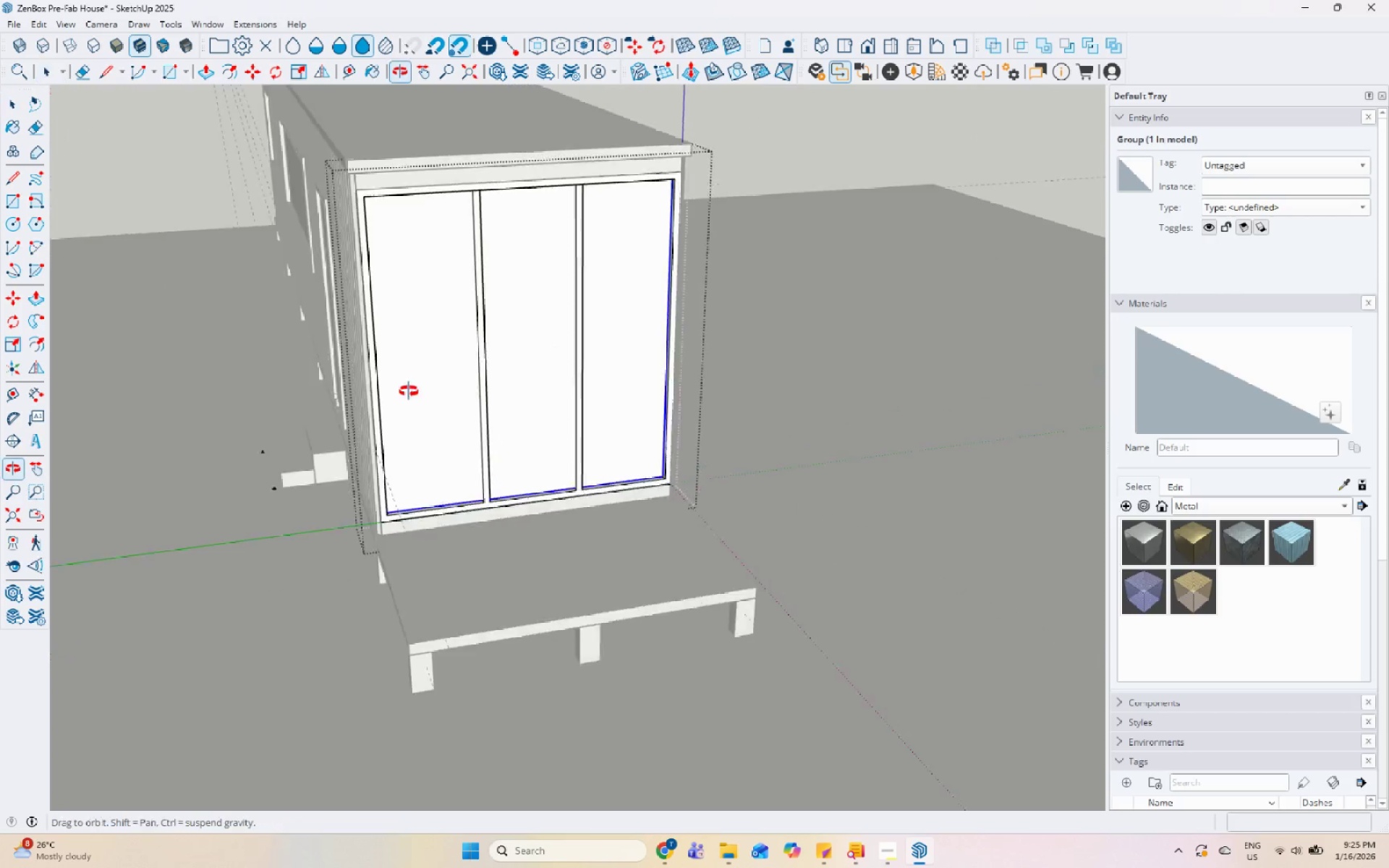 
scroll: coordinate [560, 244], scroll_direction: up, amount: 1.0
 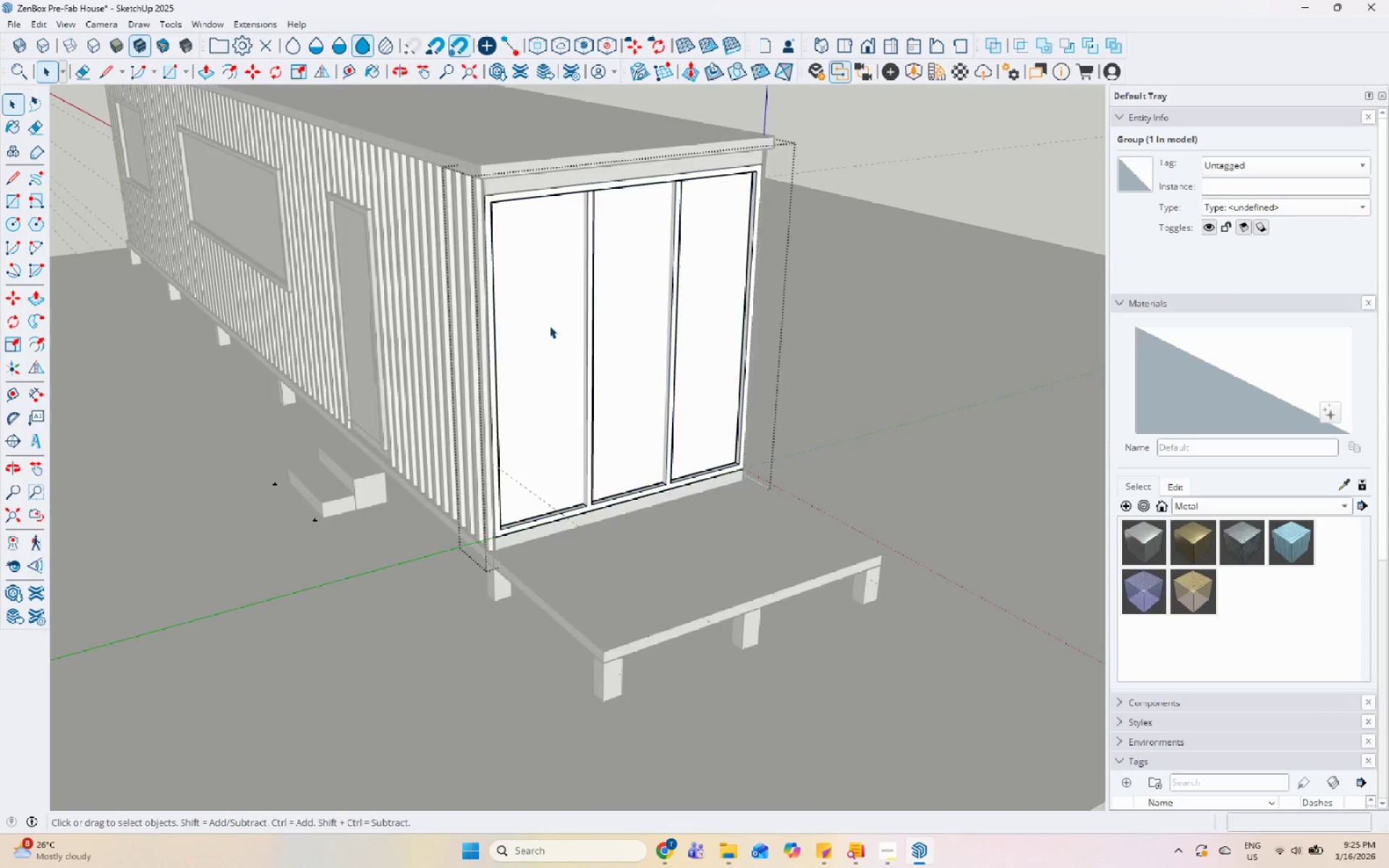 
left_click([253, 299])
 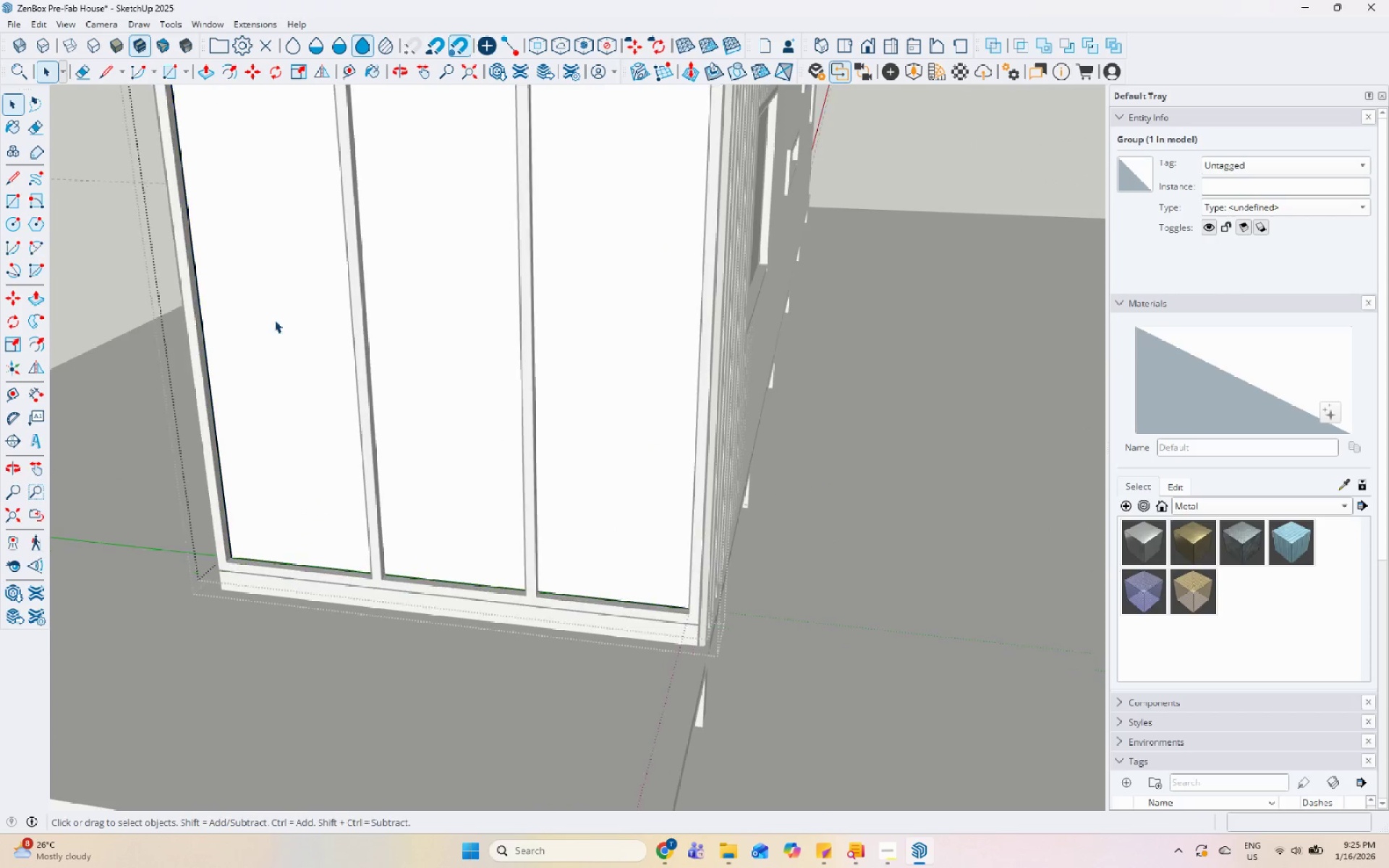 
scroll: coordinate [253, 299], scroll_direction: up, amount: 6.0
 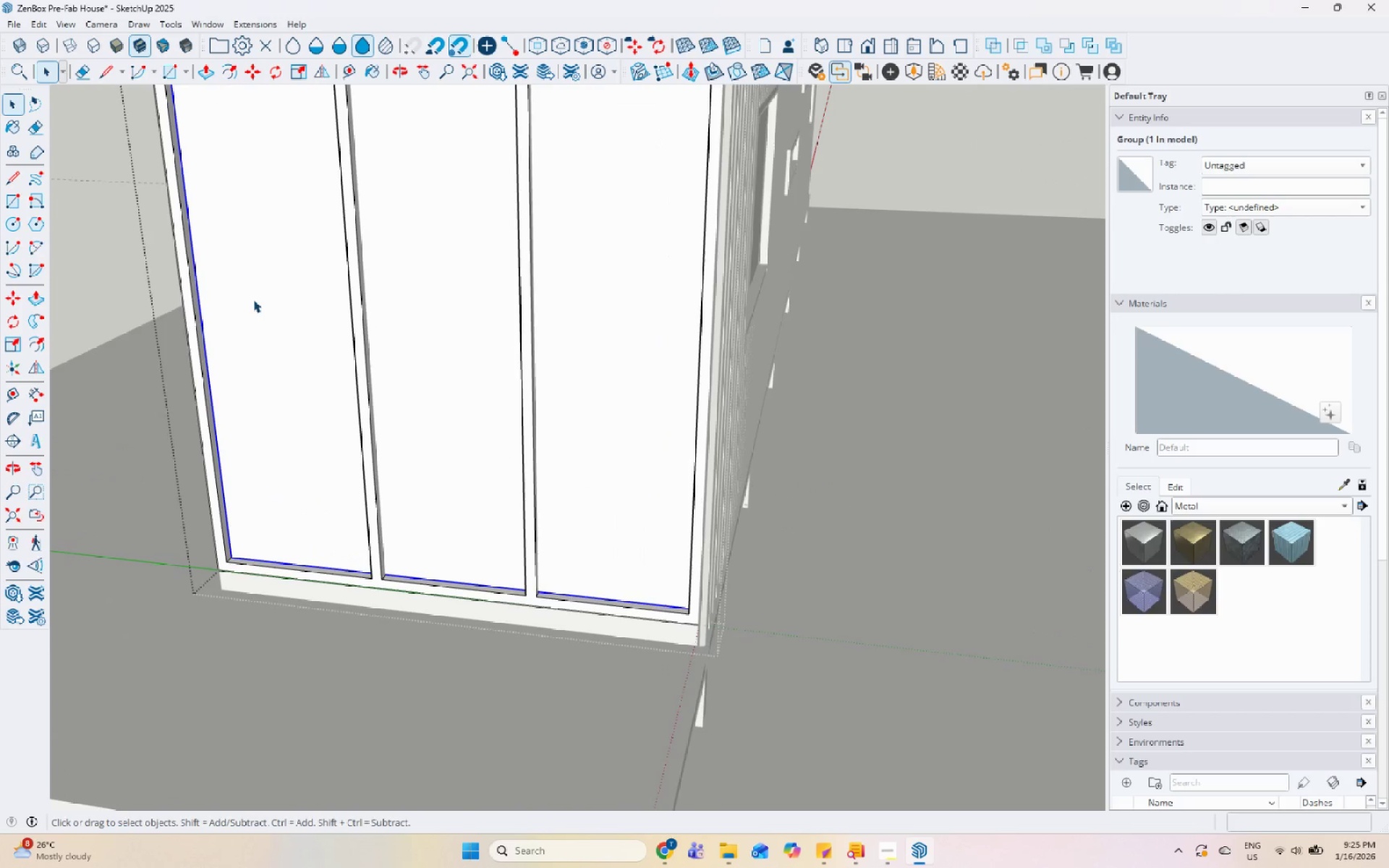 
key(Escape)
 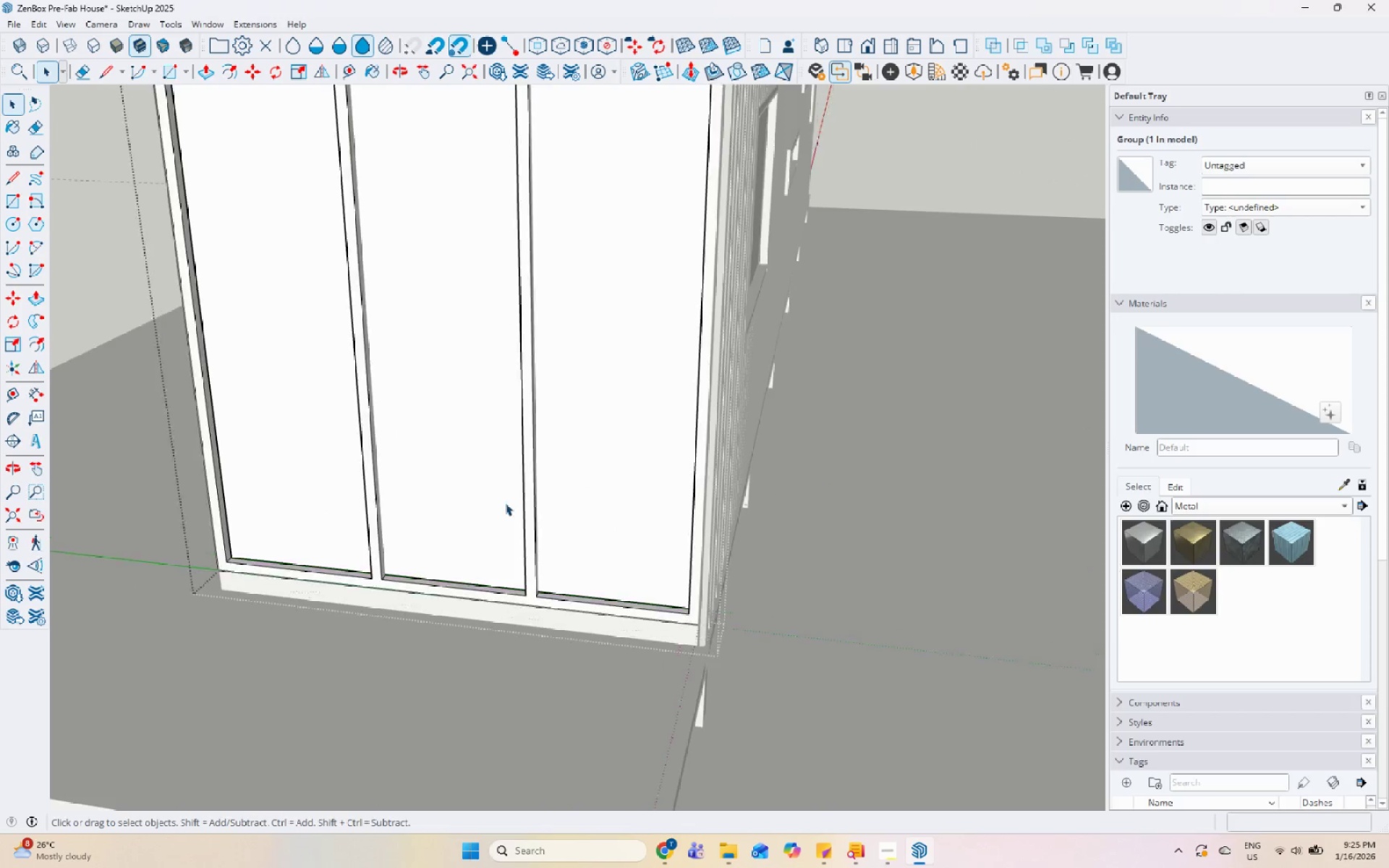 
key(Escape)
 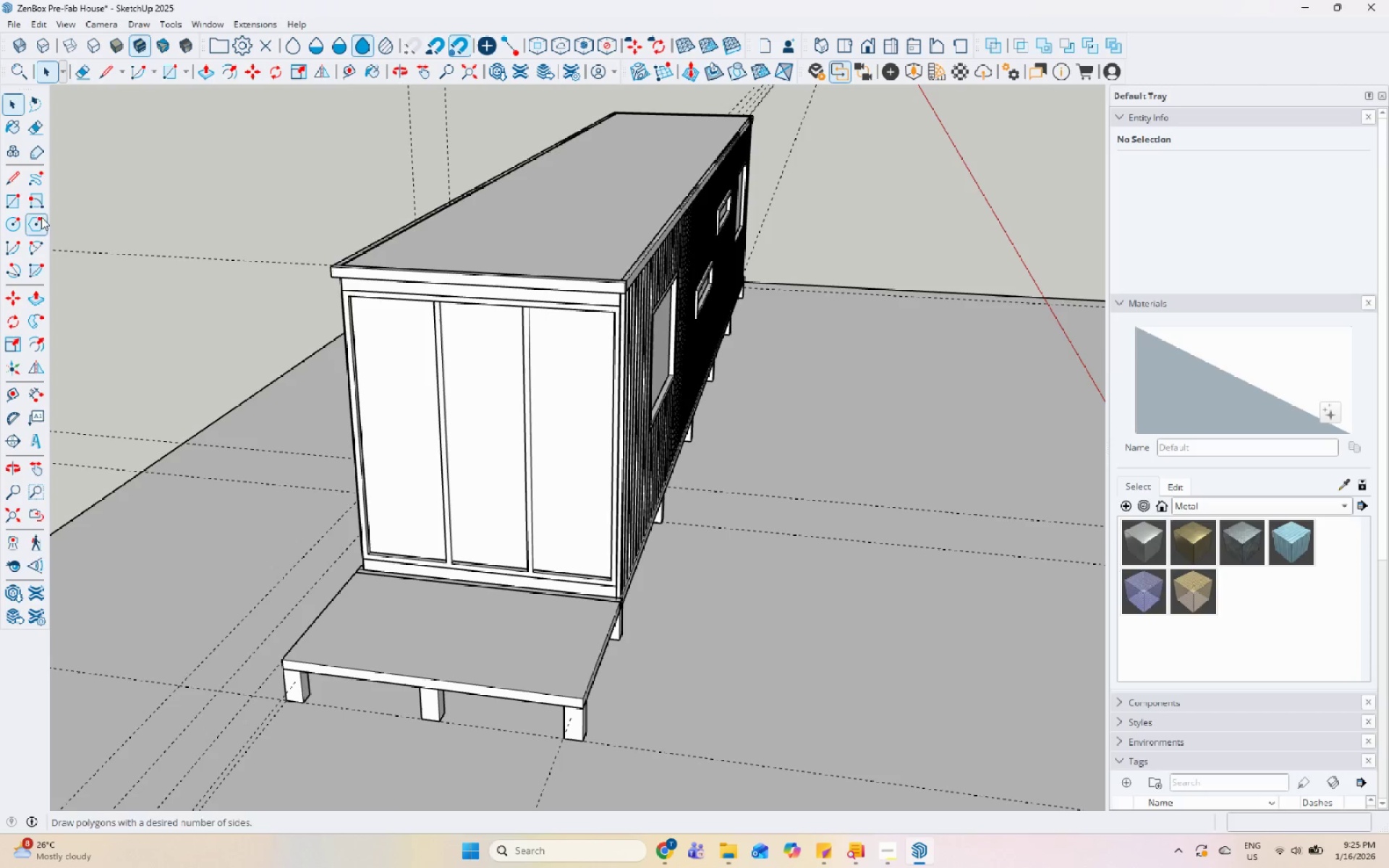 
scroll: coordinate [530, 547], scroll_direction: down, amount: 7.0
 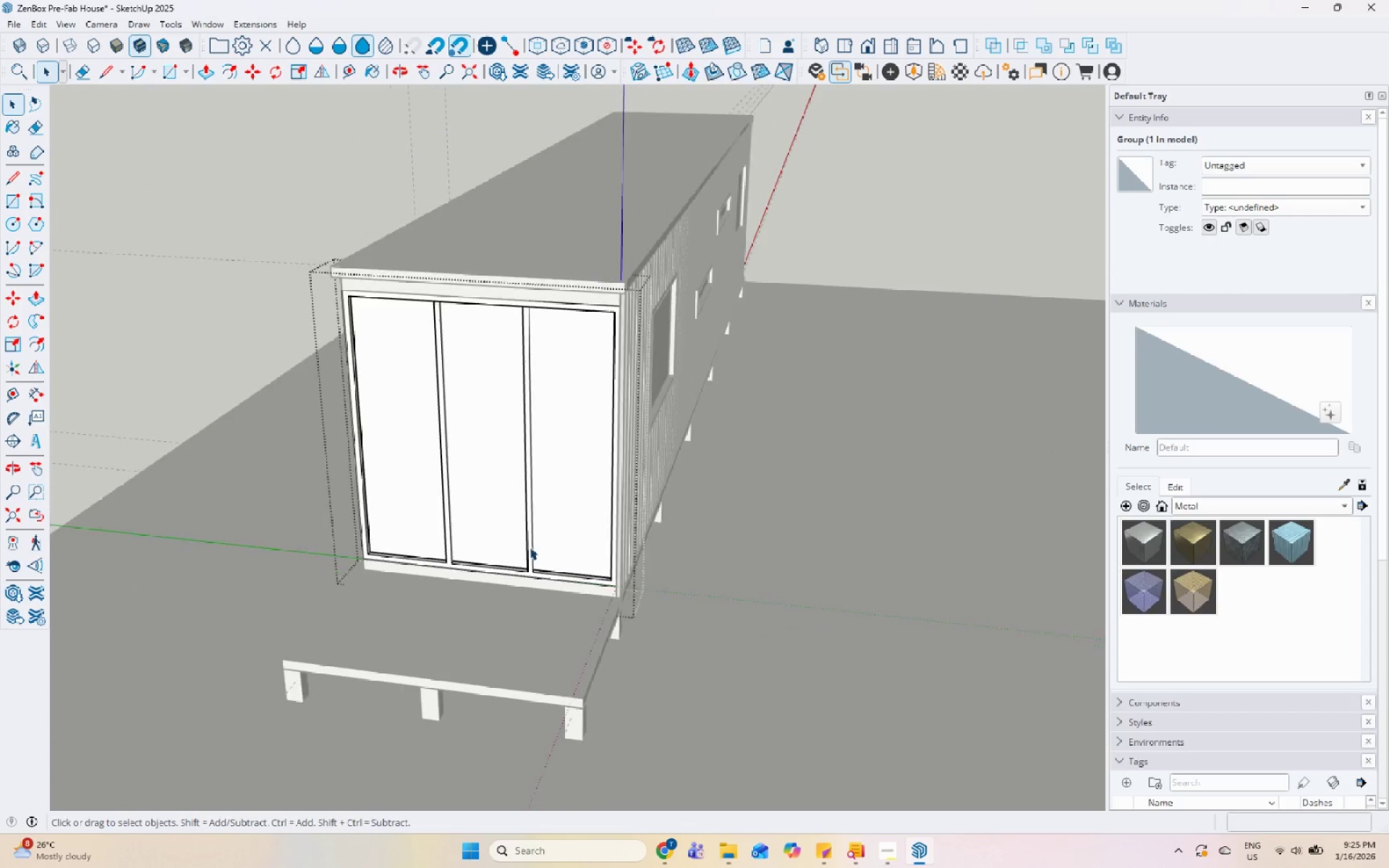 
left_click([14, 203])
 